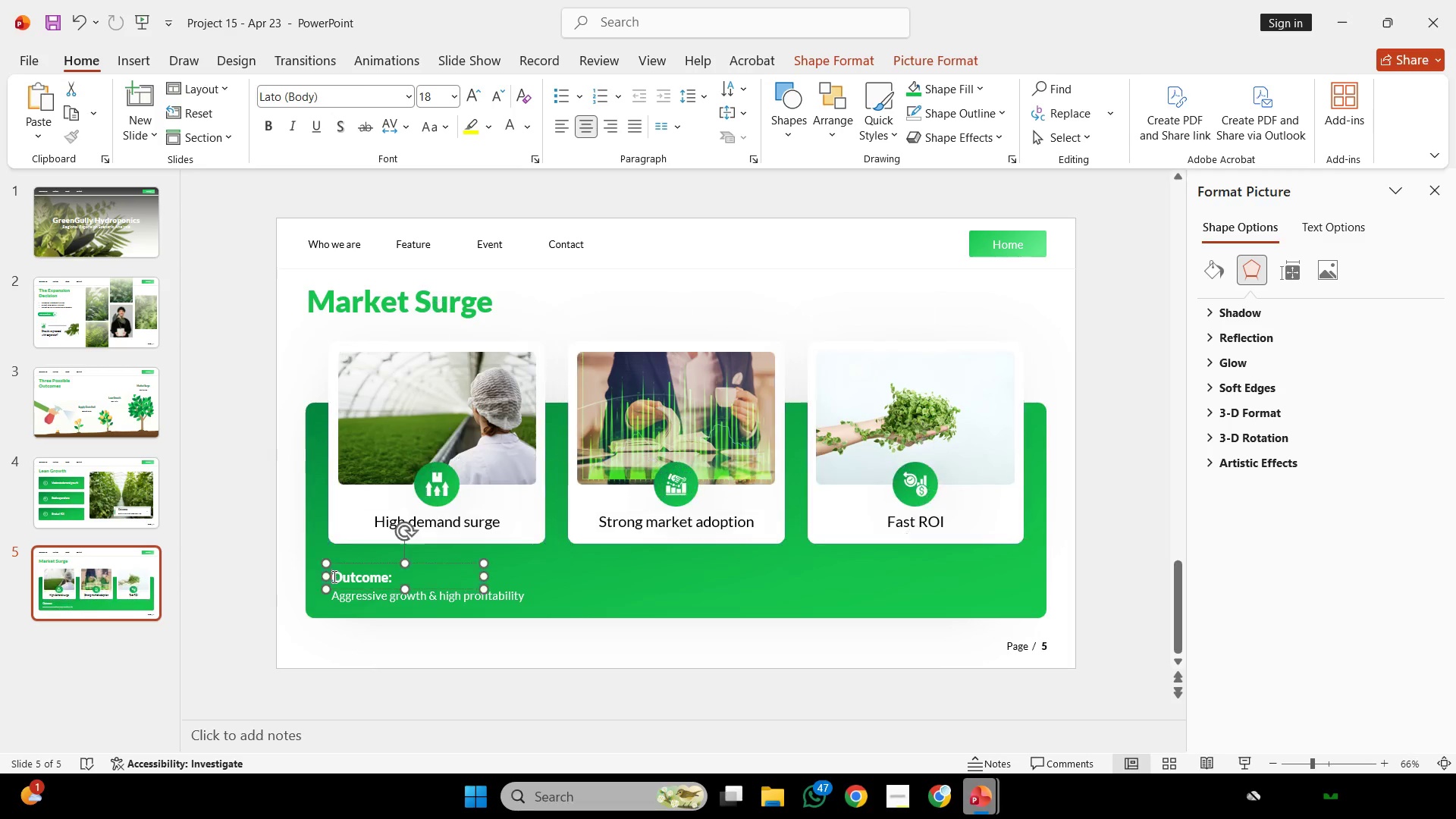 
left_click([333, 576])
 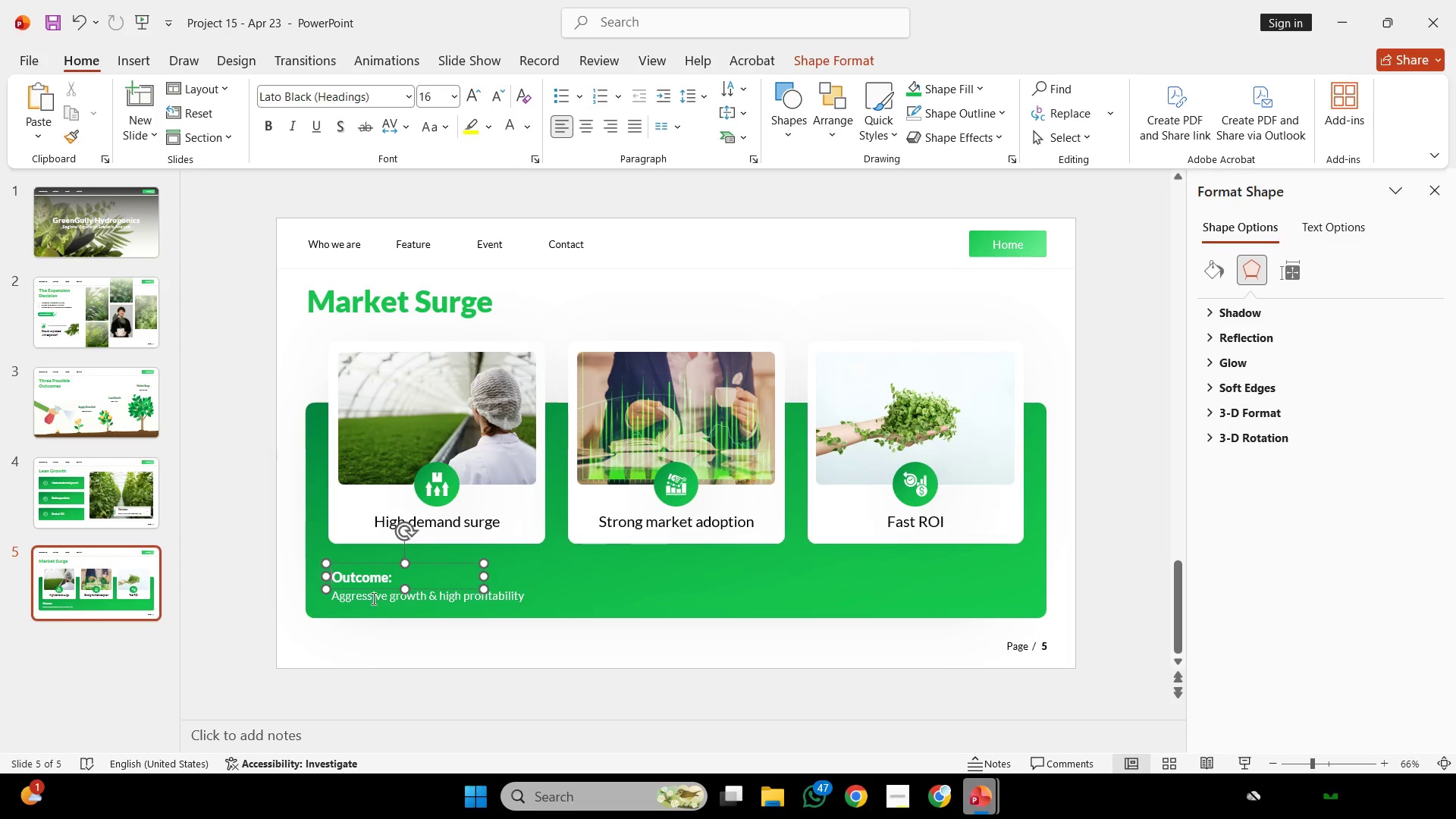 
hold_key(key=ShiftLeft, duration=1.92)
left_click_drag(start_coordinate=[372, 598], to_coordinate=[375, 590])
 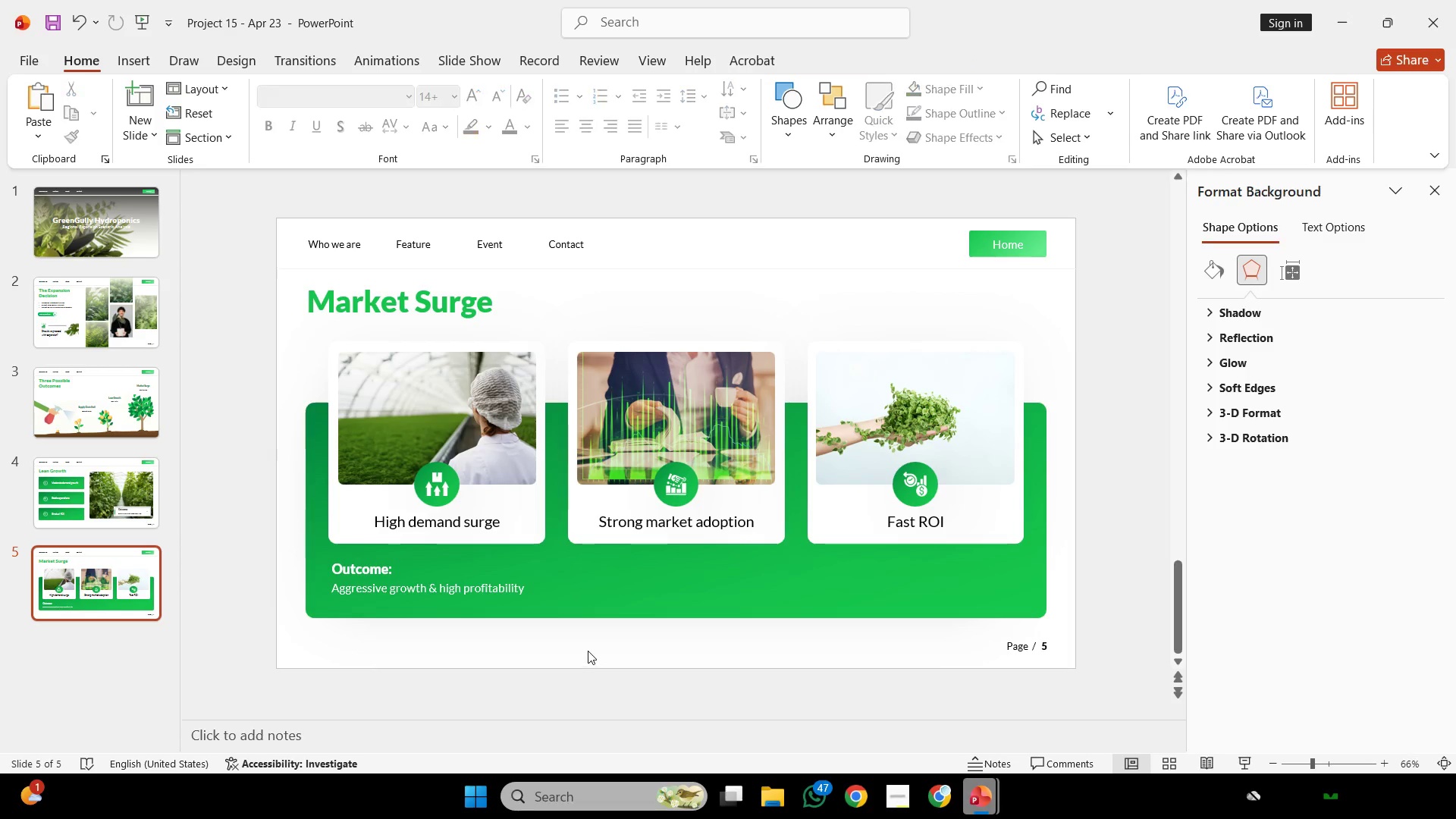 
left_click([588, 652])
 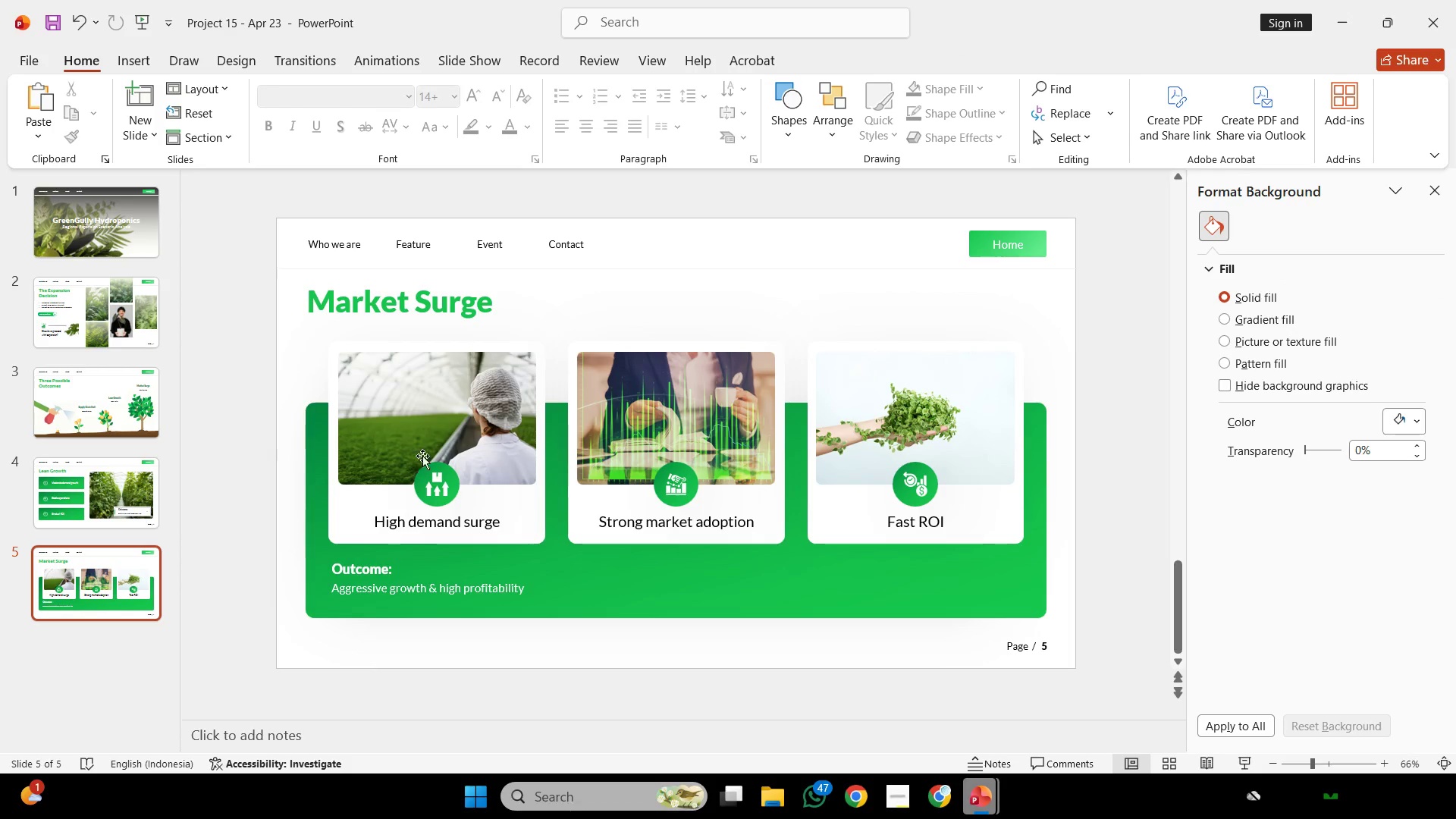 
hold_key(key=ShiftLeft, duration=0.81)
double_click([652, 423])
 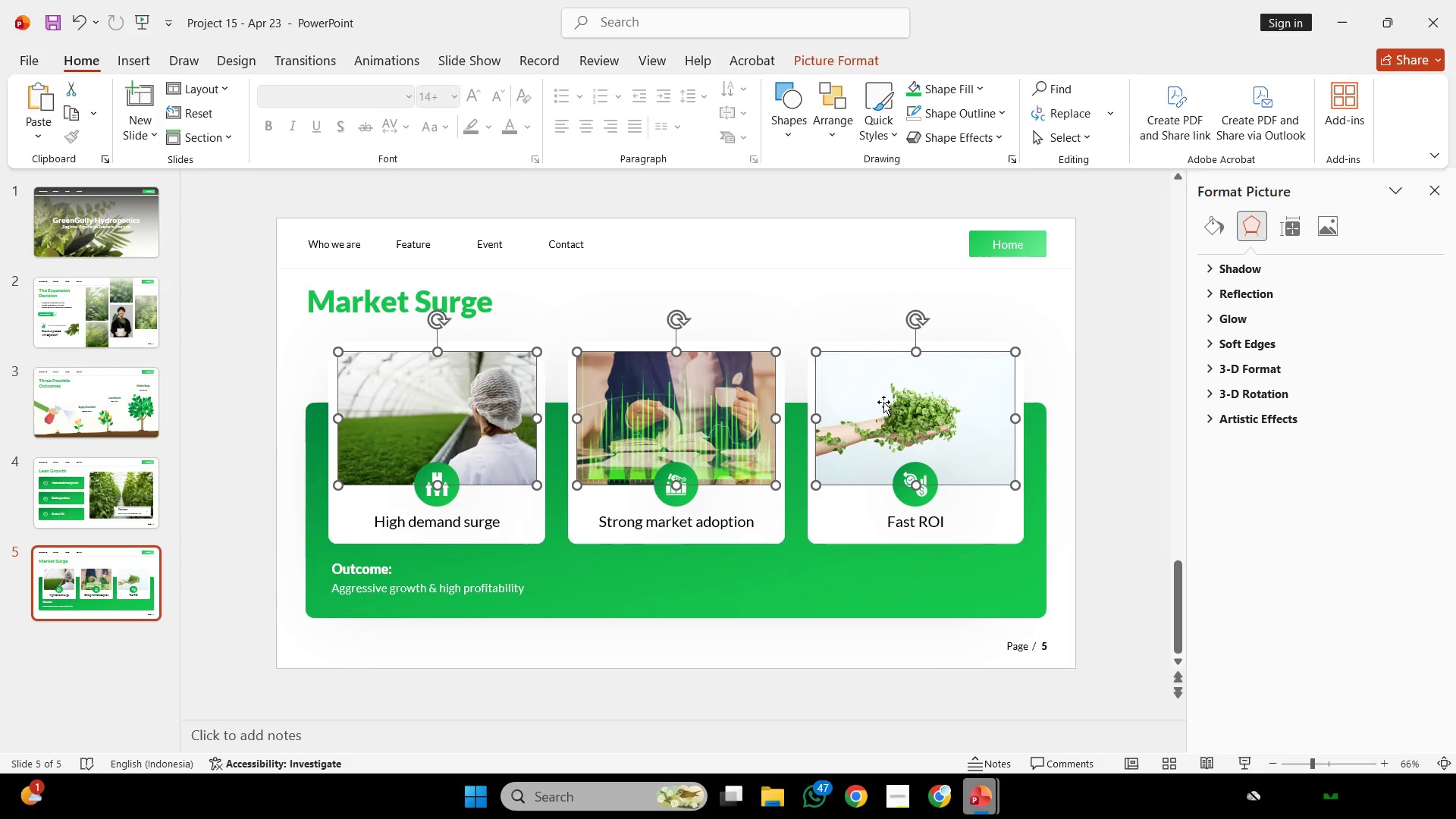 
triple_click([883, 402])
 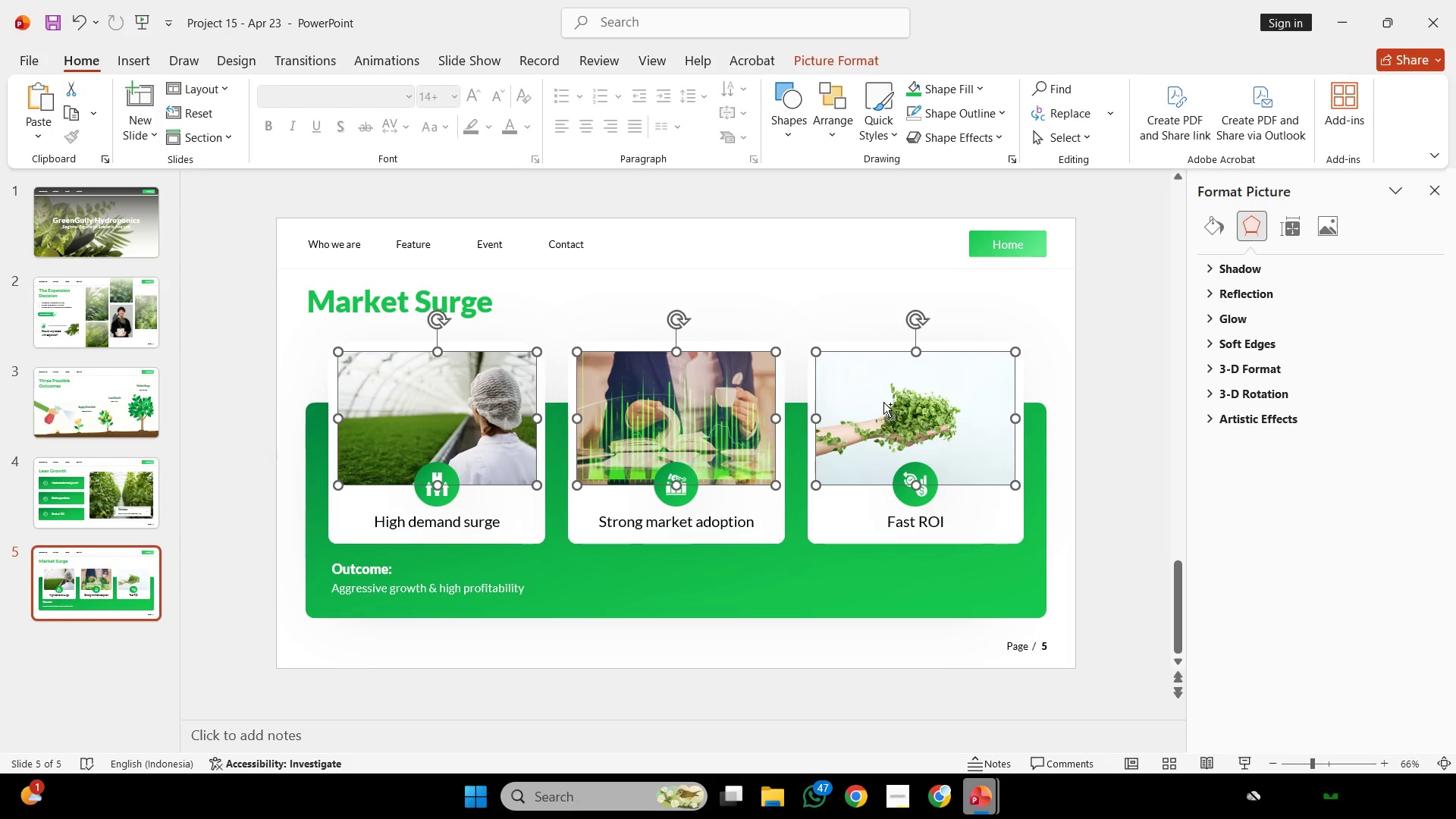 
key(Control+C)
 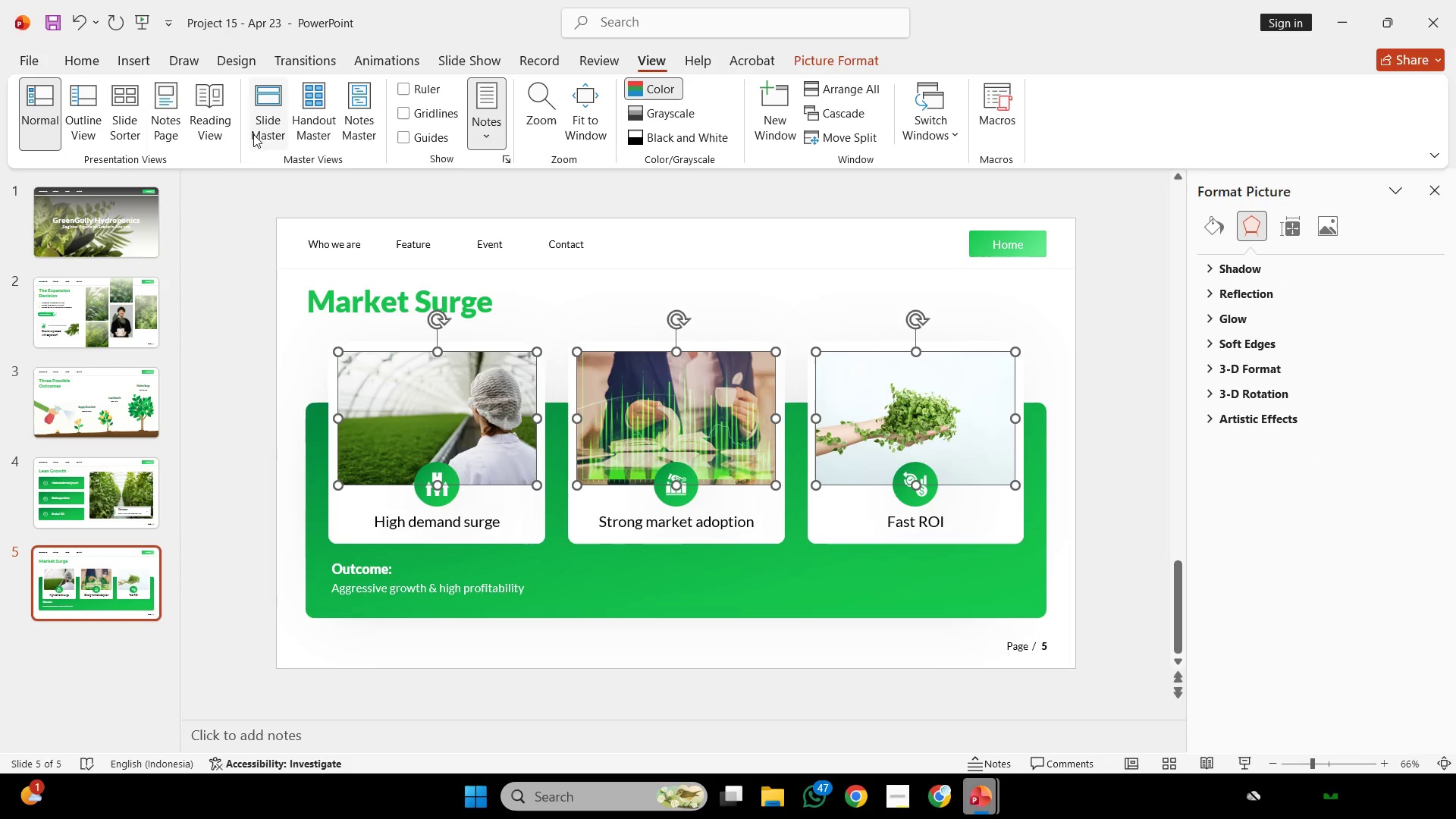 
left_click([256, 133])
 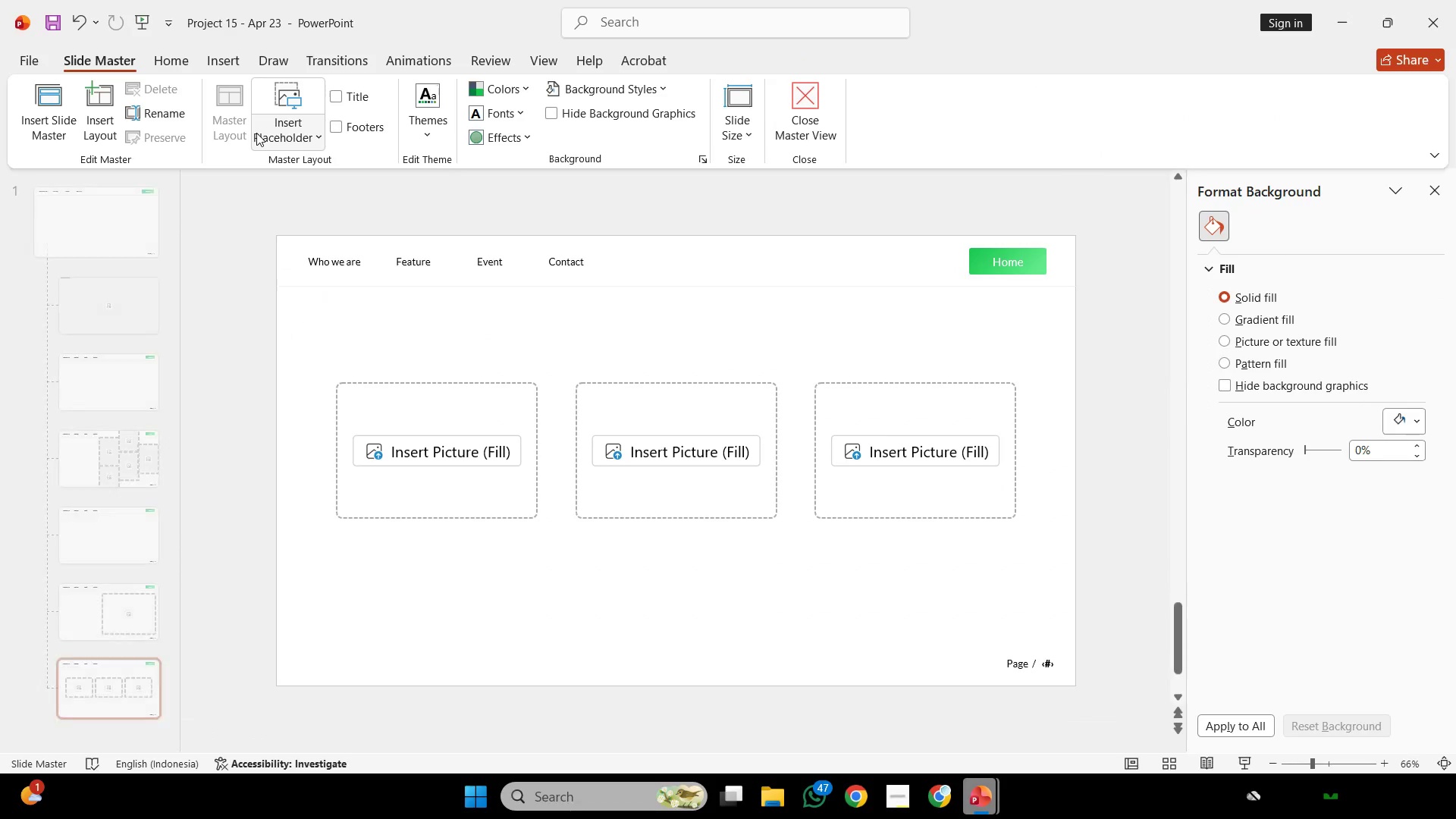 
key(Control+V)
 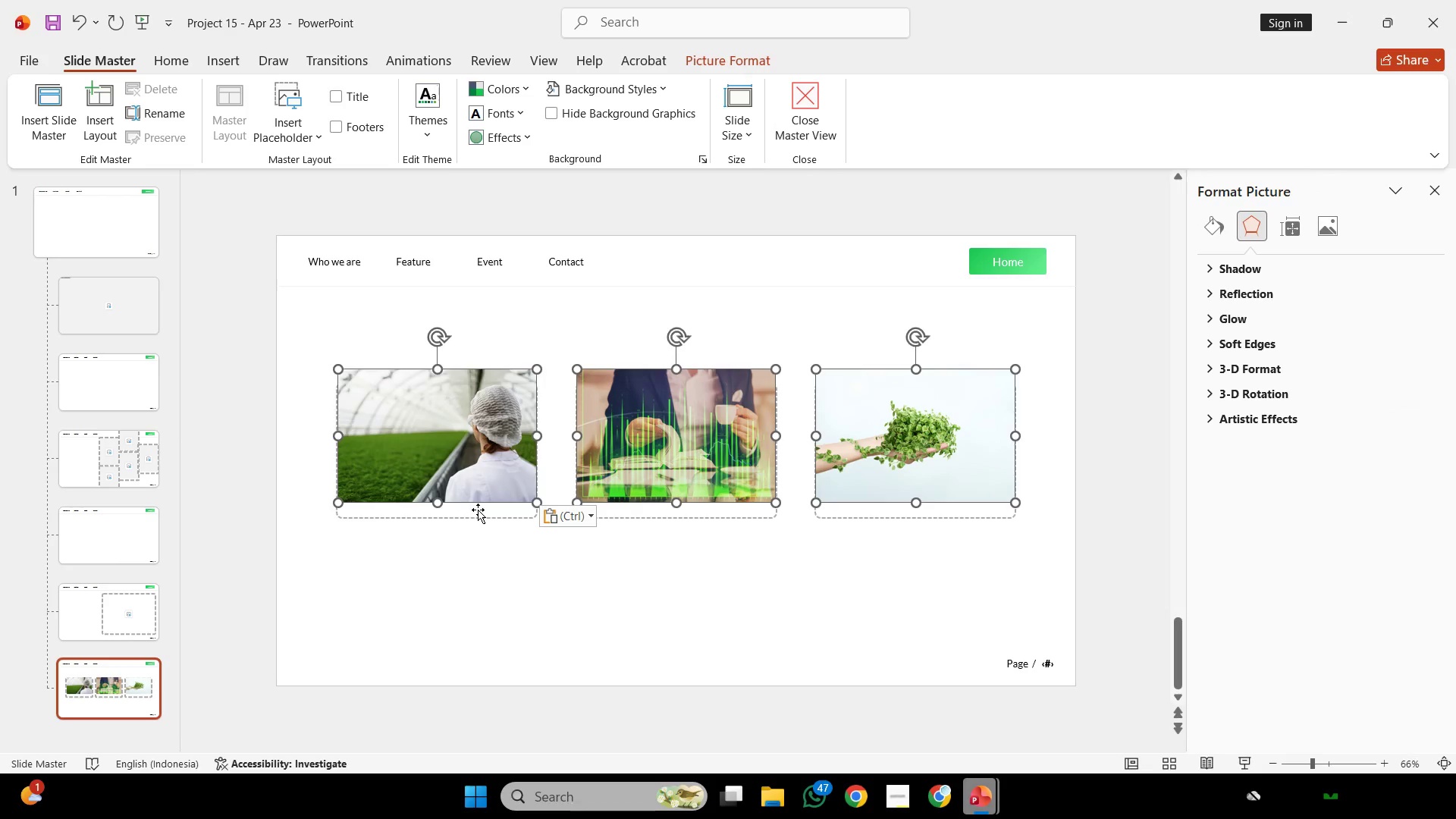 
left_click([478, 510])
 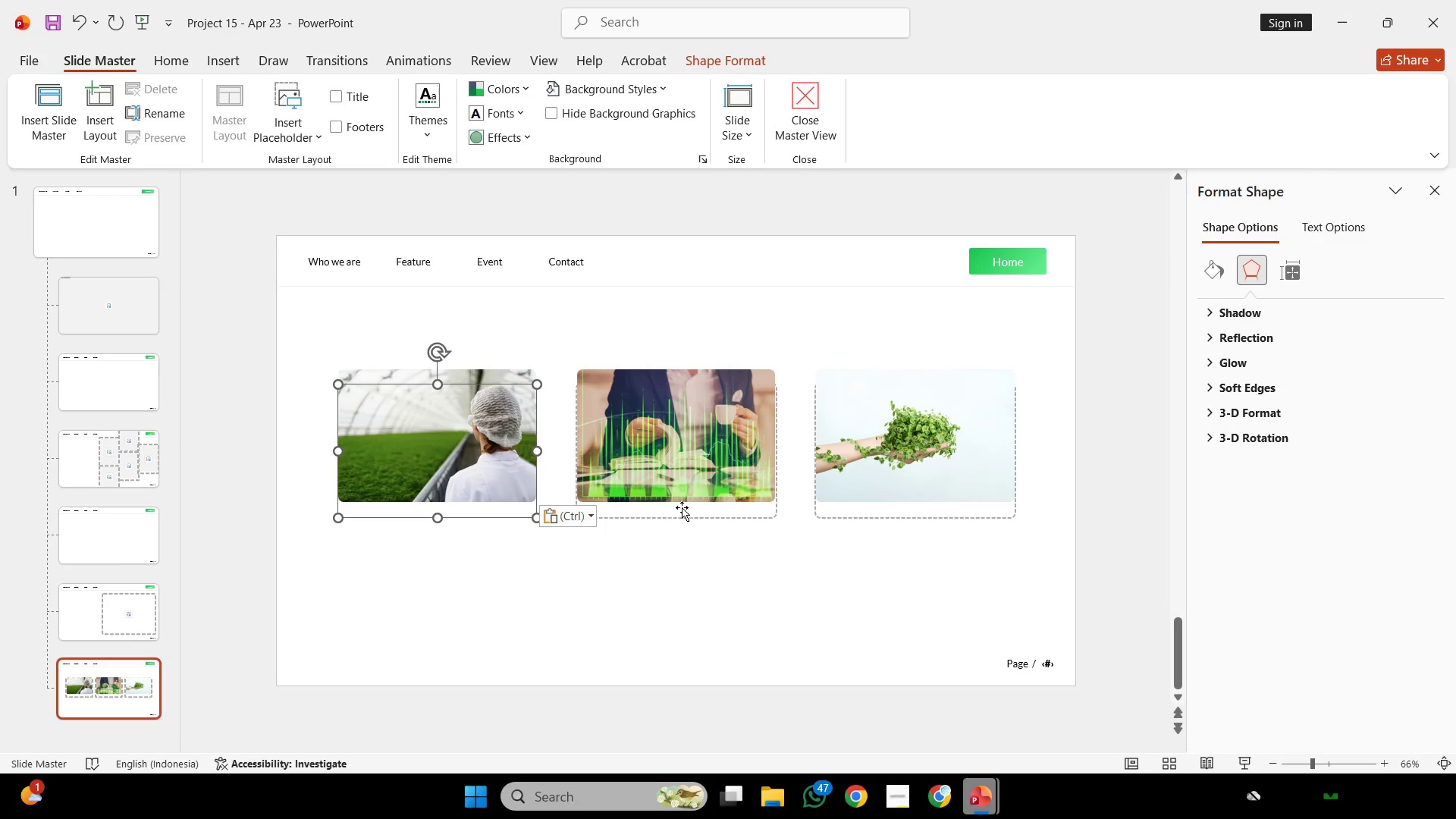 
hold_key(key=ShiftLeft, duration=2.17)
double_click([682, 507])
 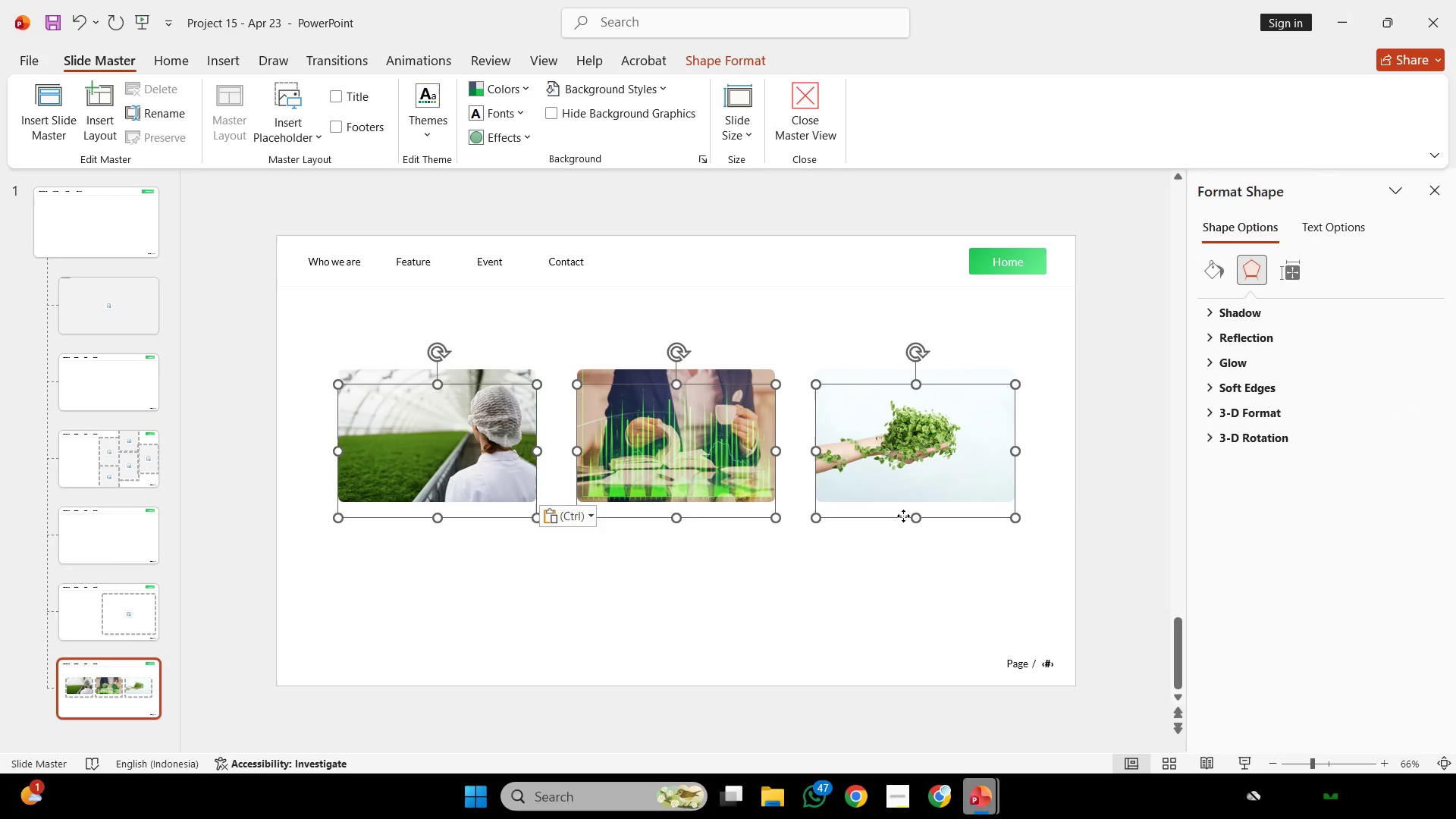 
left_click_drag(start_coordinate=[903, 516], to_coordinate=[902, 504])
 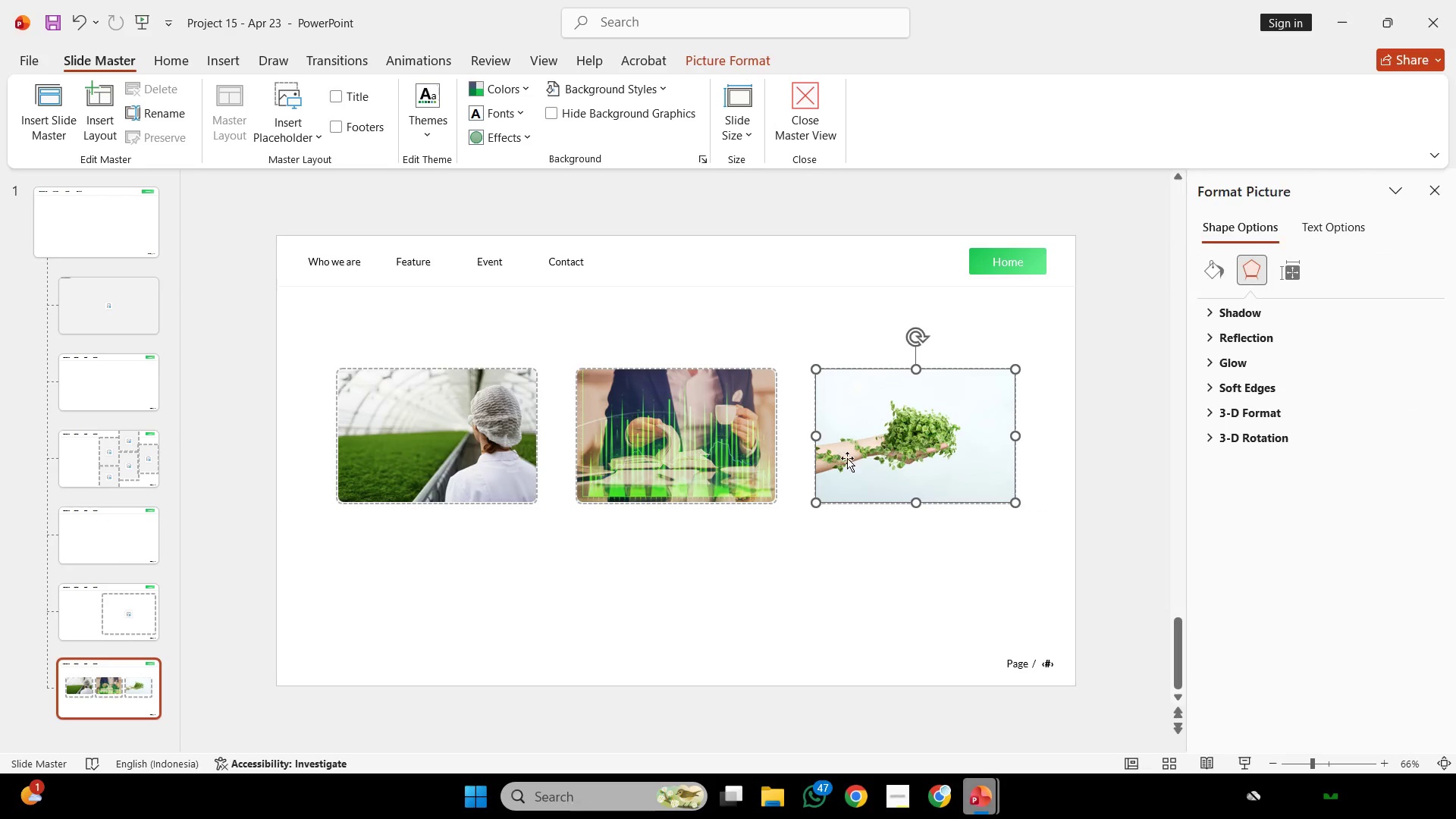 
left_click([886, 453])
 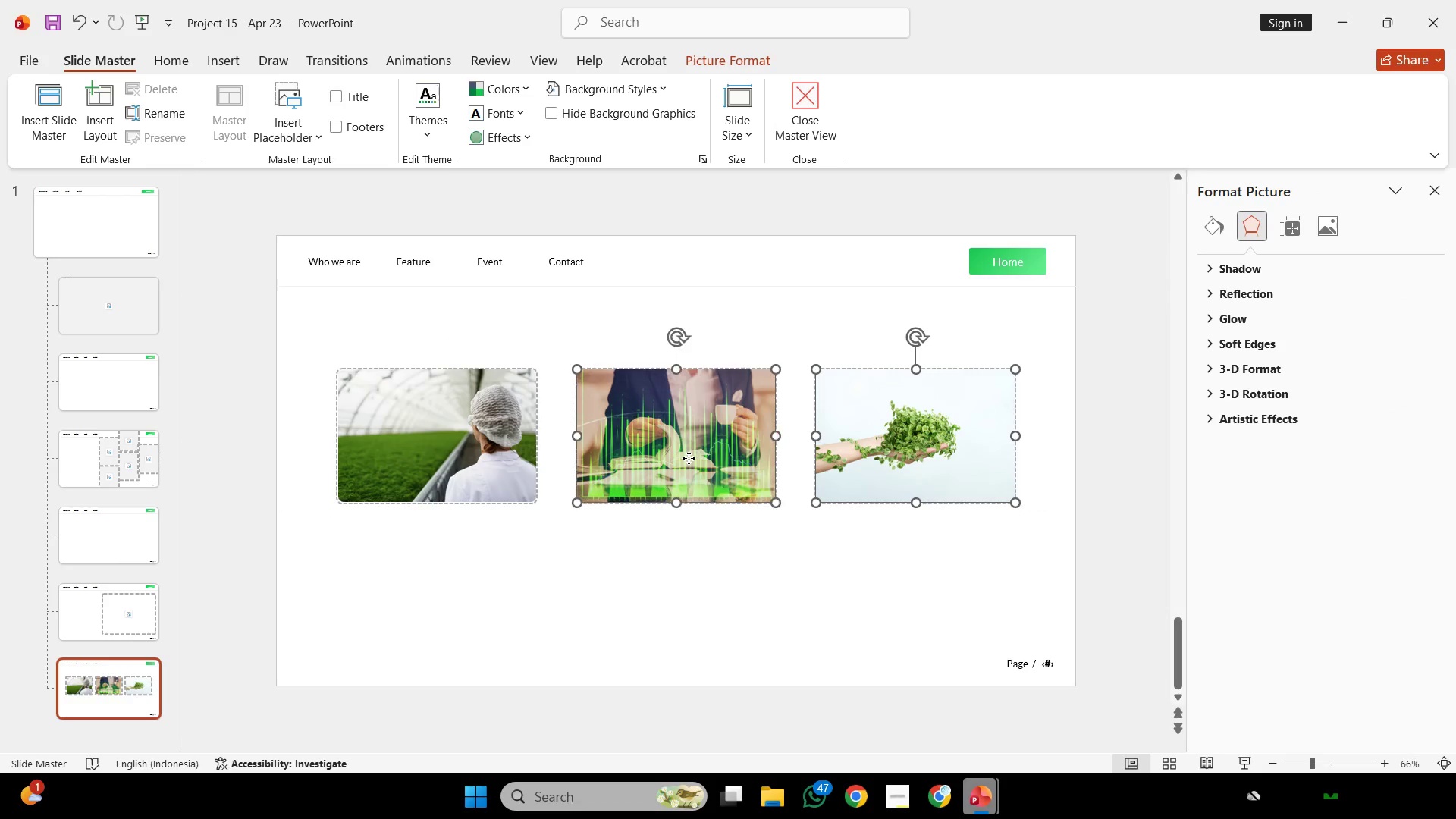 
hold_key(key=ShiftLeft, duration=0.75)
double_click([689, 458])
 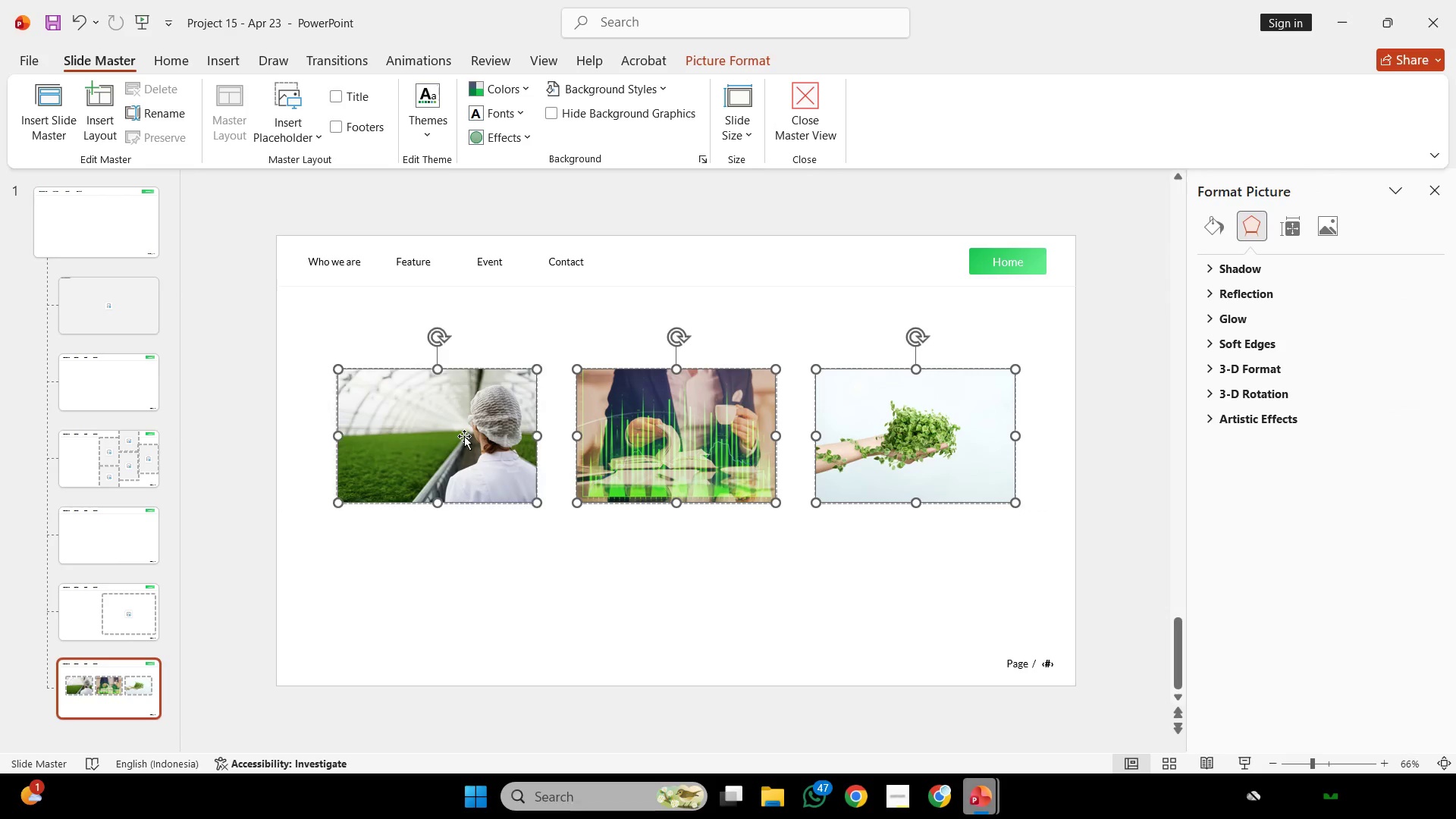 
triple_click([464, 436])
 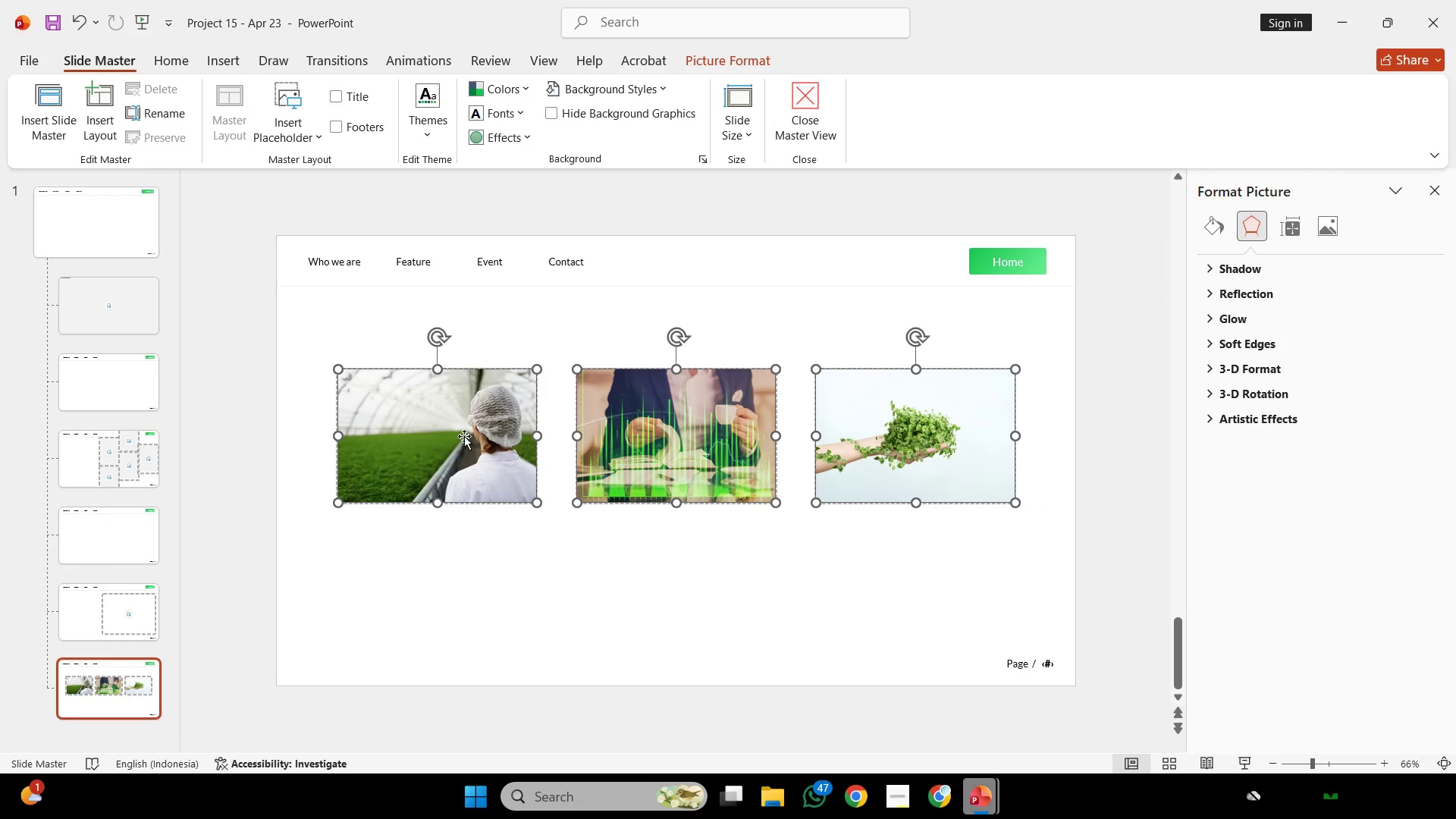 
key(Backspace)
 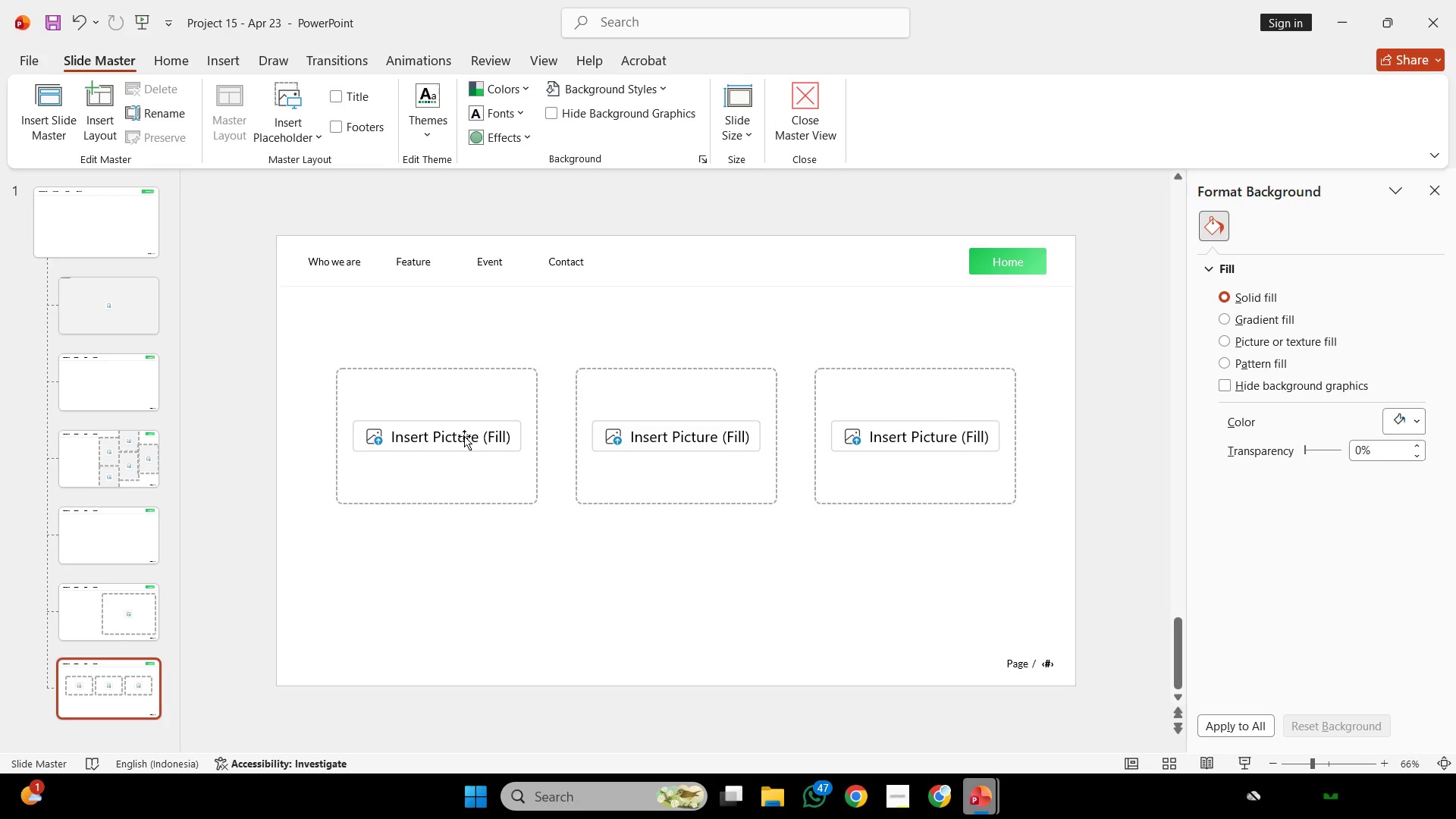 
wait(5.62)
 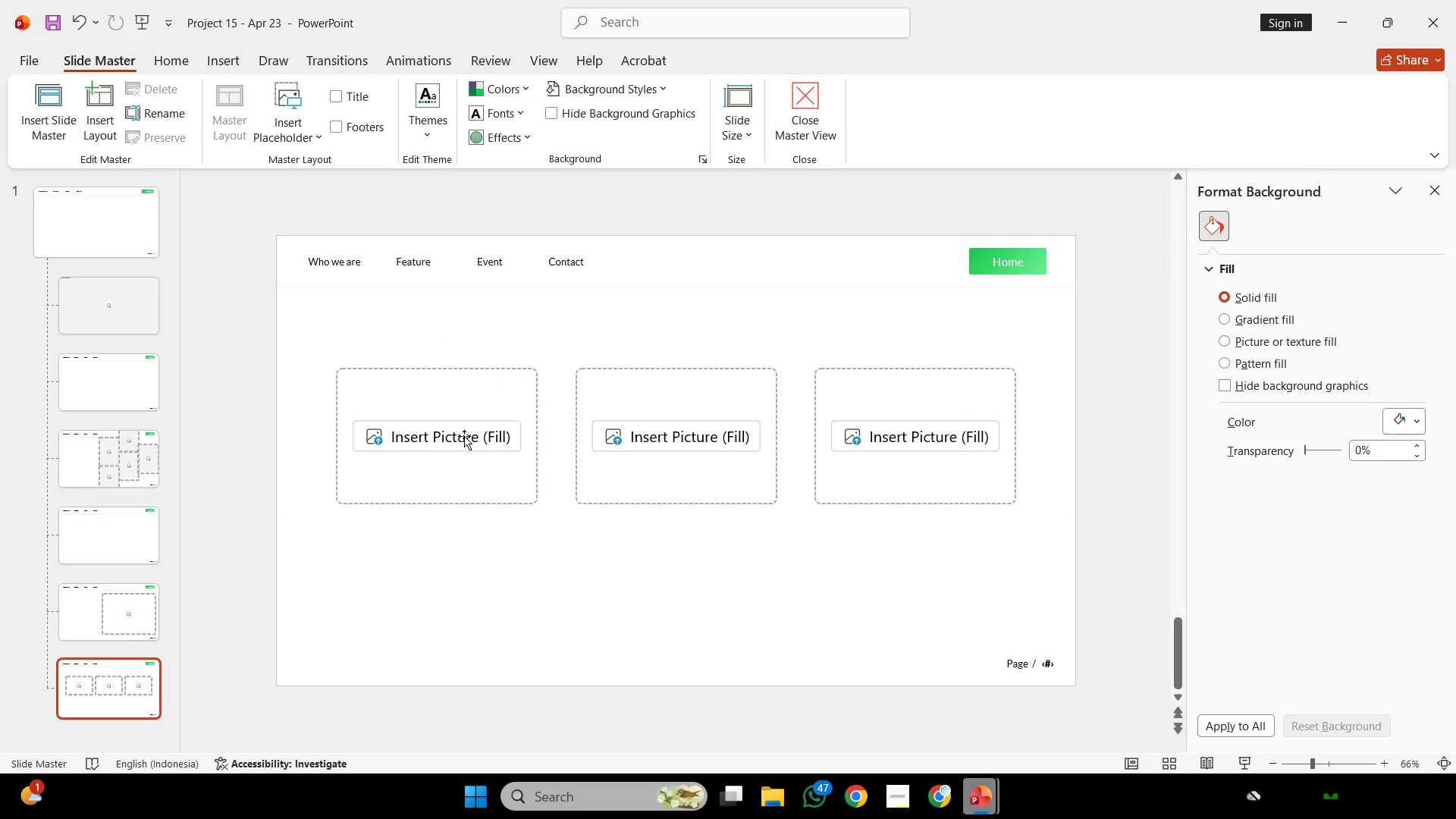 
left_click([806, 115])
 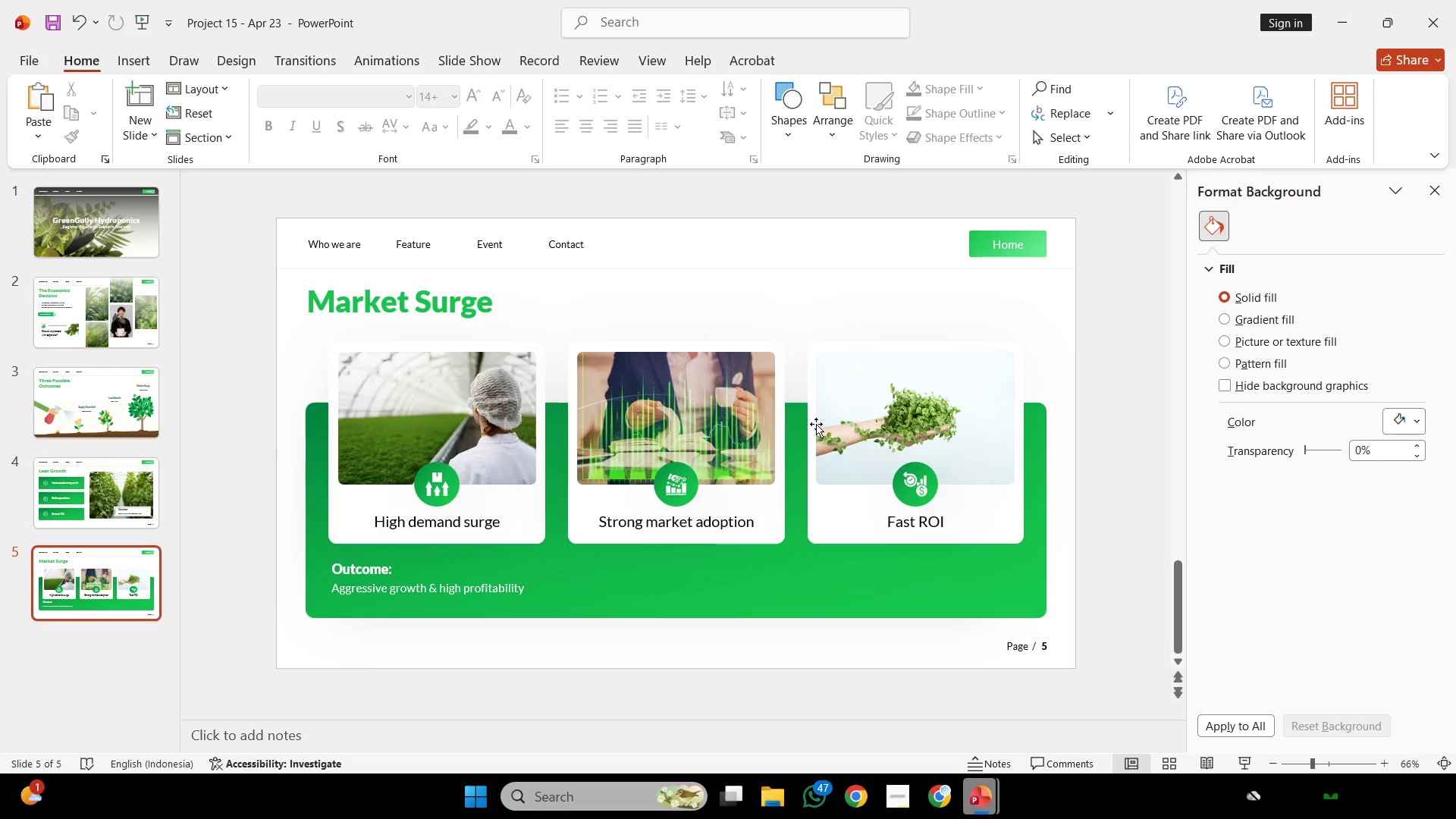 
wait(11.19)
 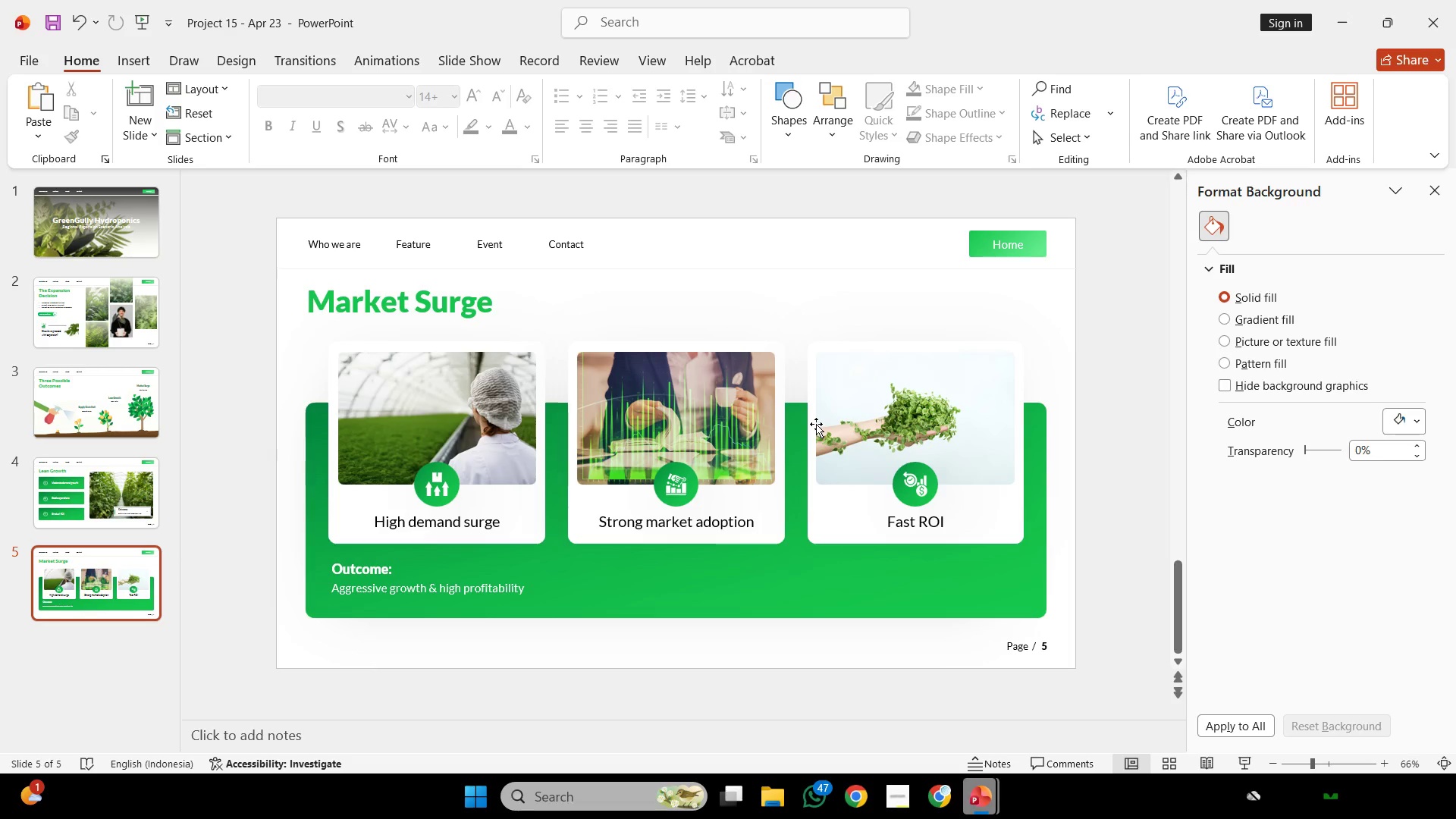 
scroll: coordinate [824, 496], scroll_direction: down, amount: 1.0
 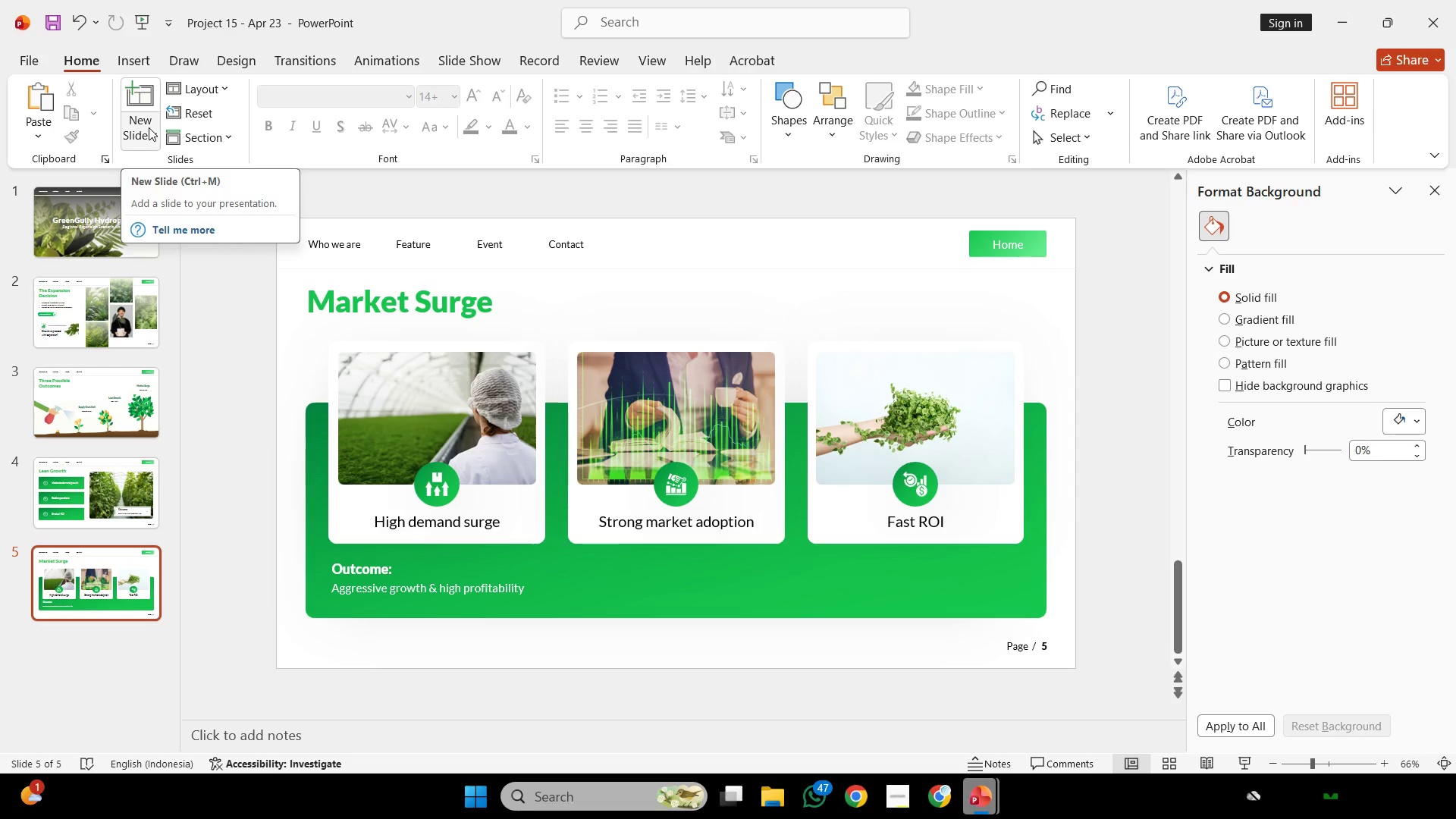 
left_click([149, 127])
 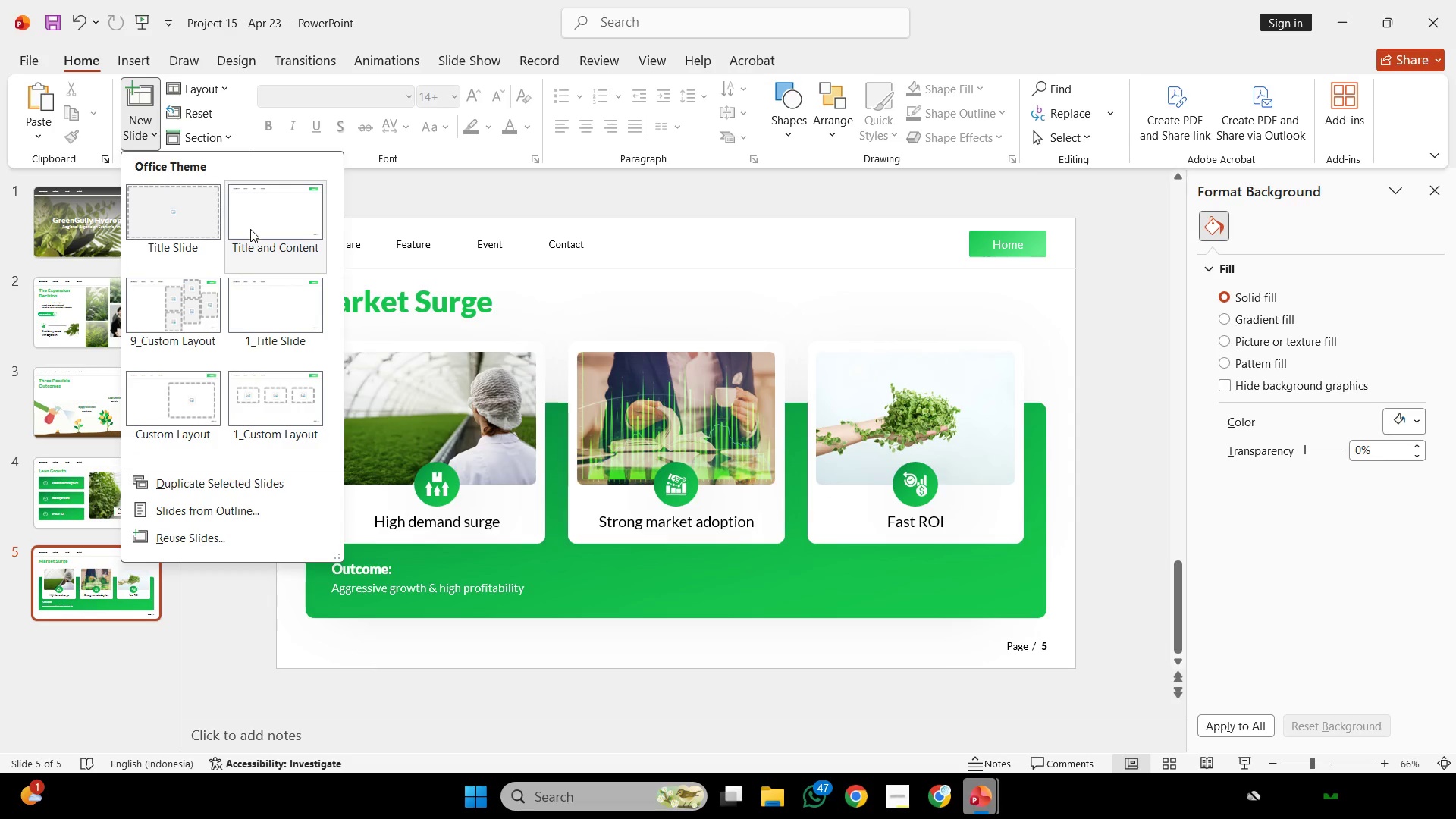 
left_click([250, 229])
 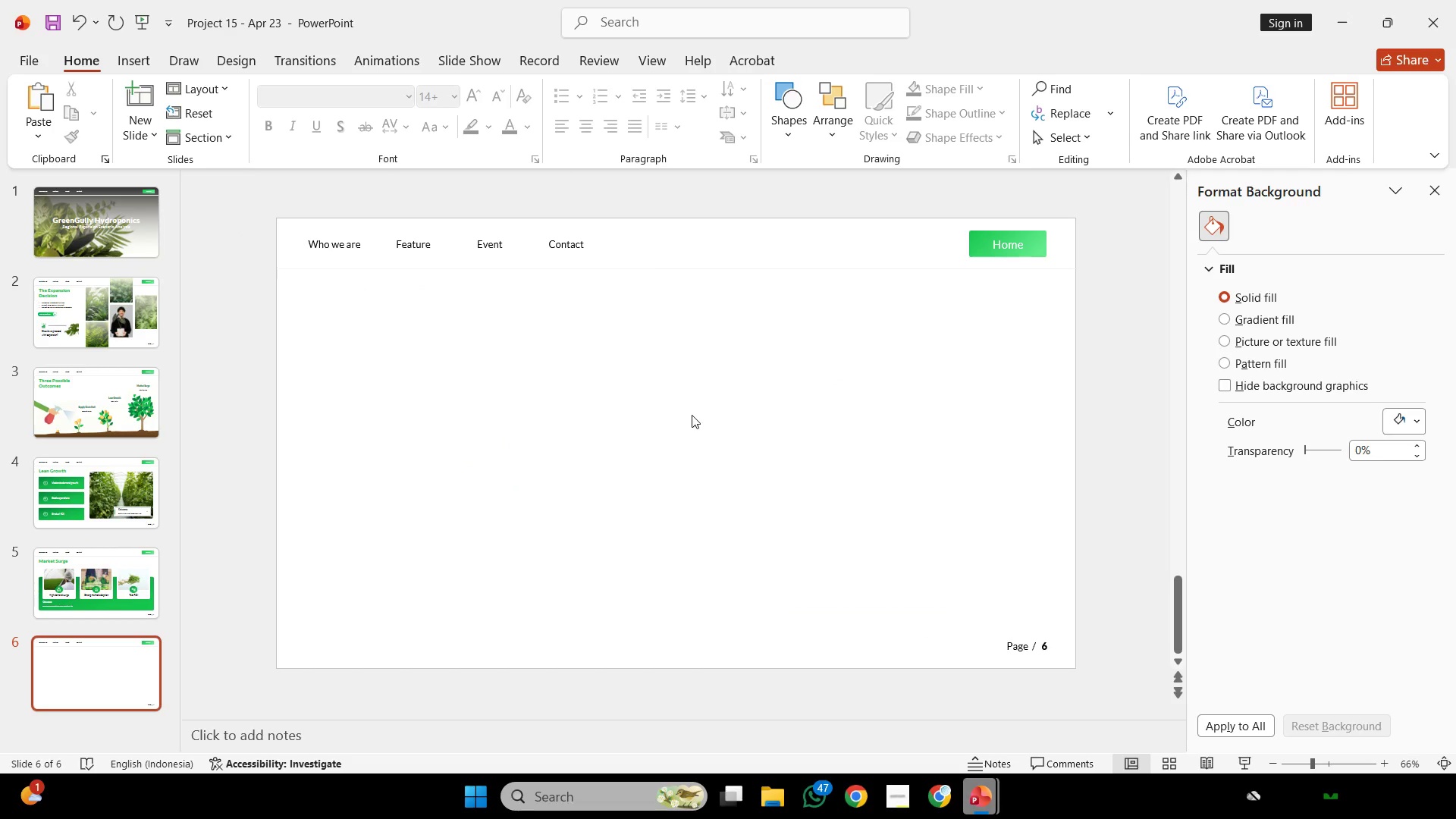 
left_click([692, 415])
 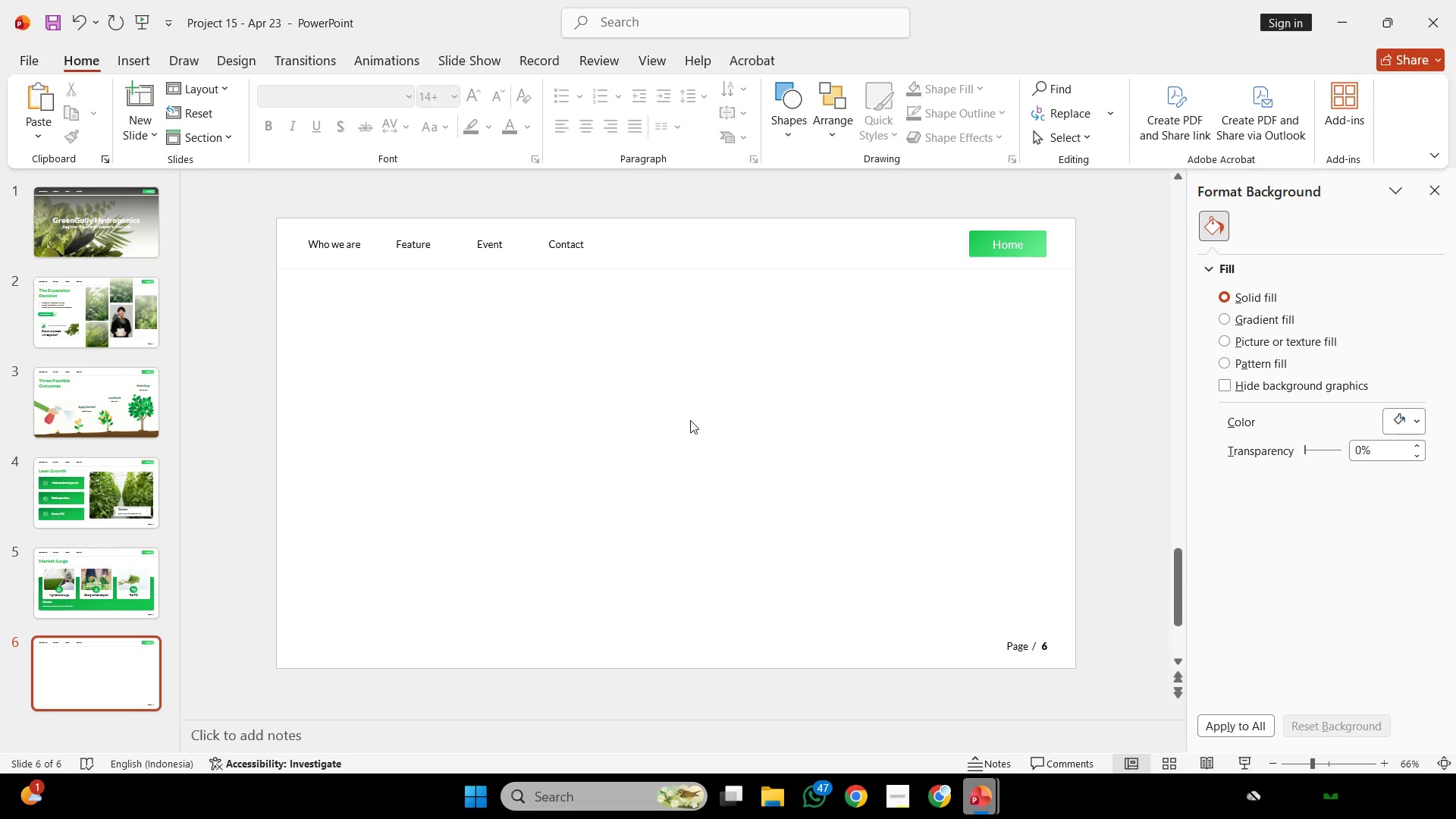 
scroll: coordinate [690, 420], scroll_direction: up, amount: 1.0
 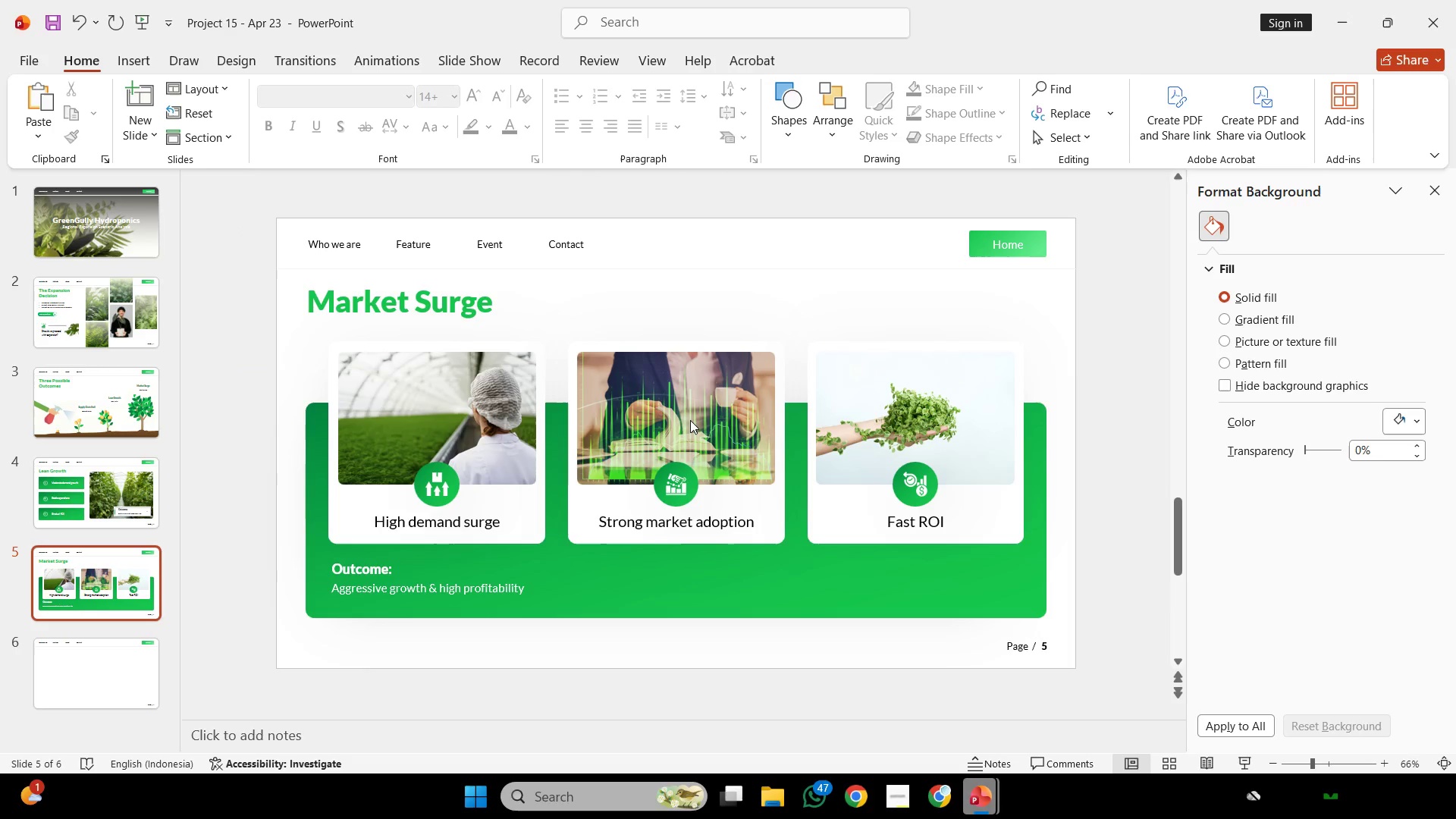 
wait(17.94)
 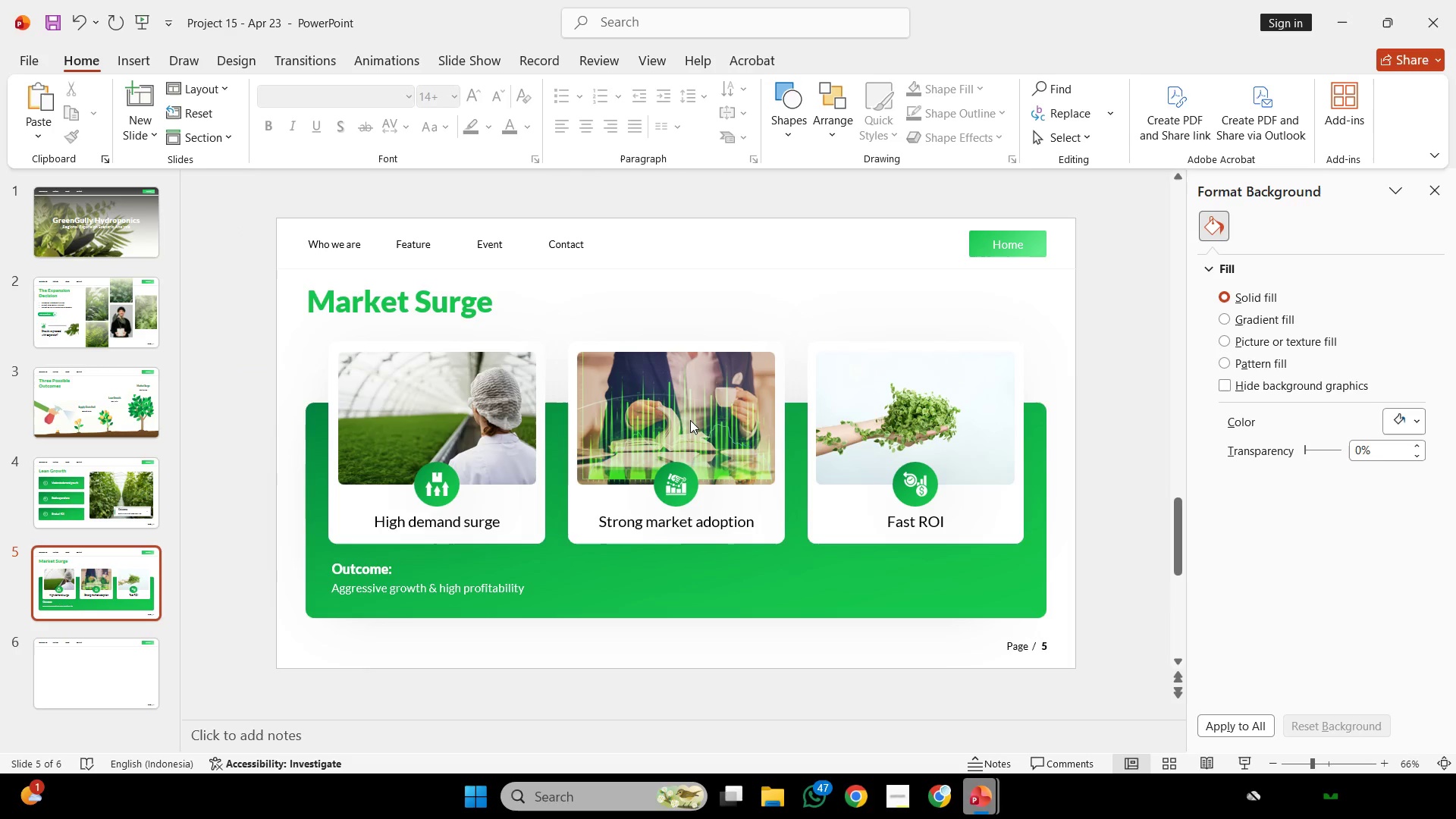 
left_click([689, 300])
 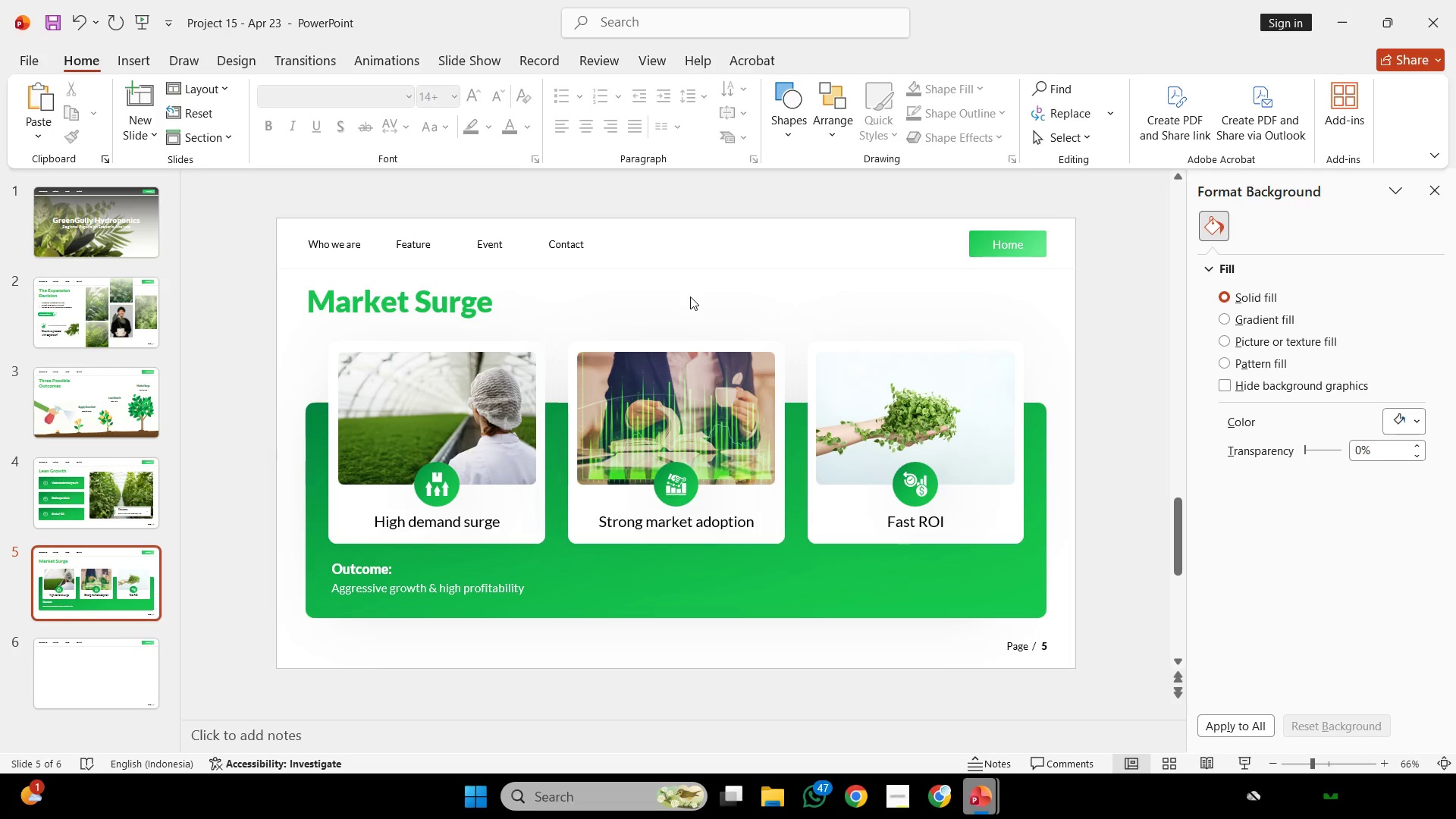 
wait(9.75)
 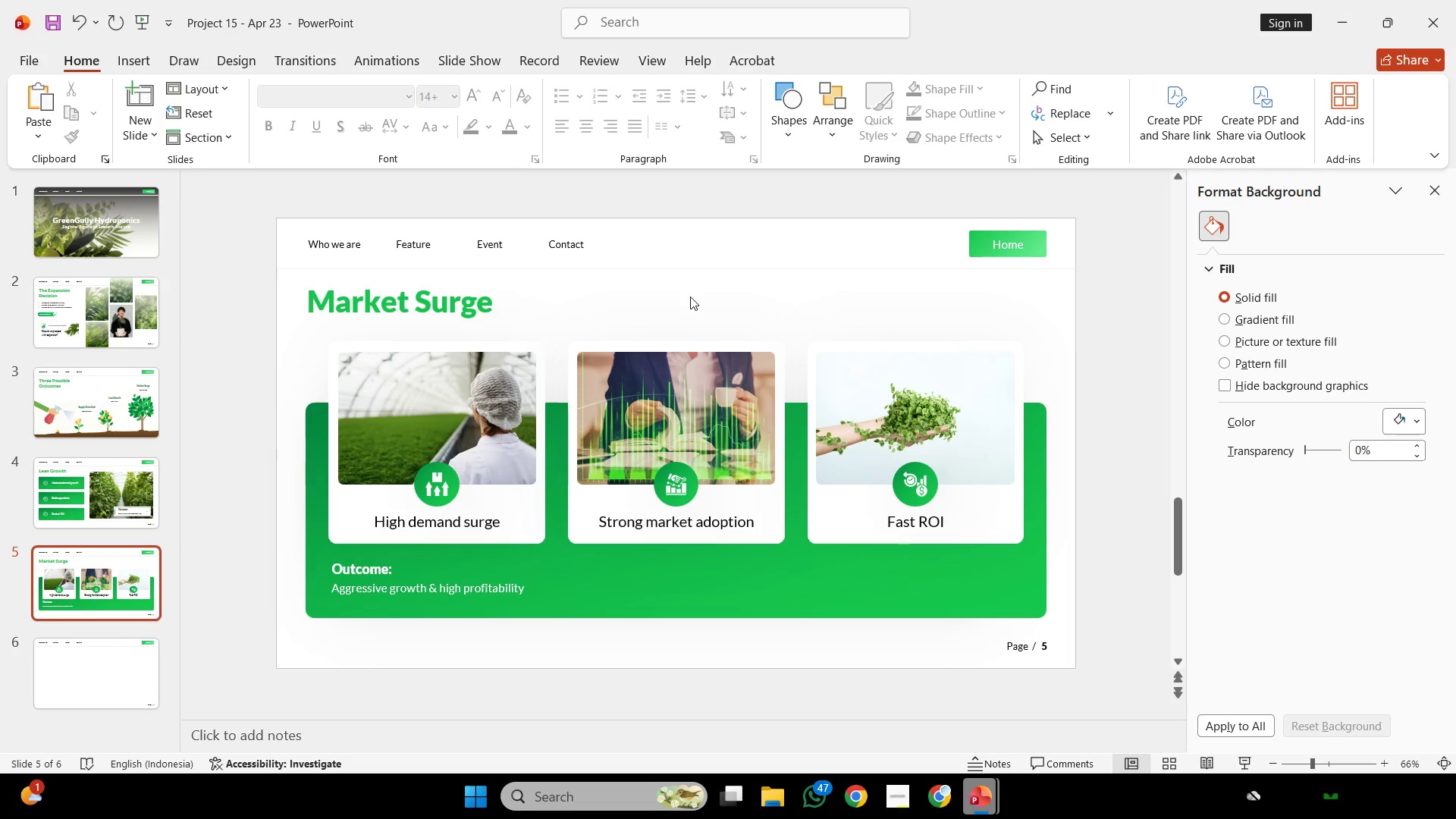 
hold_key(key=ControlLeft, duration=0.69)
 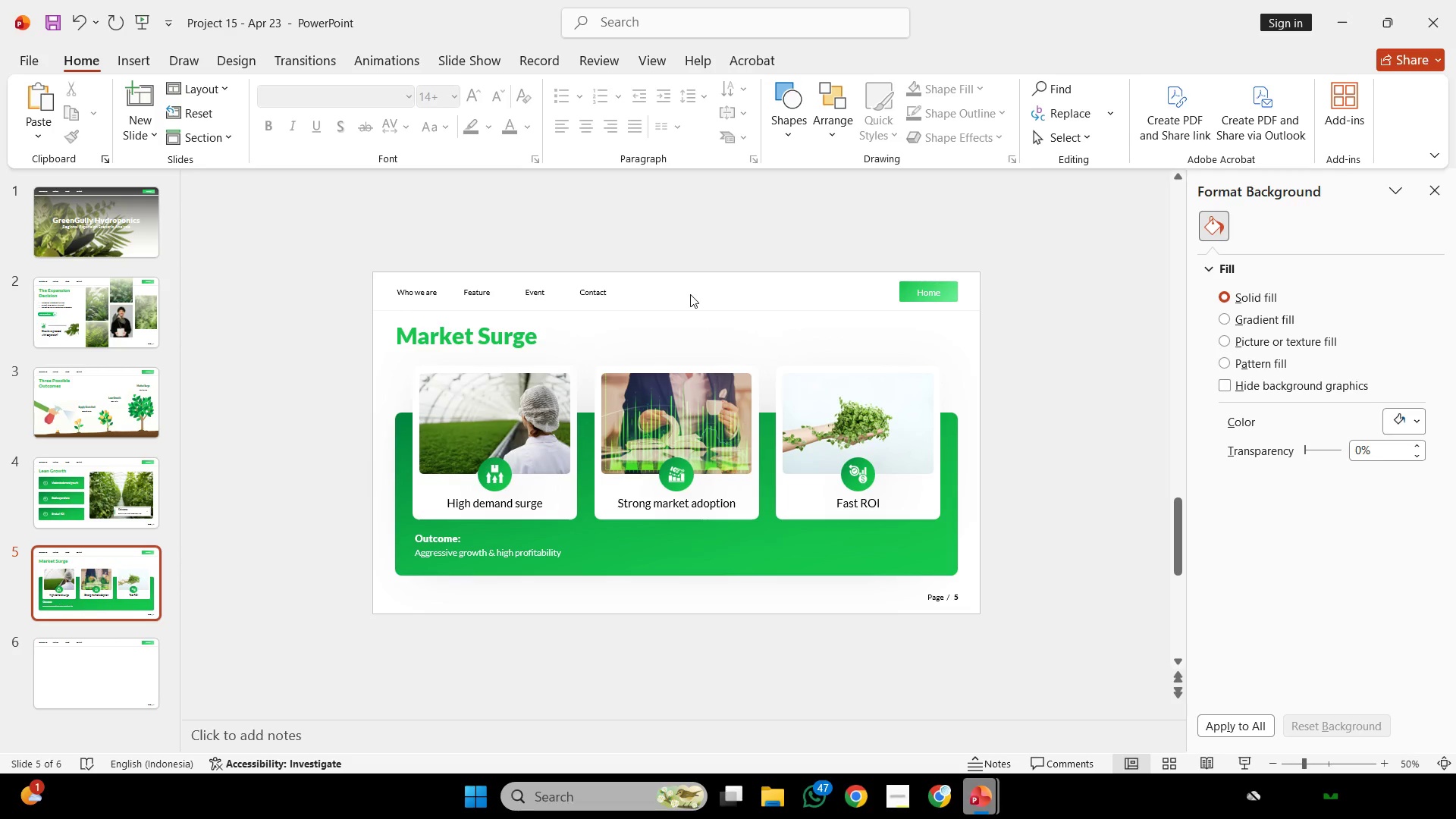 
hold_key(key=ControlLeft, duration=0.62)
 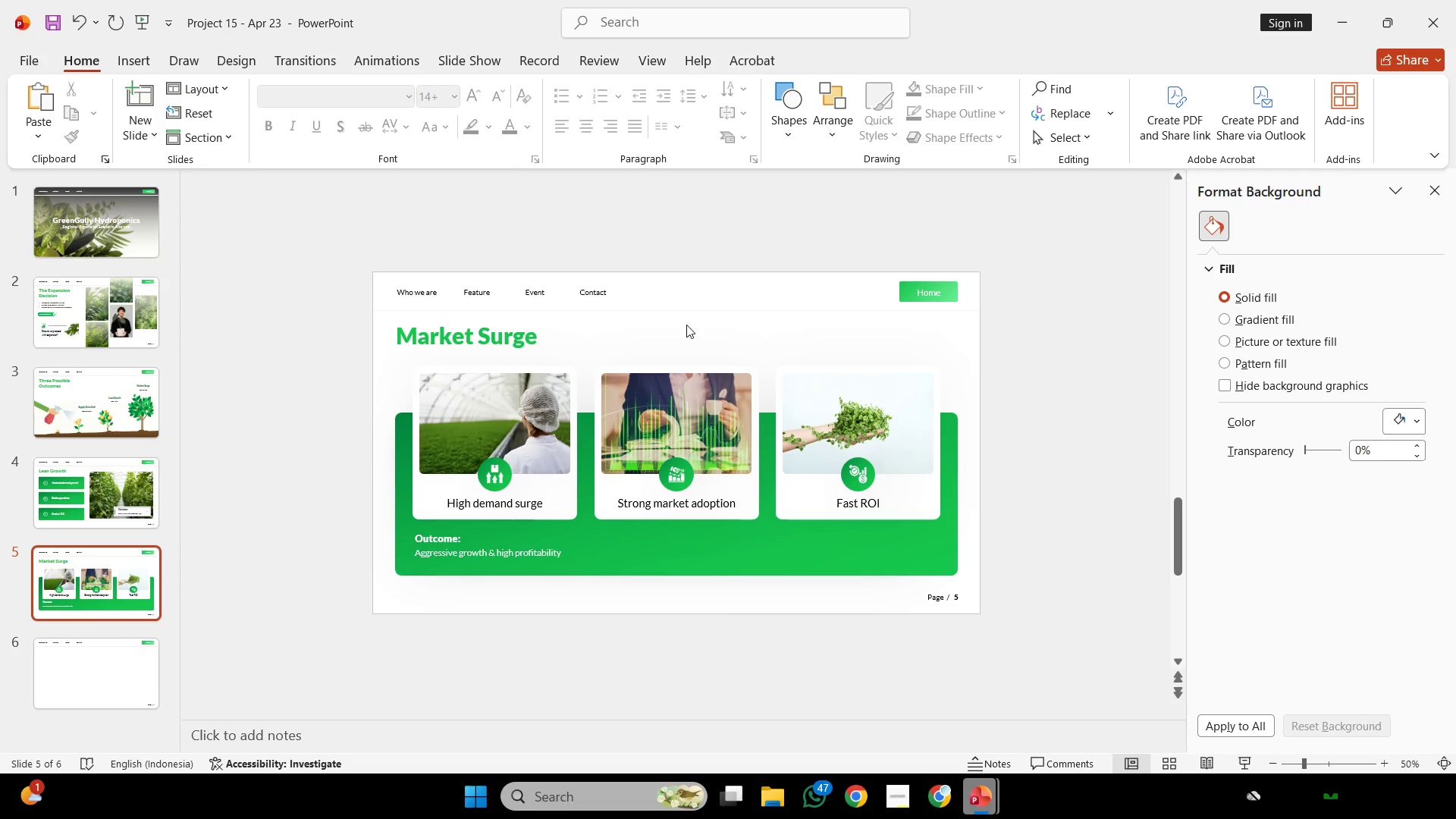 
scroll: coordinate [690, 294], scroll_direction: down, amount: 1.0
 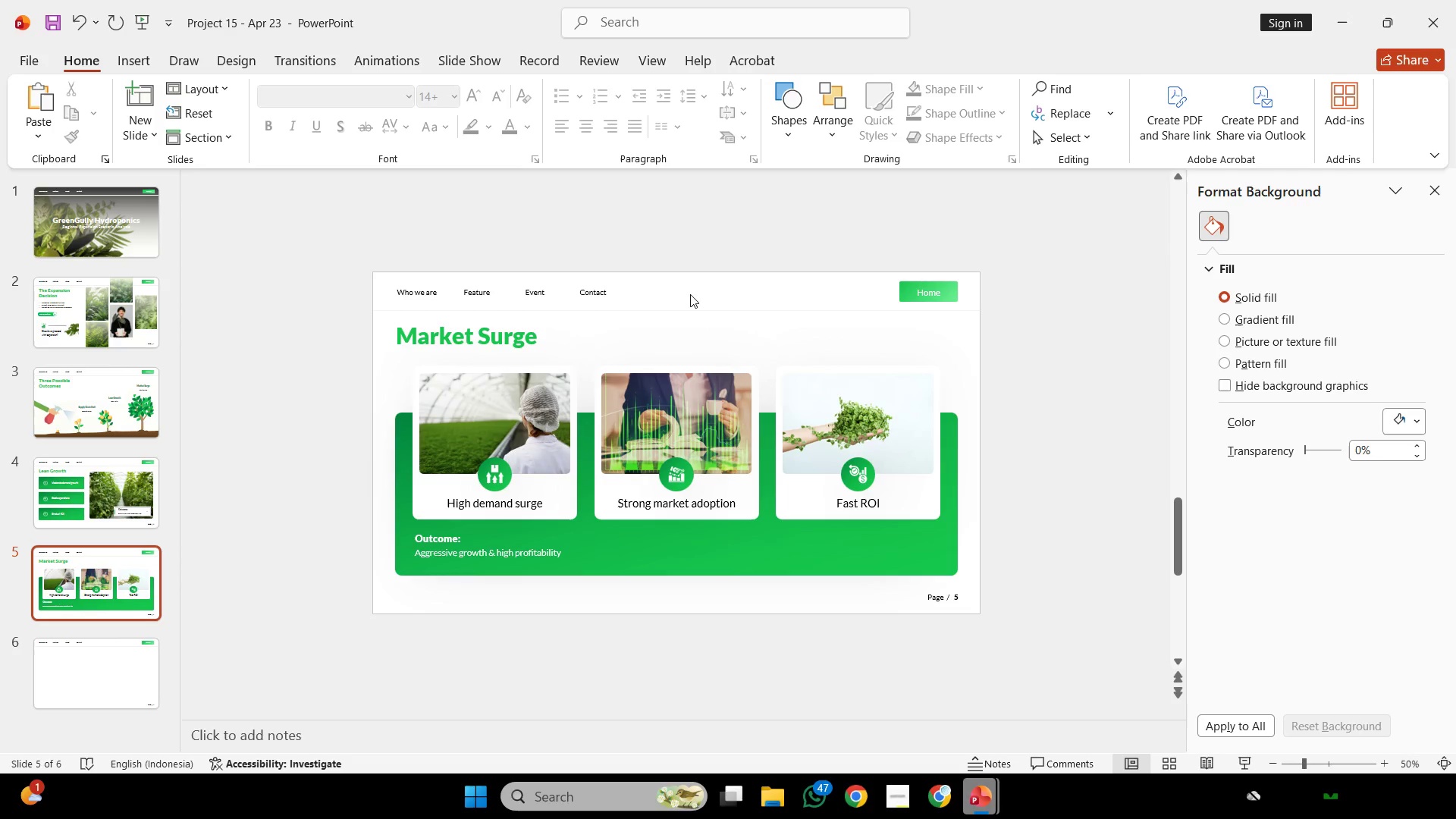 
wait(11.41)
 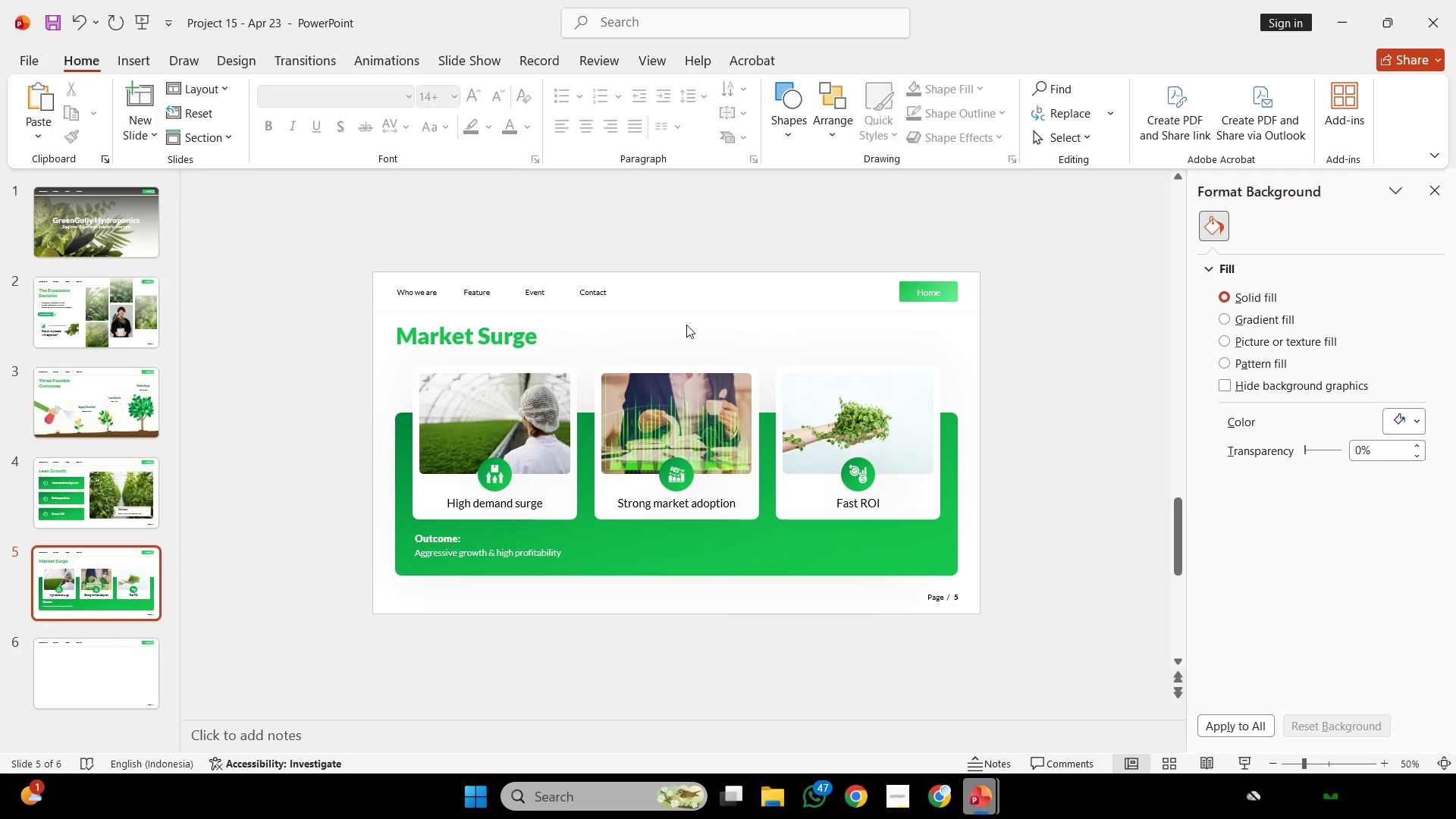 
left_click([682, 326])
 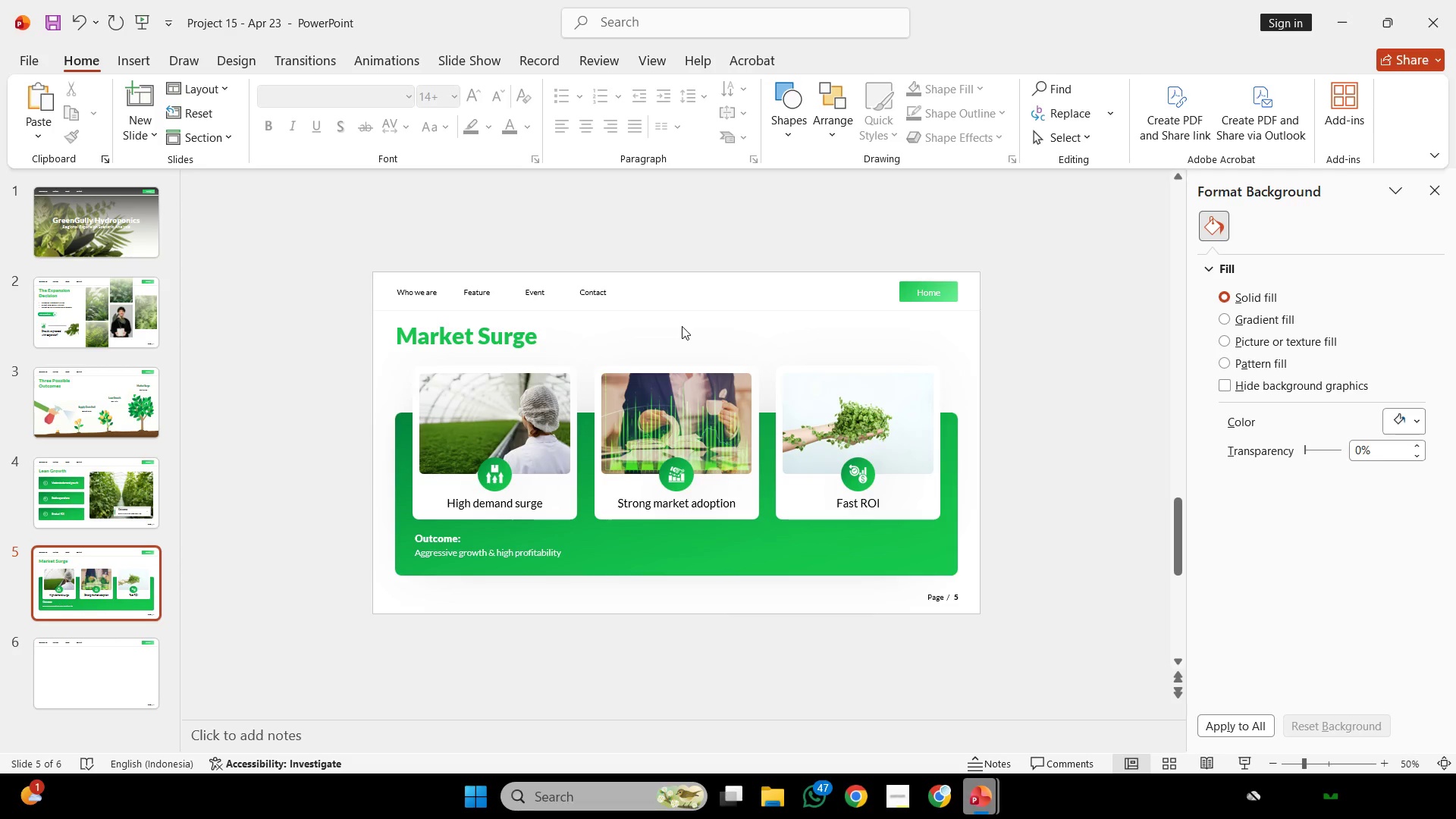 
wait(5.02)
 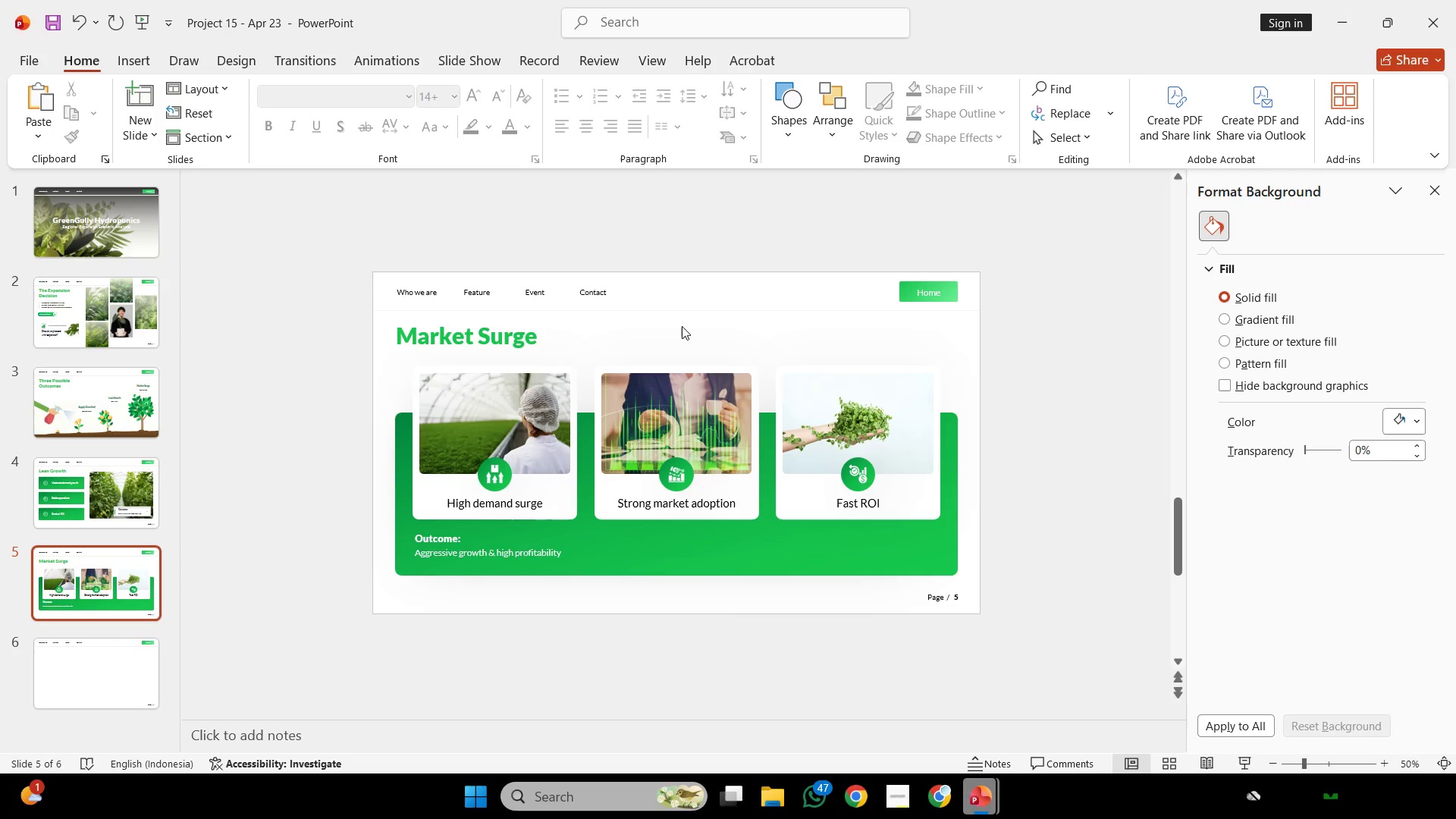 
scroll: coordinate [682, 326], scroll_direction: up, amount: 1.0
 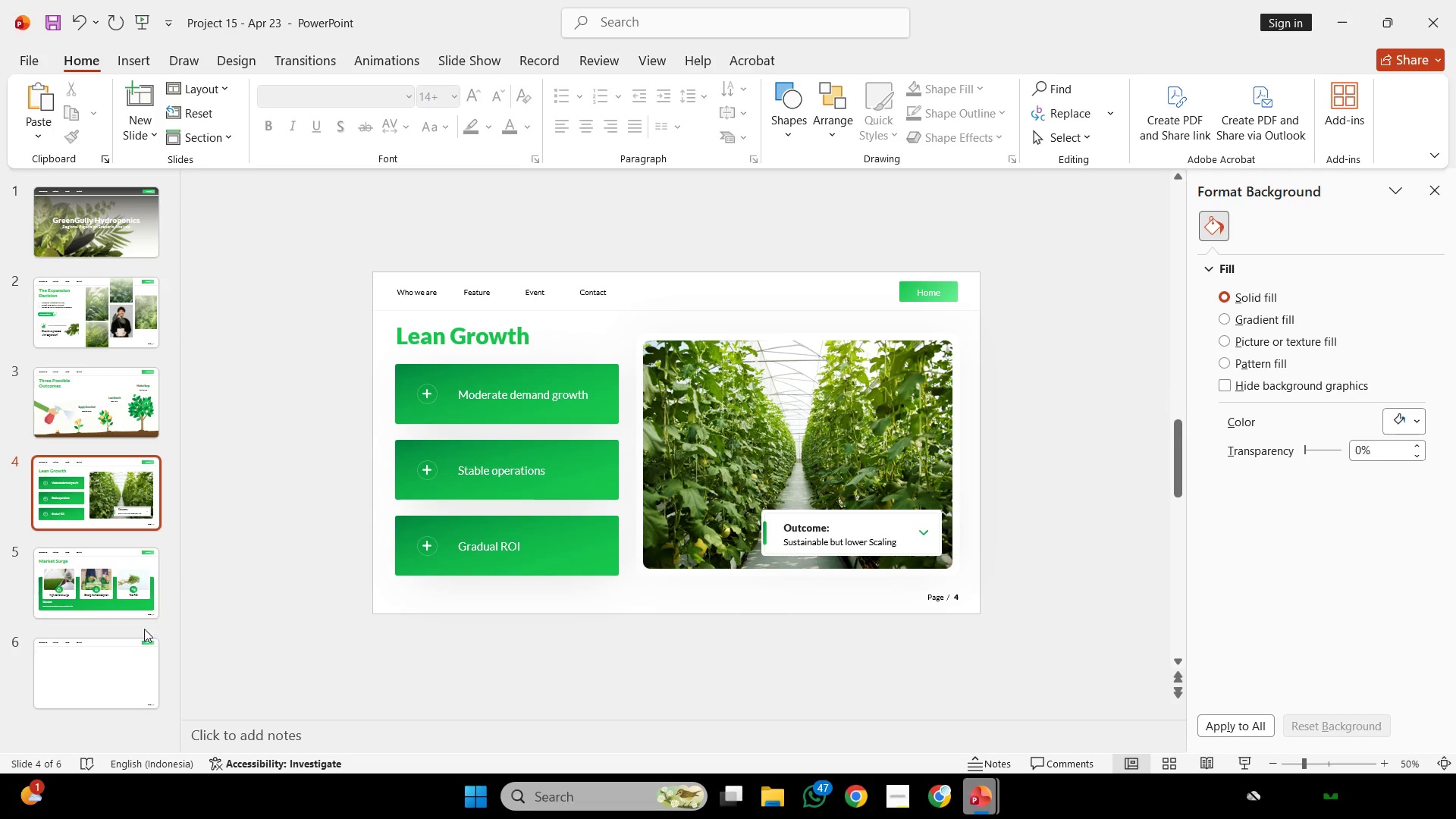 
left_click([87, 664])
 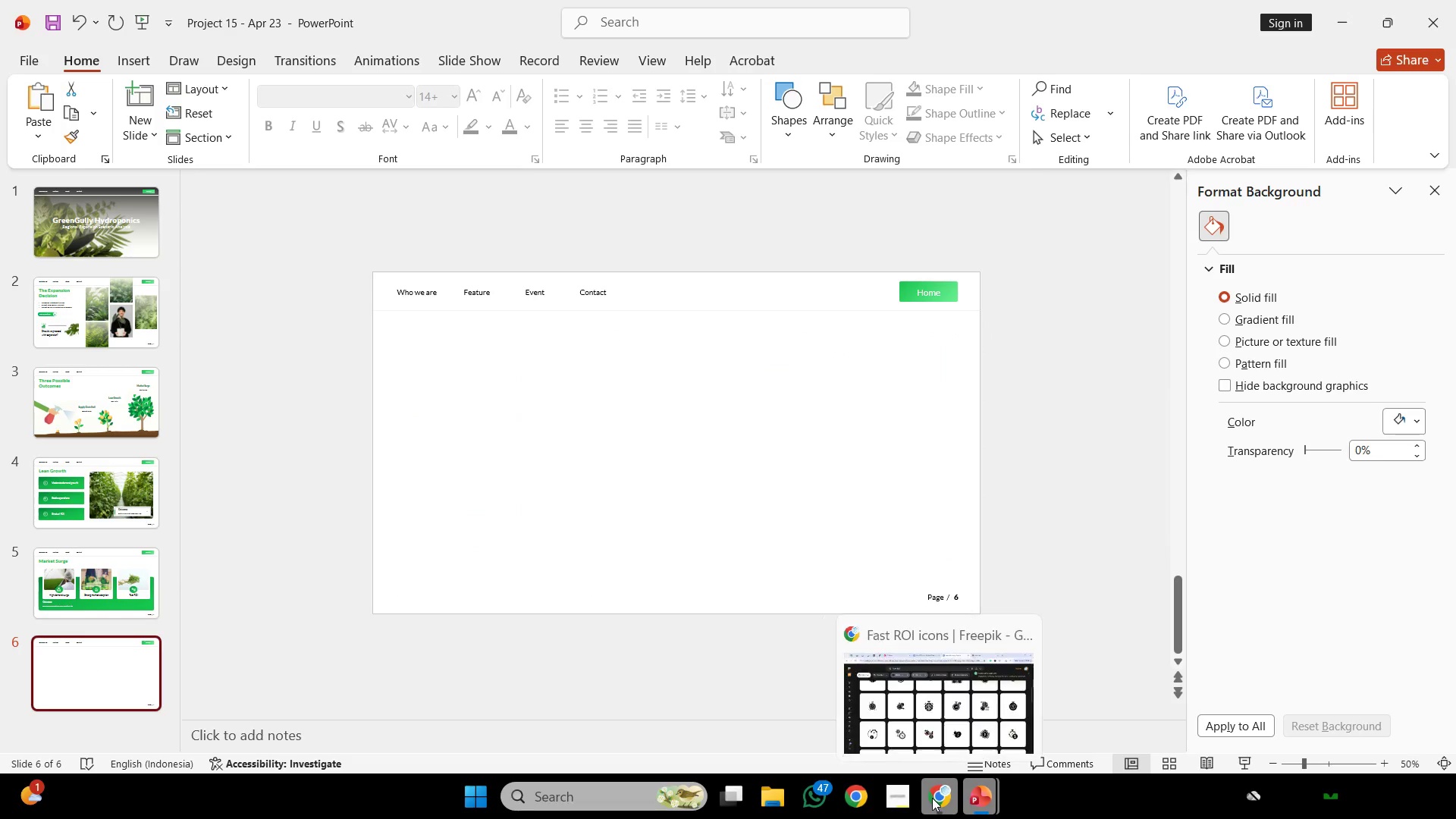 
left_click([937, 797])
 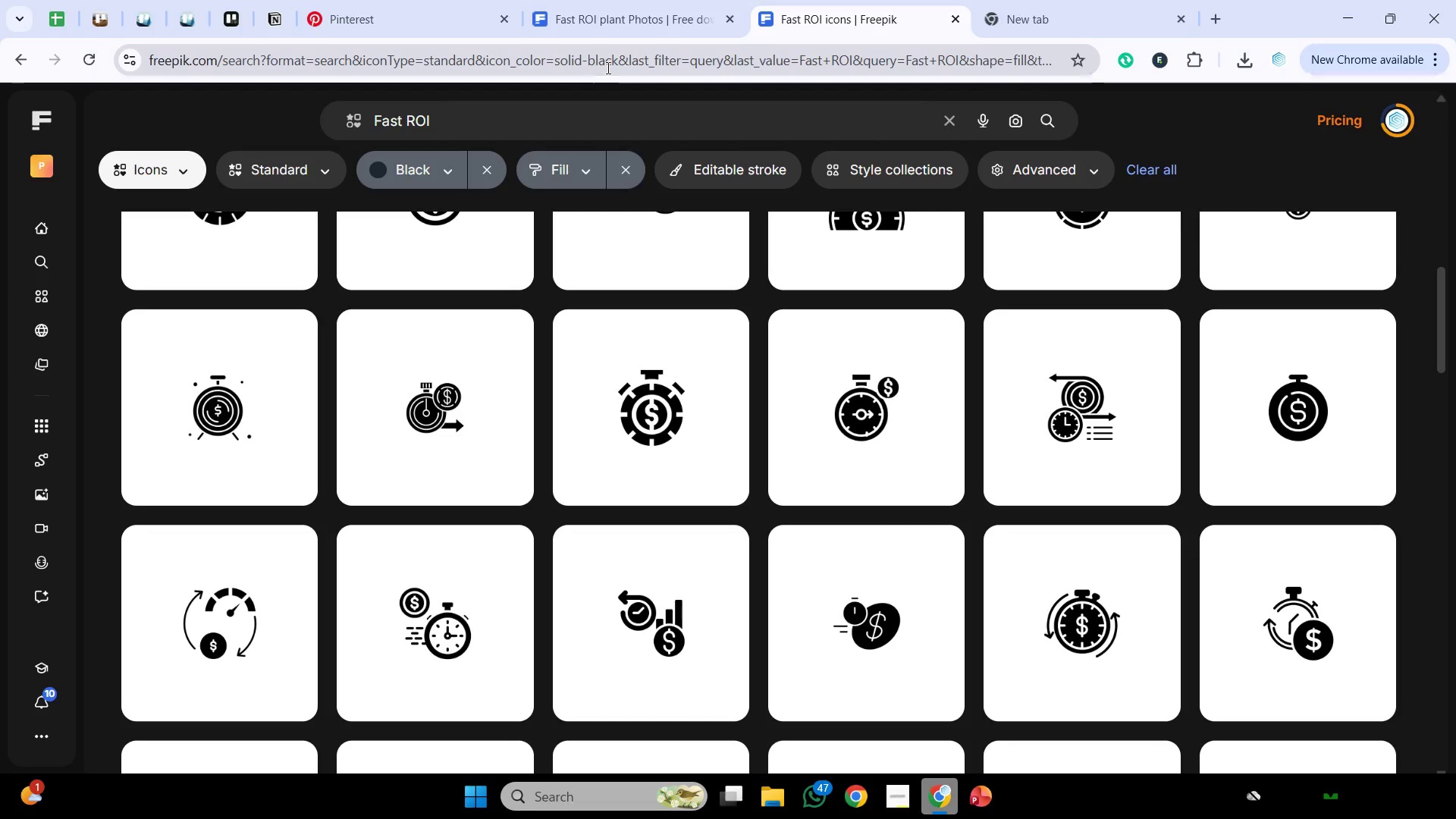 
wait(16.45)
 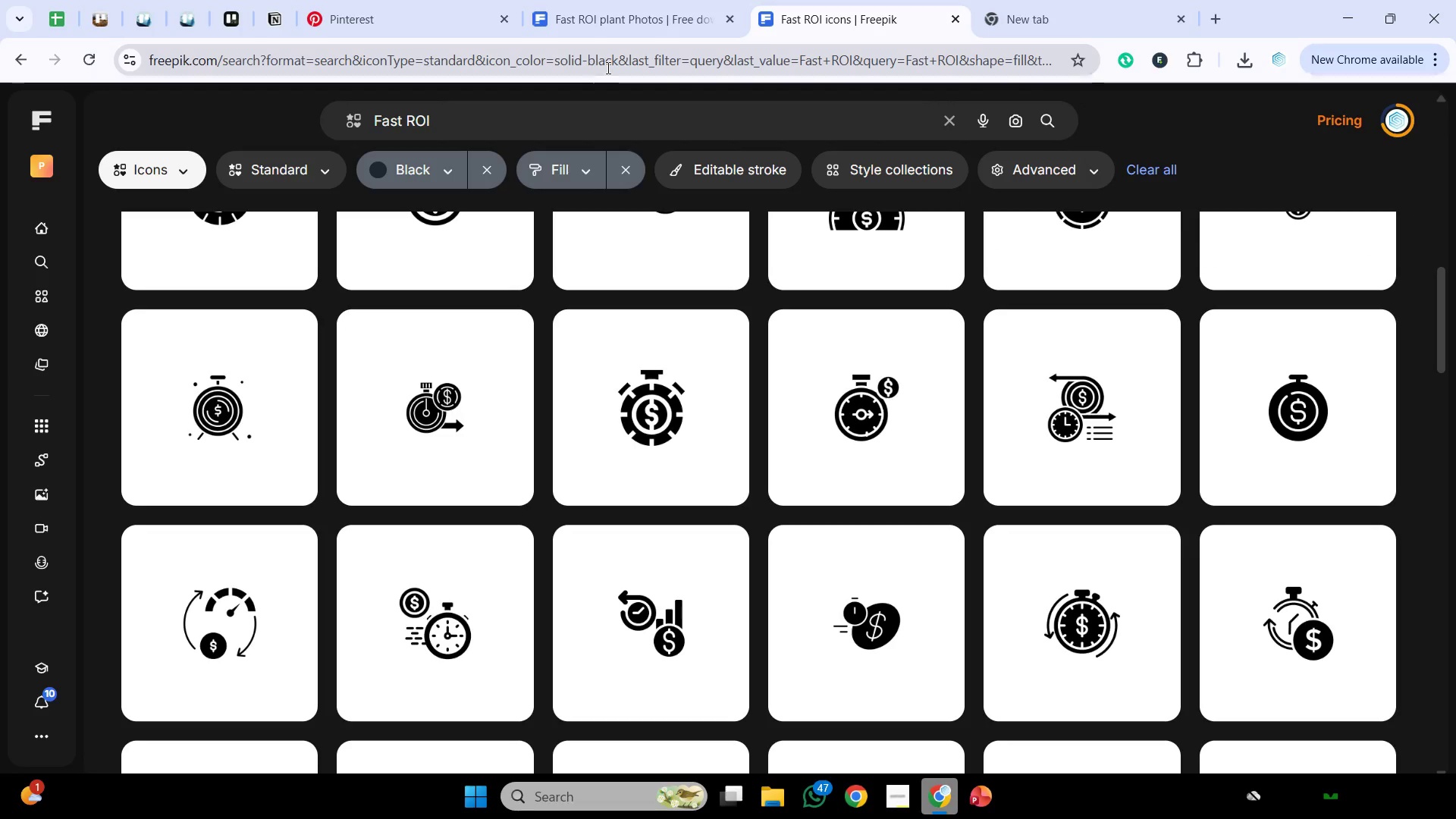 
left_click([176, 15])
 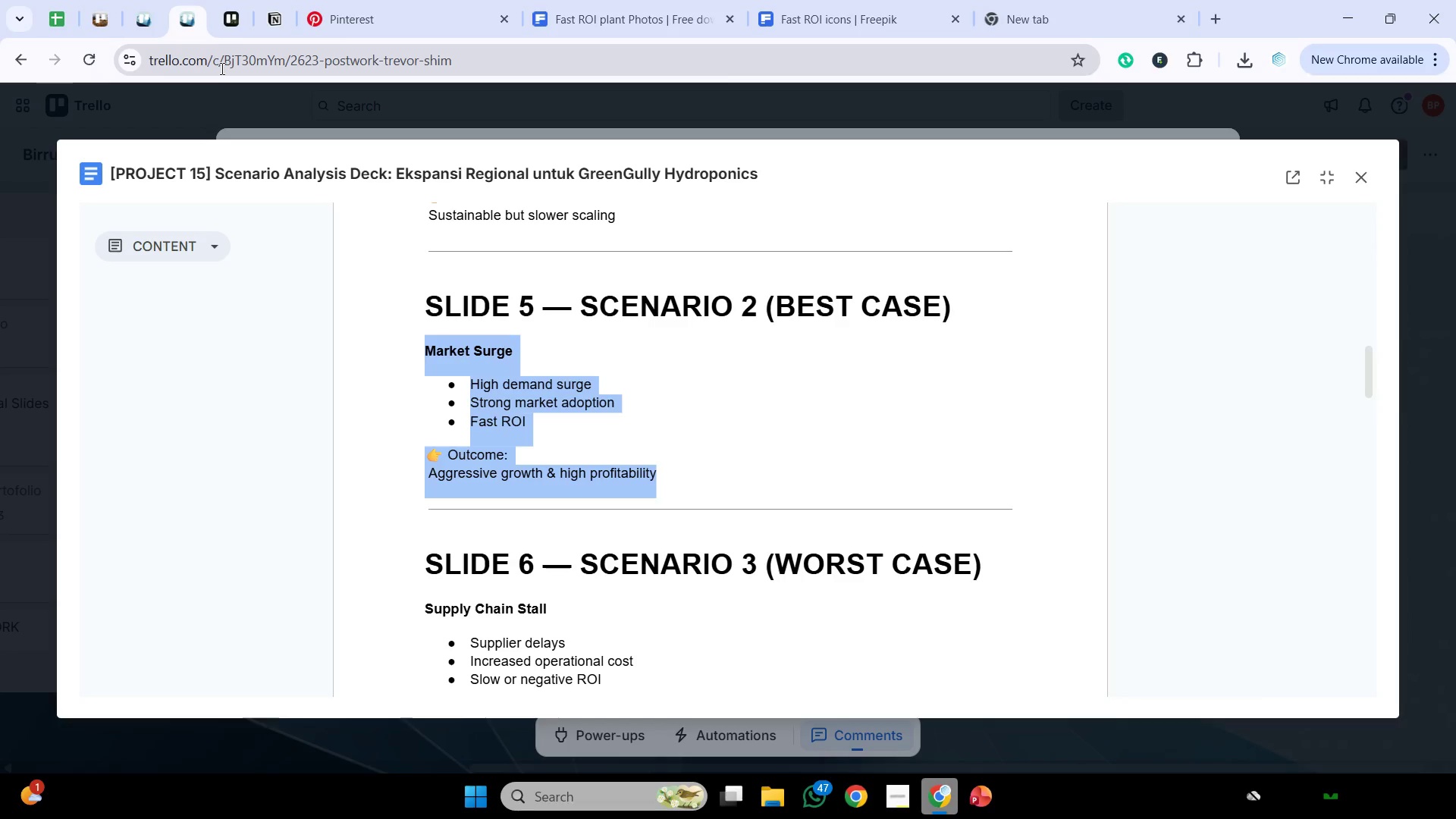 
wait(12.53)
 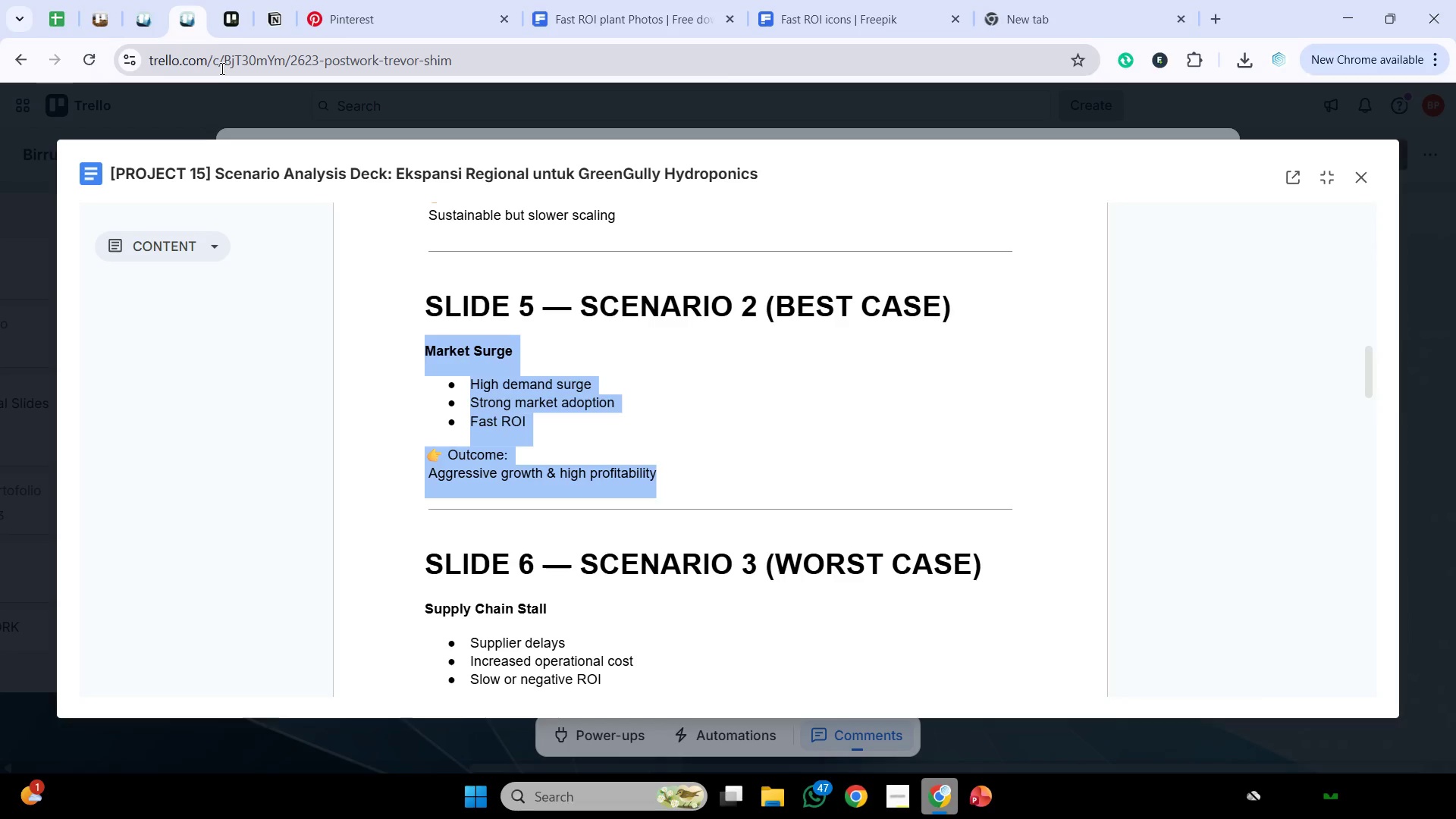 
scroll: coordinate [579, 373], scroll_direction: down, amount: 2.0
 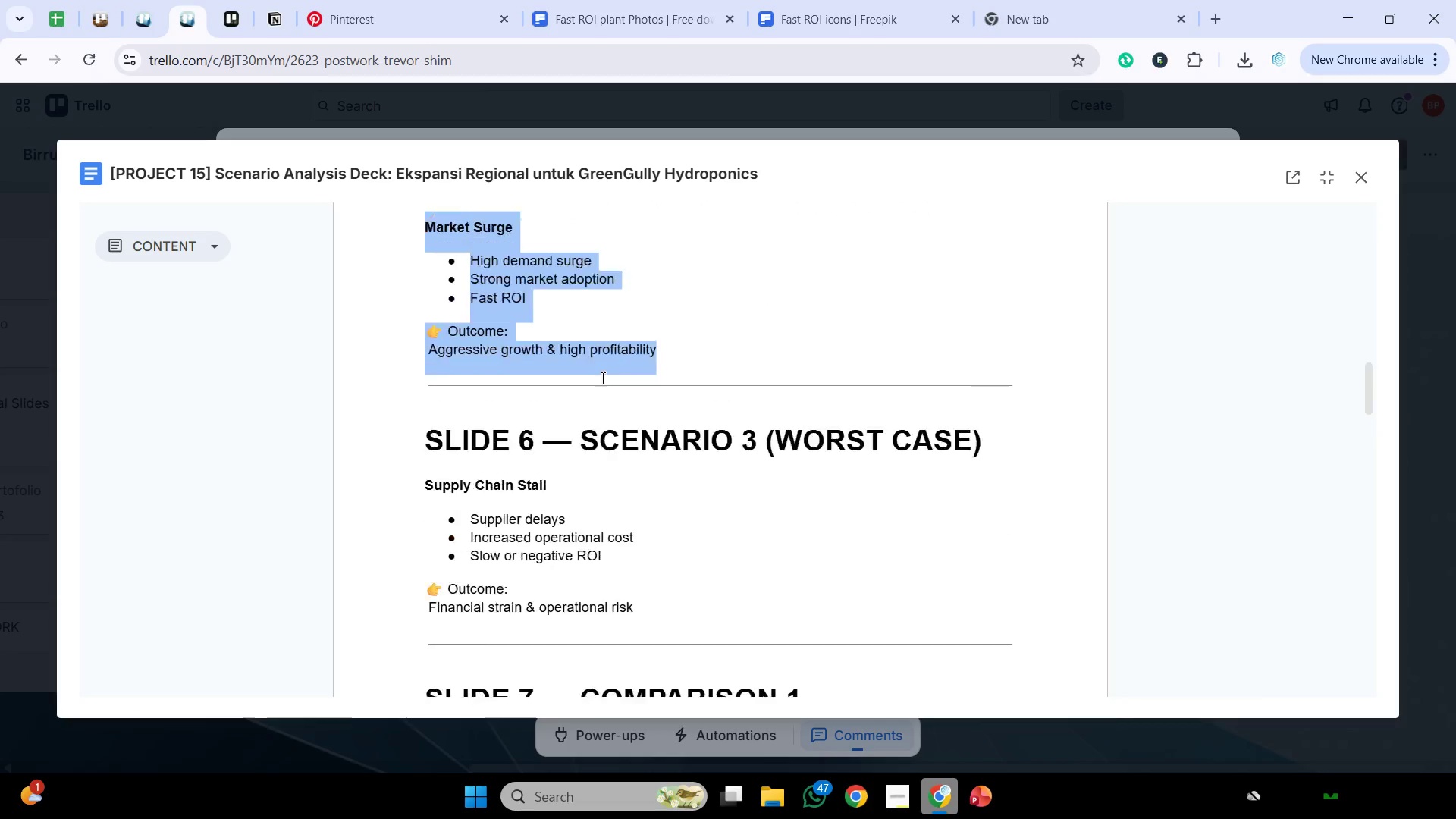 
scroll: coordinate [601, 378], scroll_direction: up, amount: 2.0
 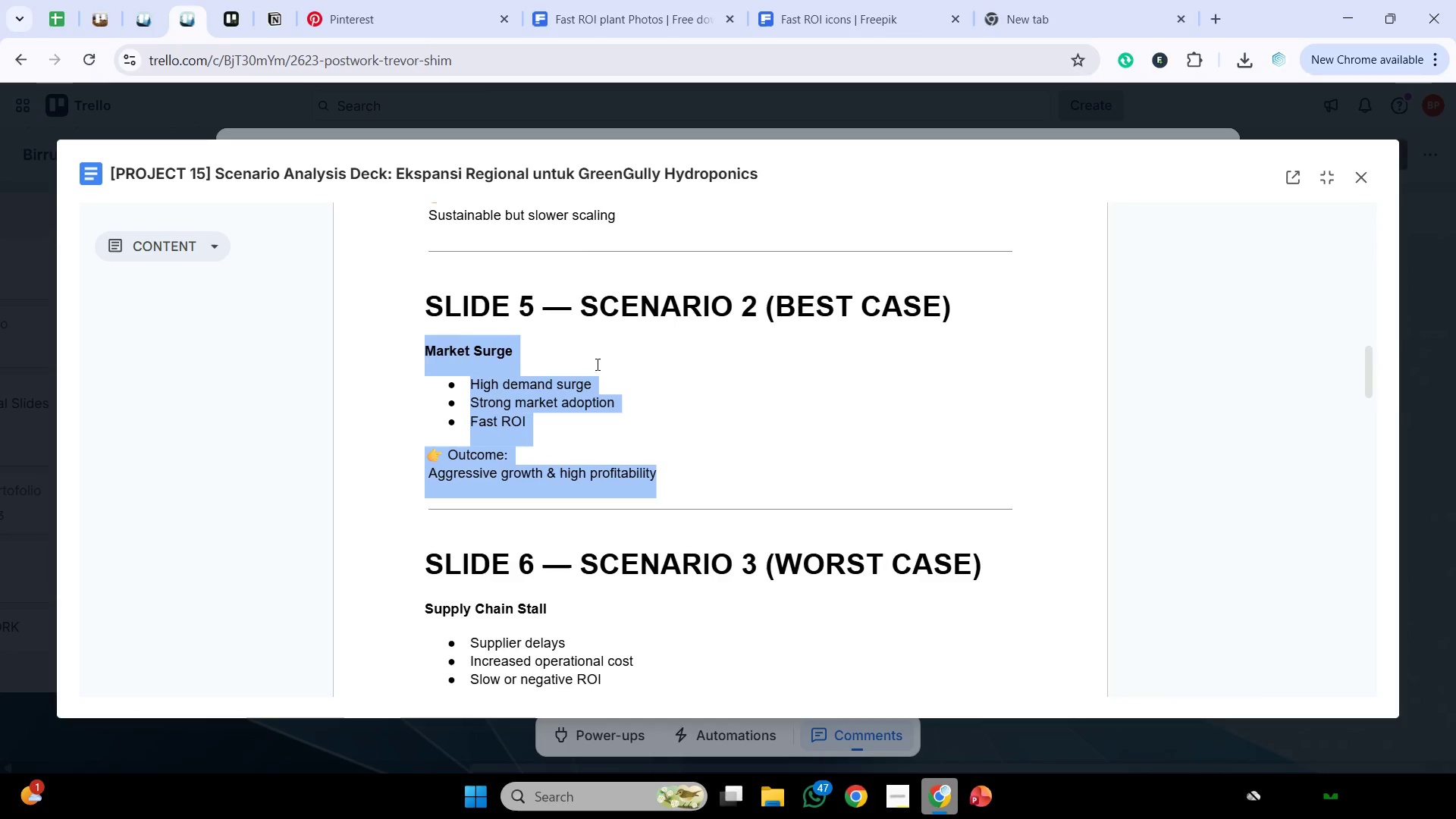 
scroll: coordinate [595, 379], scroll_direction: down, amount: 2.0
 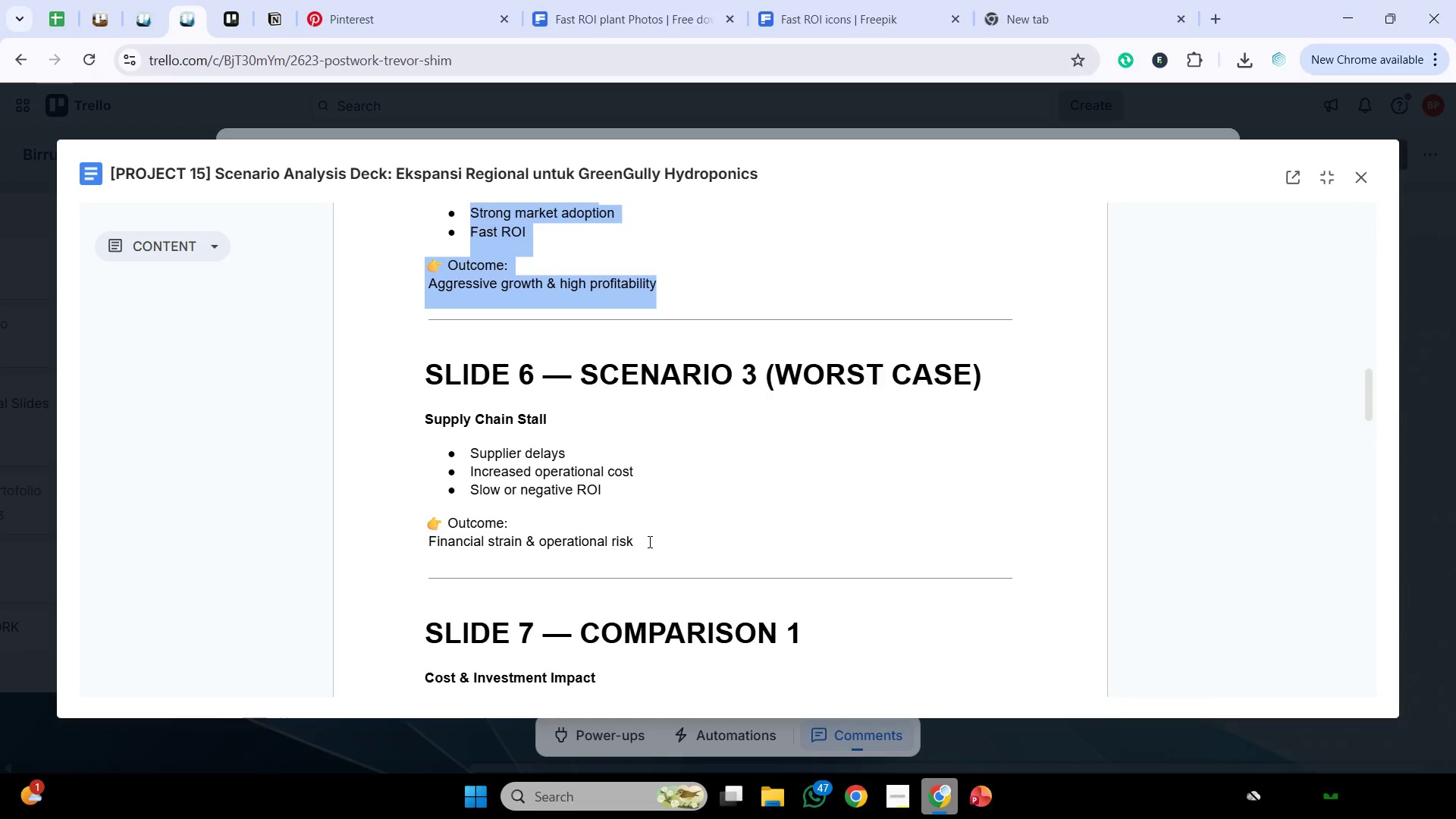 
left_click_drag(start_coordinate=[648, 541], to_coordinate=[429, 425])
 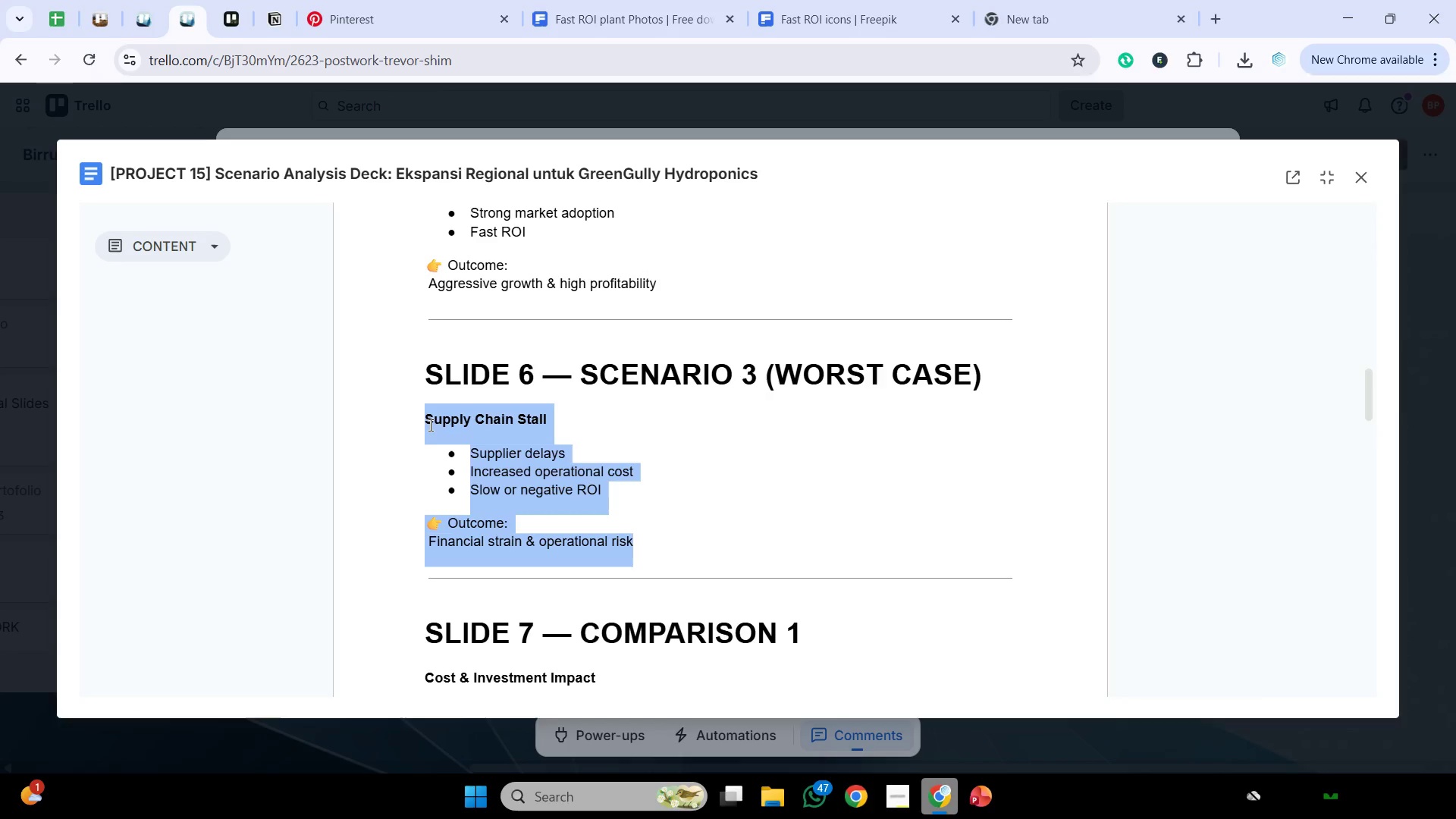 
key(Control+C)
 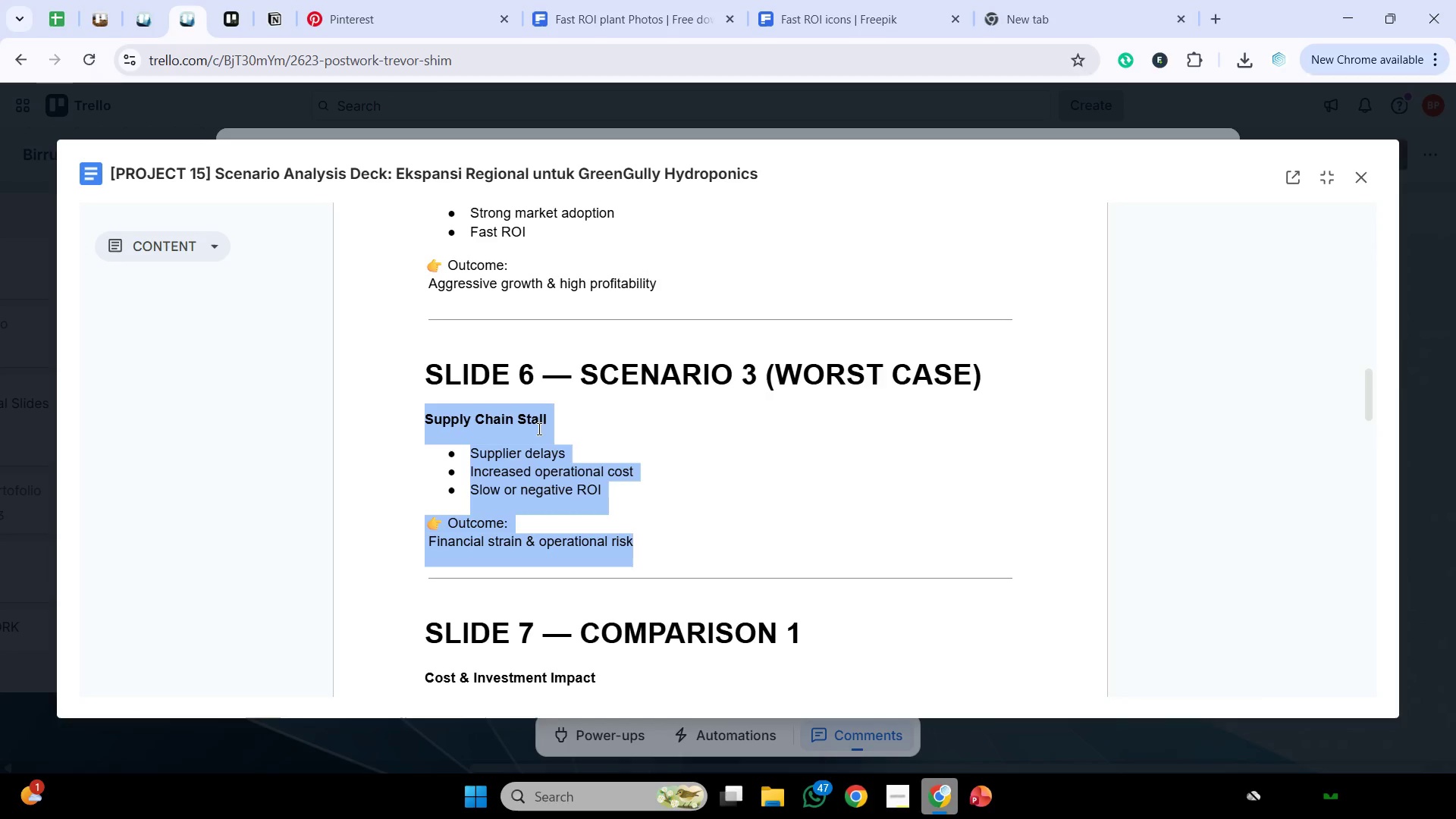 
key(Control+C)
 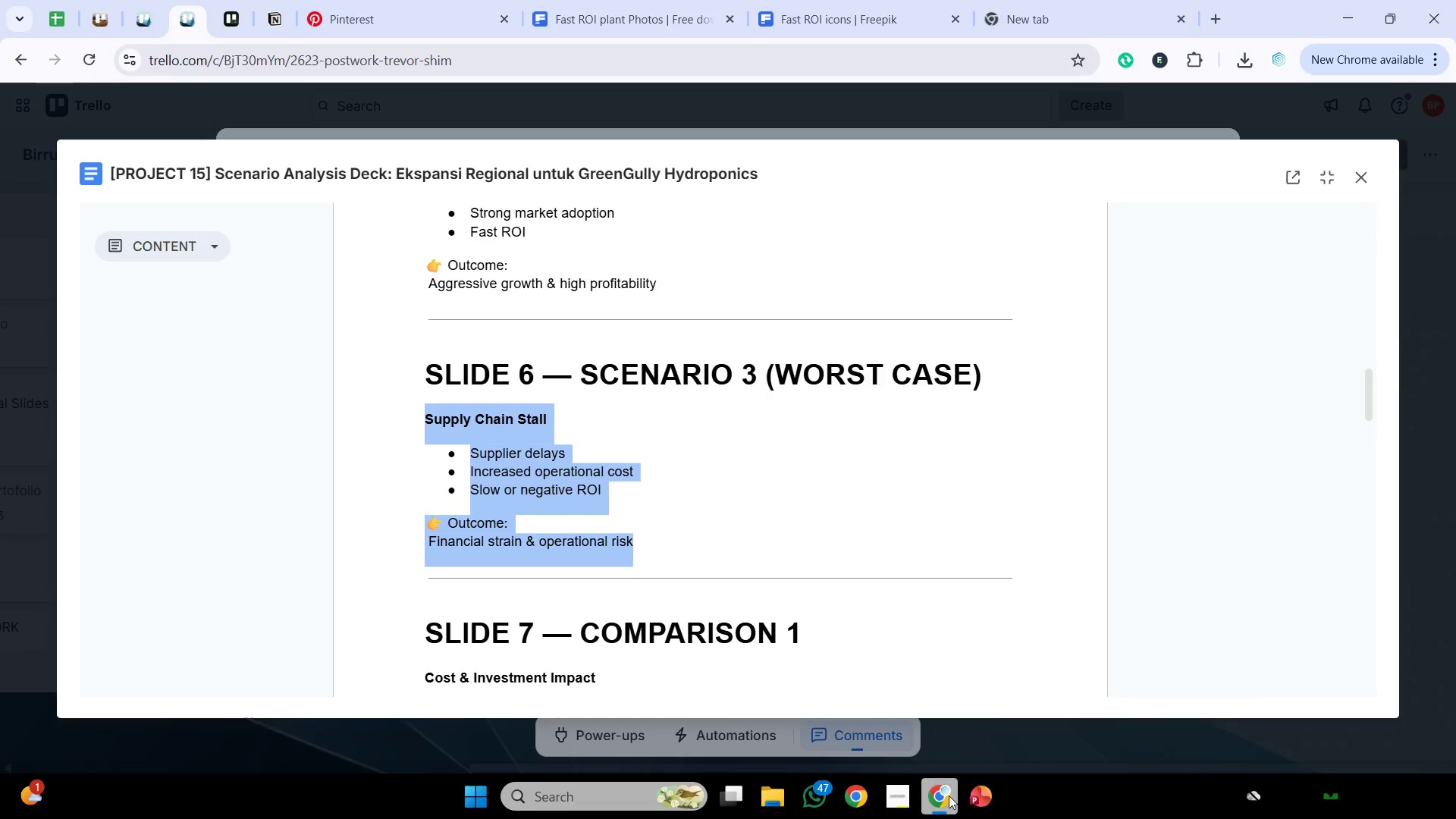 
left_click([949, 795])
 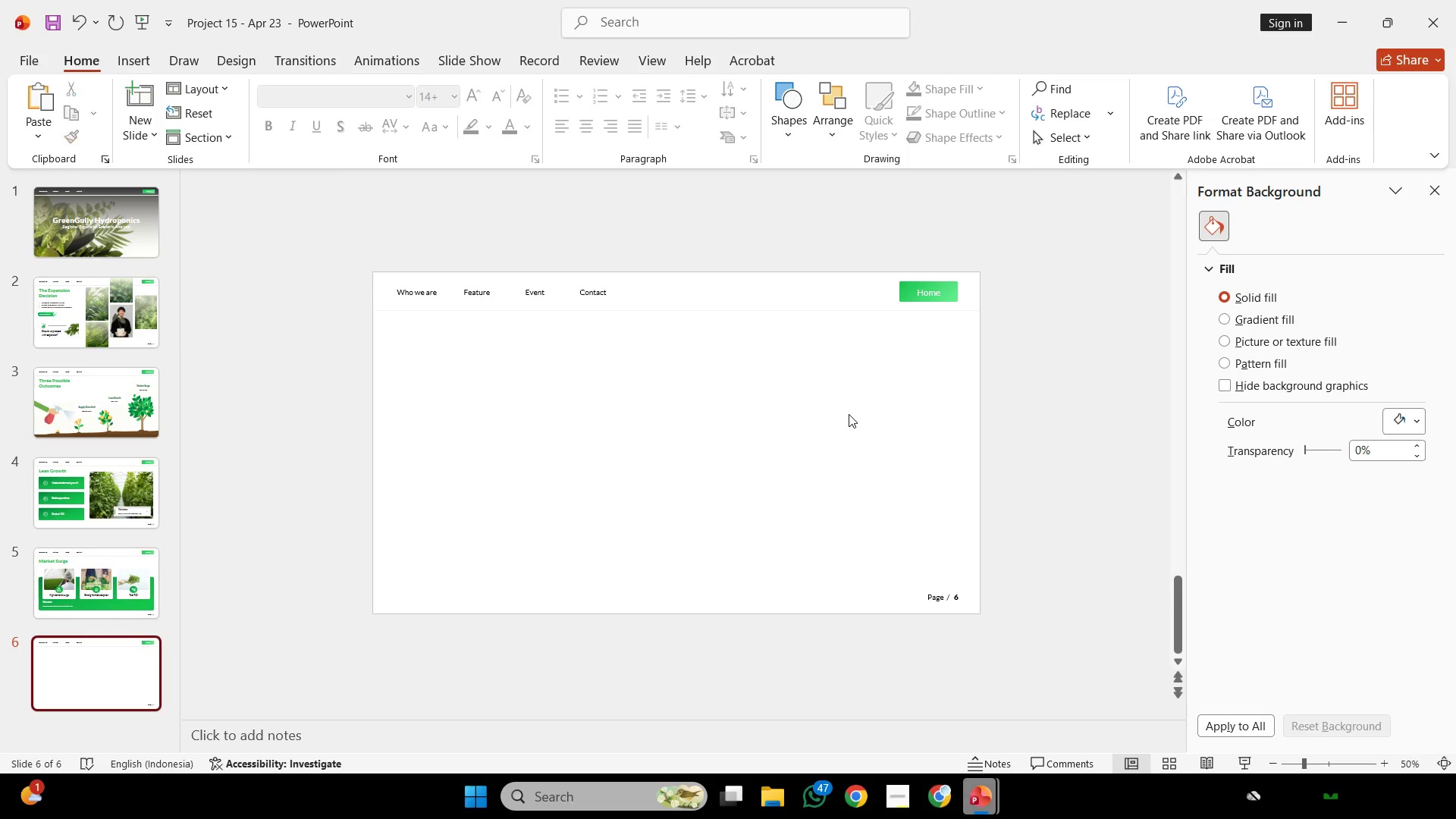 
left_click([849, 414])
 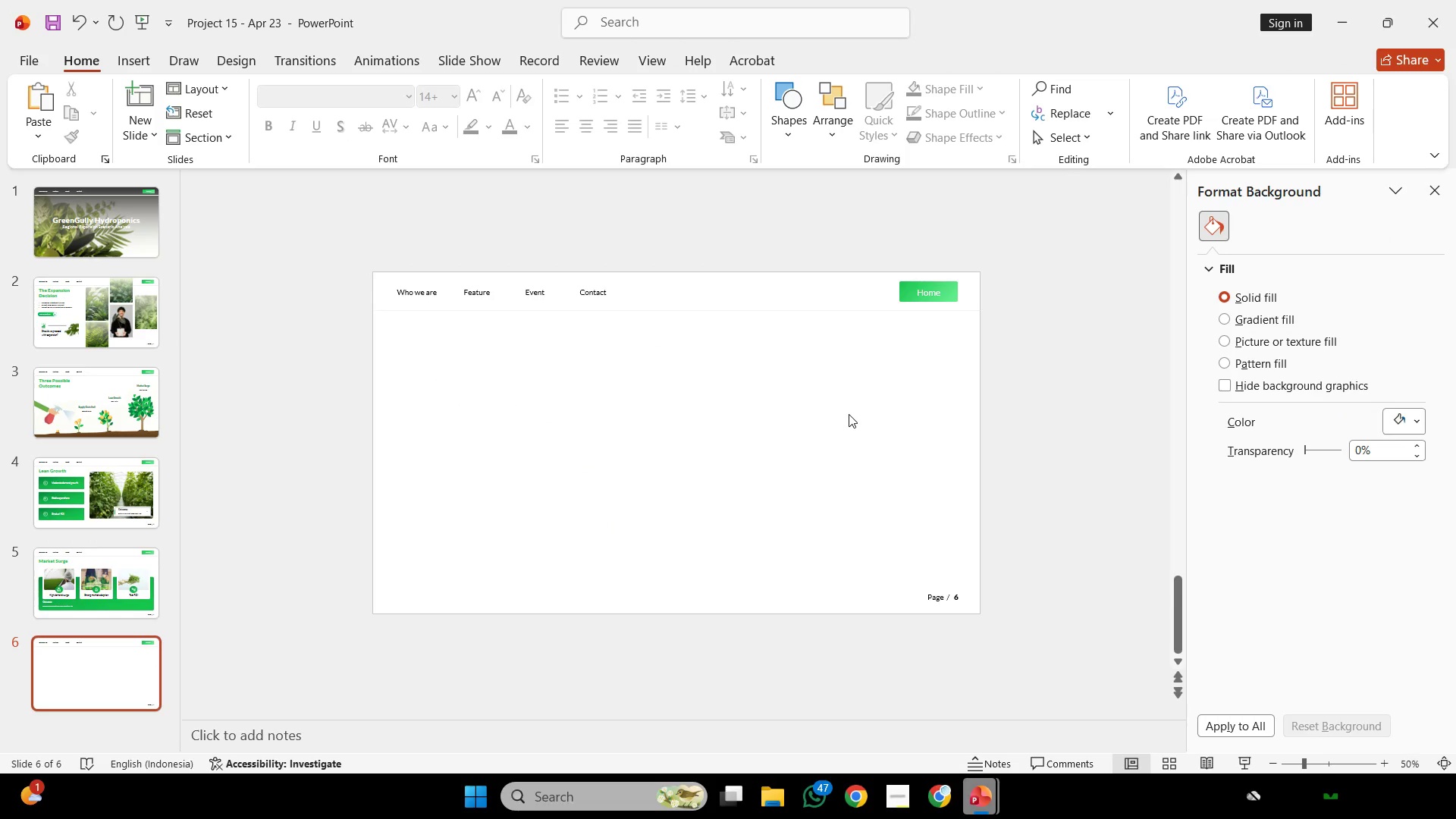 
key(Control+V)
 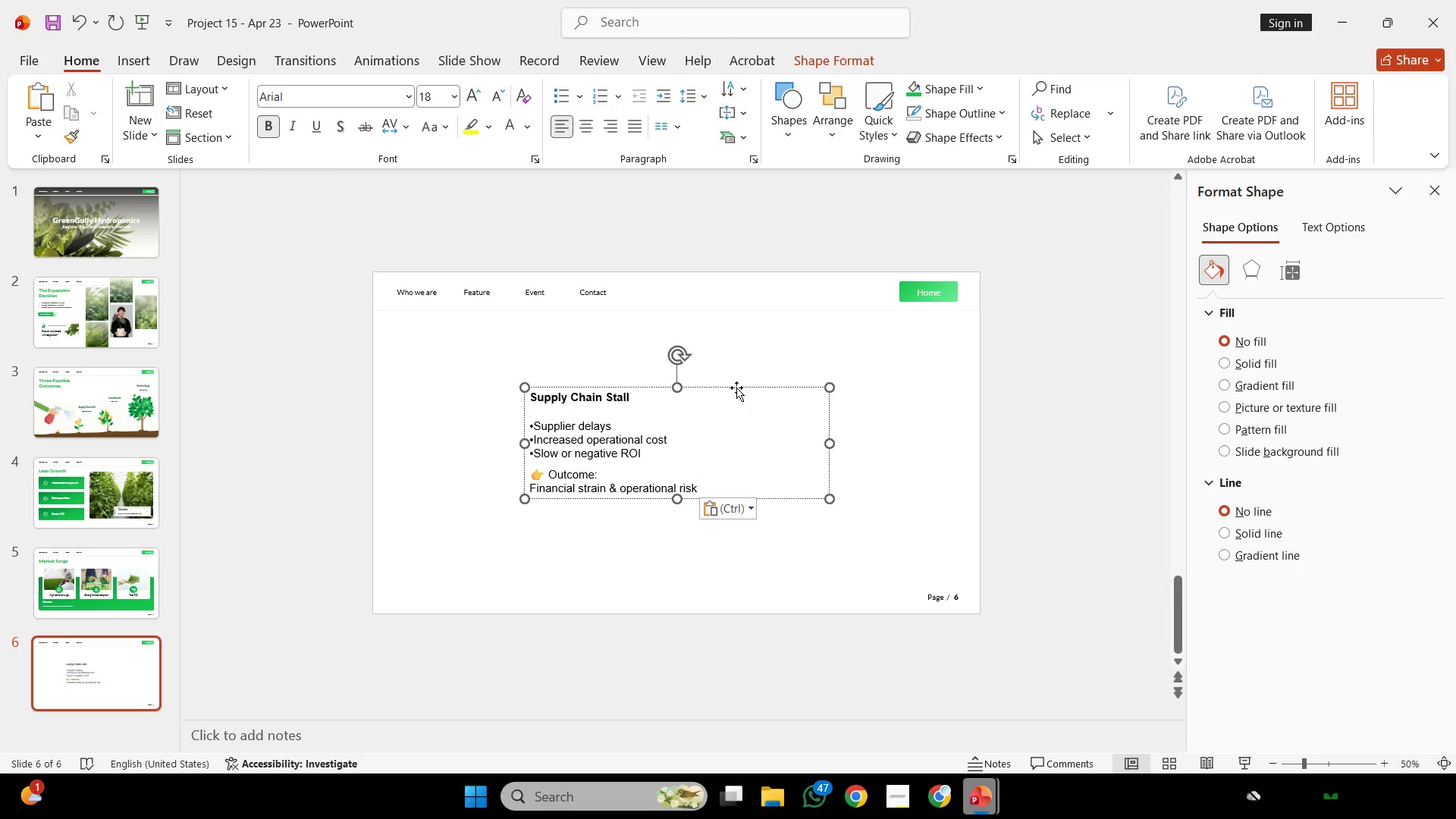 
left_click_drag(start_coordinate=[736, 388], to_coordinate=[821, 215])
 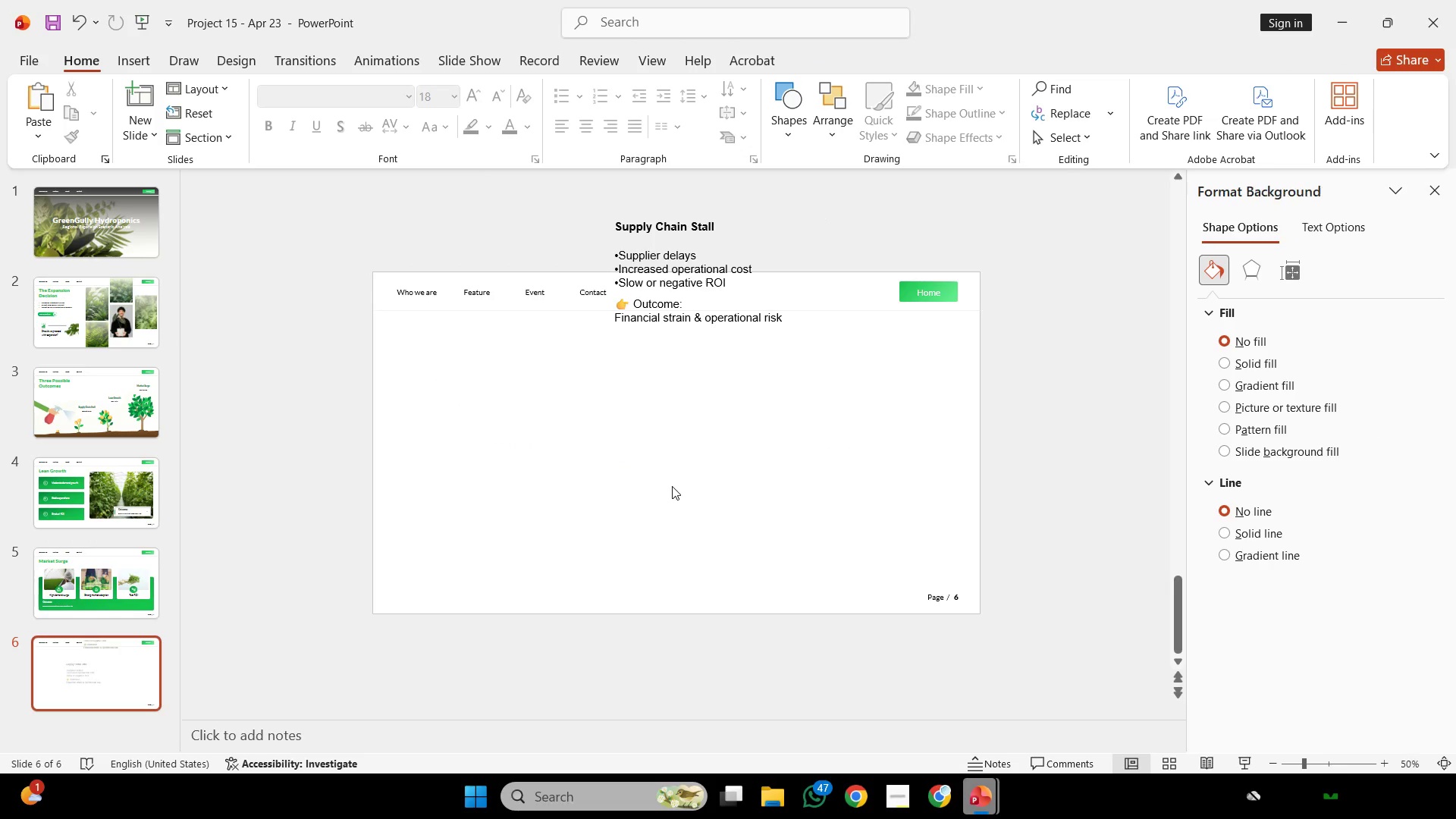 
left_click([672, 486])
 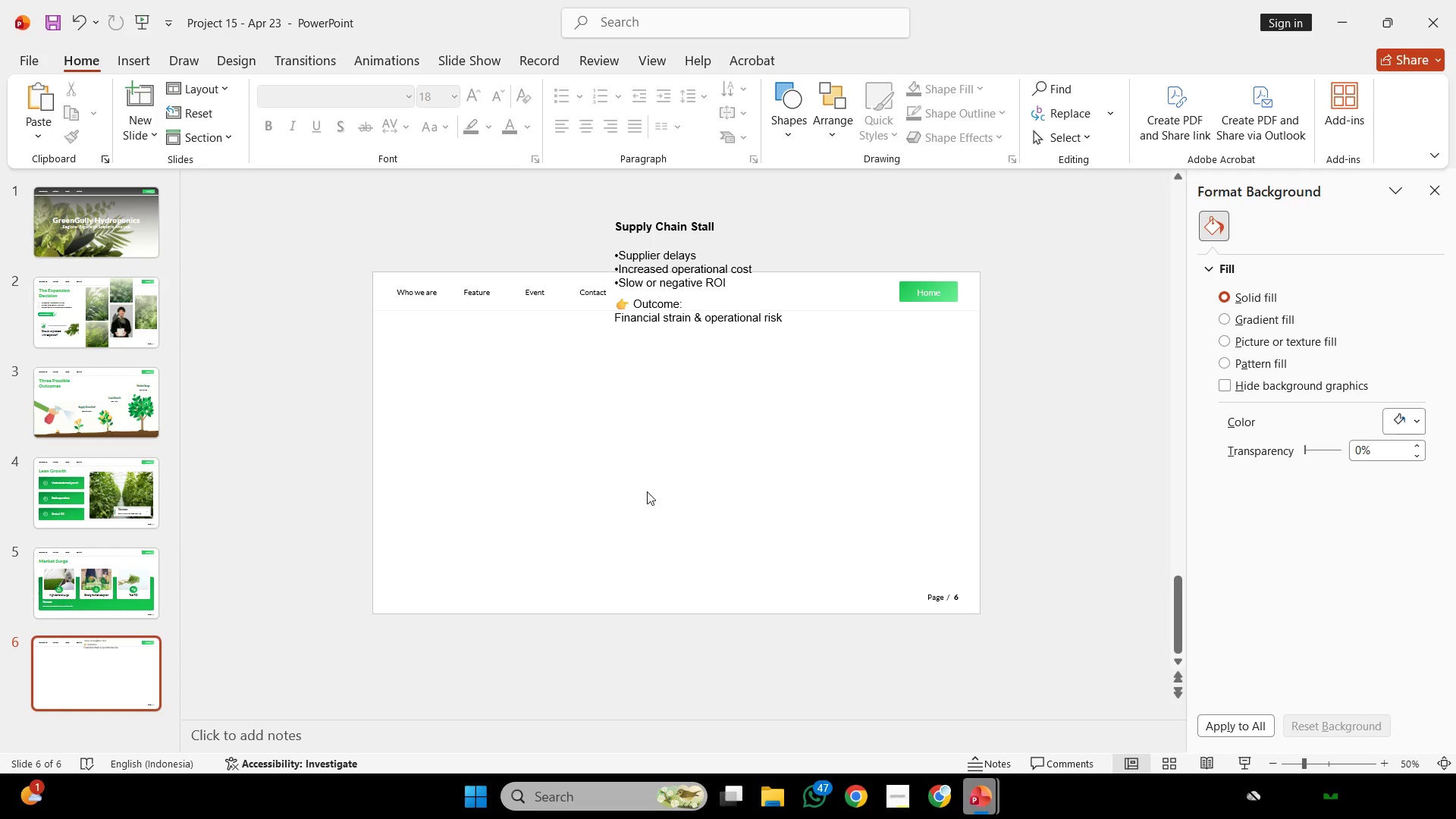 
wait(34.3)
 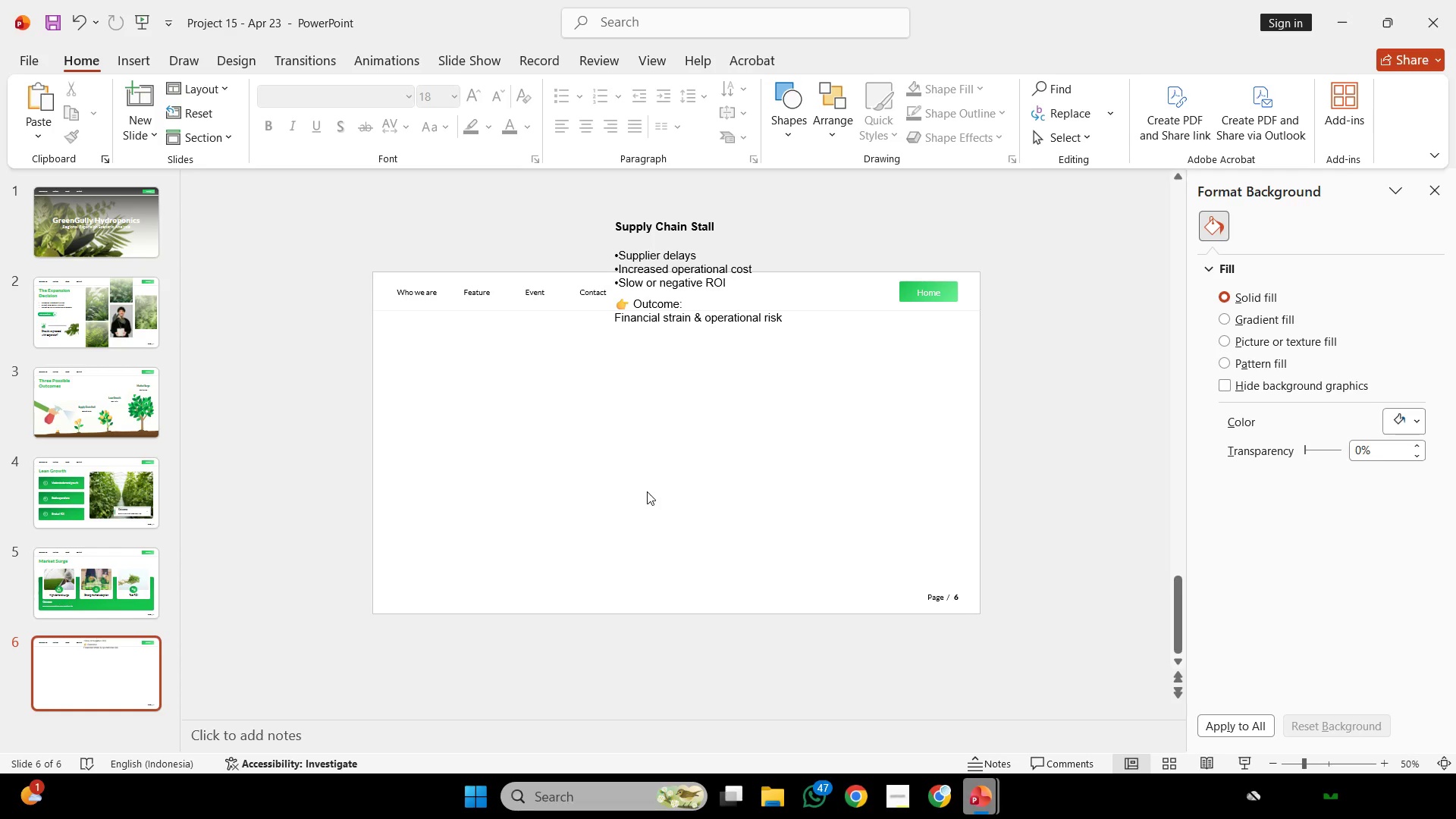 
left_click([647, 491])
 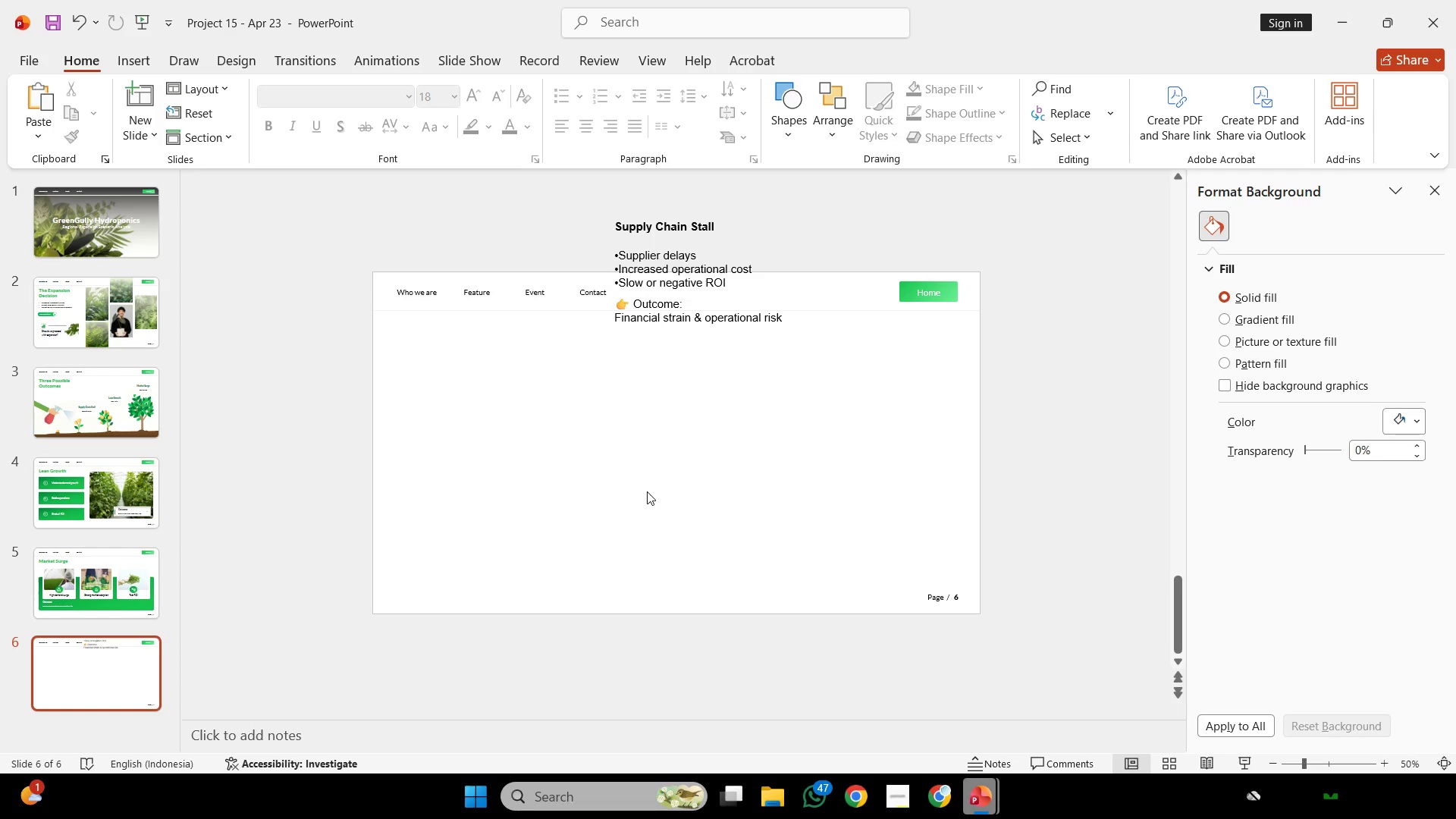 
wait(7.47)
 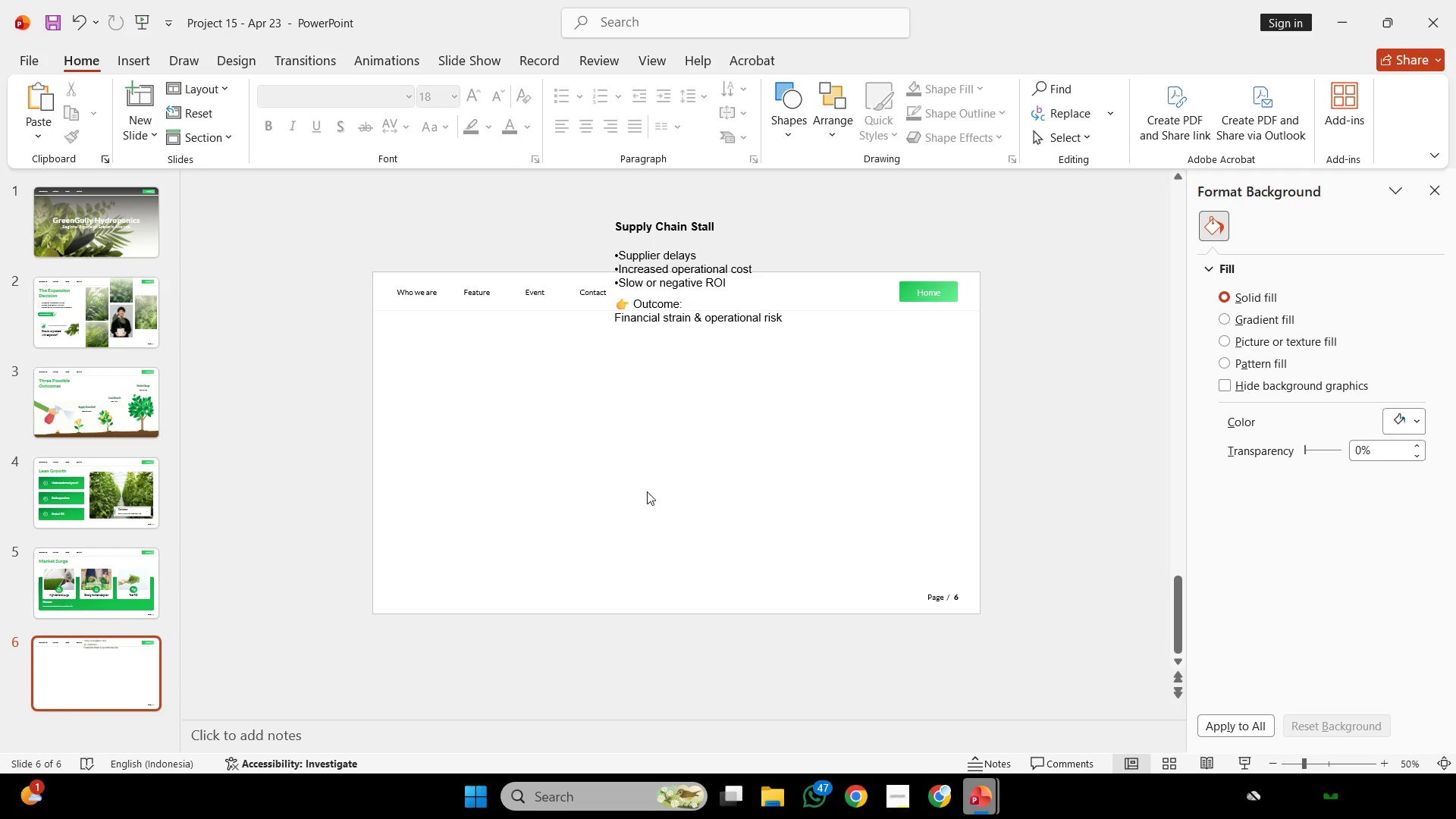 
left_click([701, 324])
 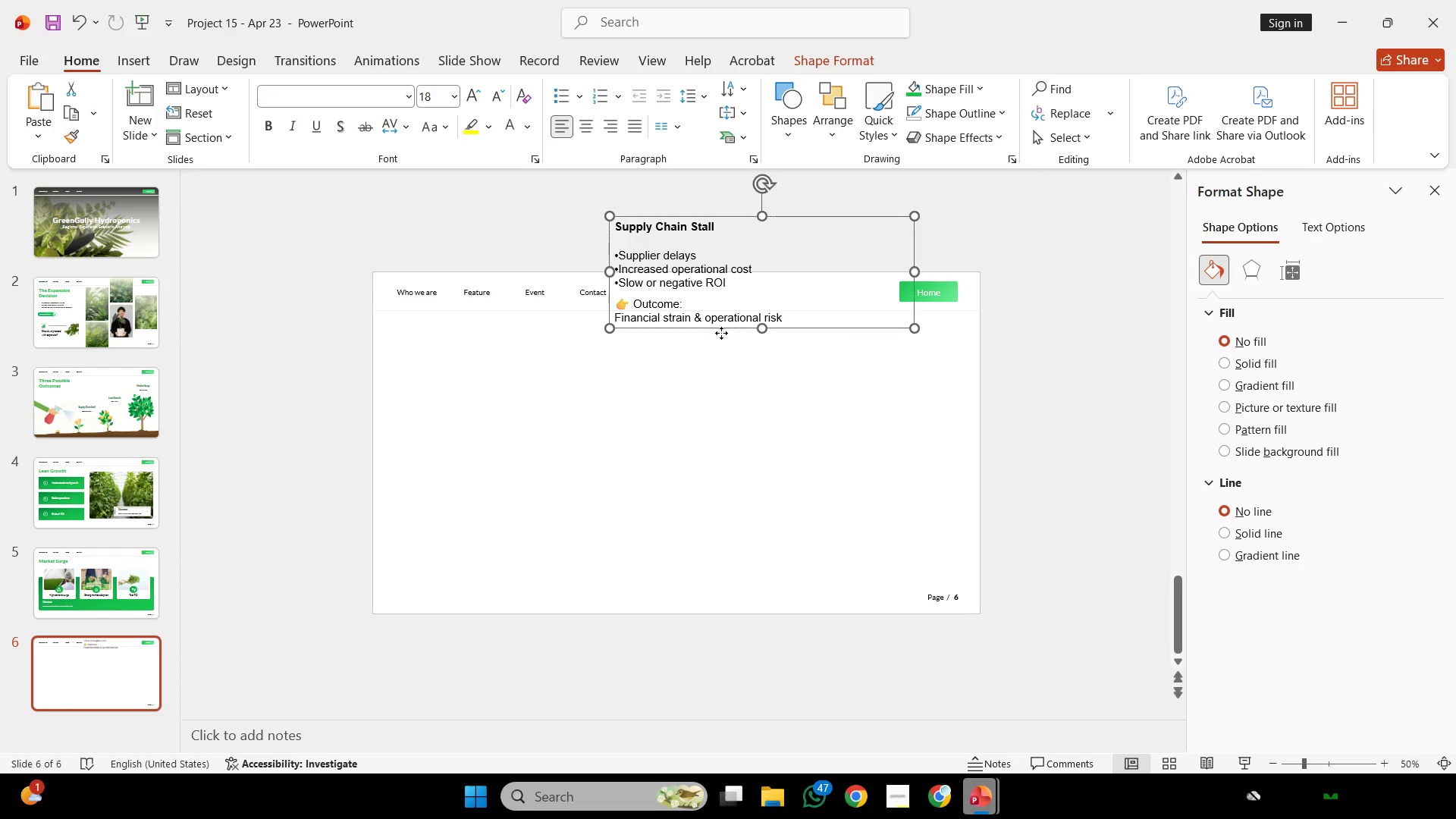 
left_click_drag(start_coordinate=[721, 333], to_coordinate=[921, 464])
 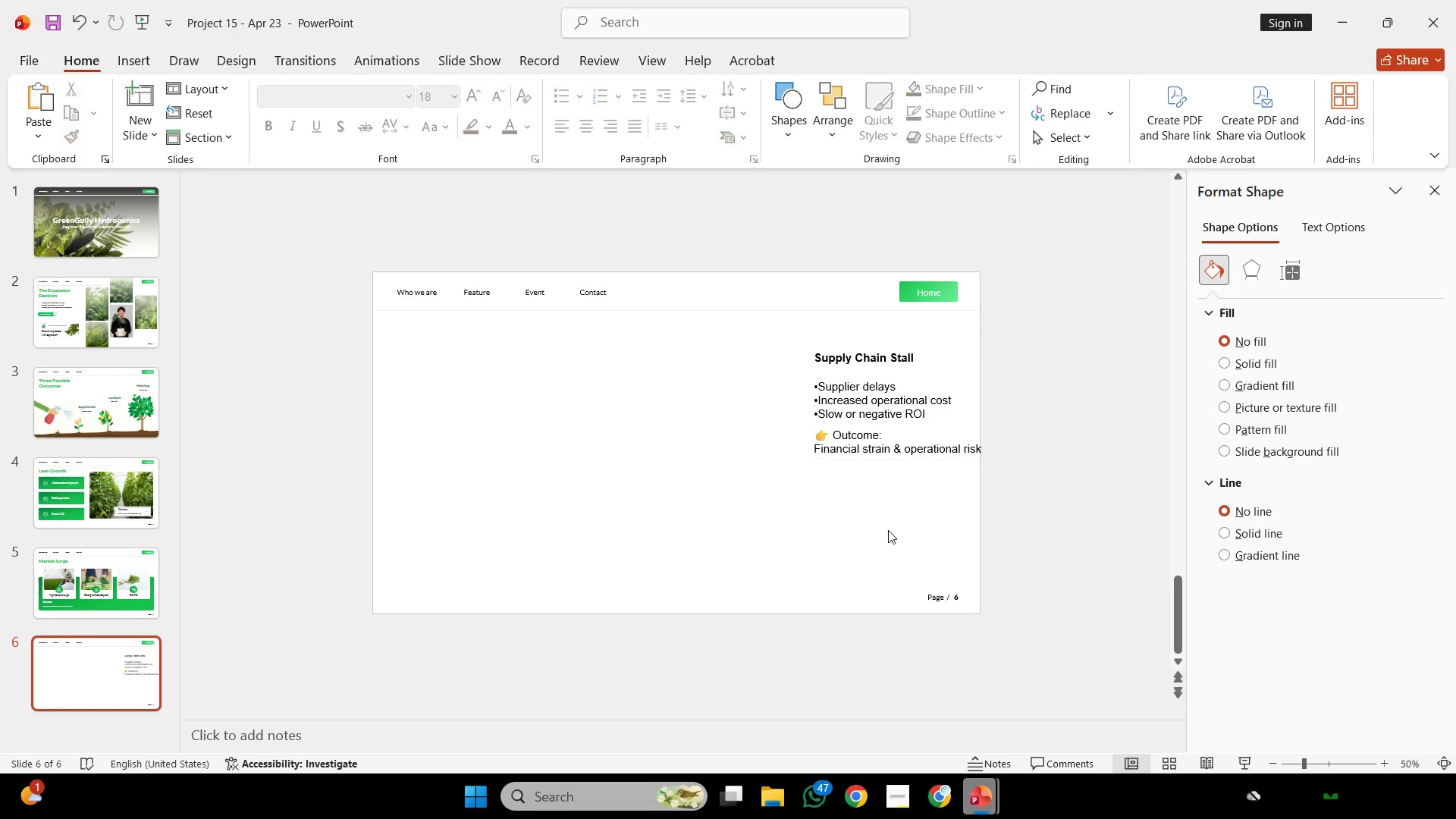 
left_click_drag(start_coordinate=[888, 530], to_coordinate=[440, 354])
 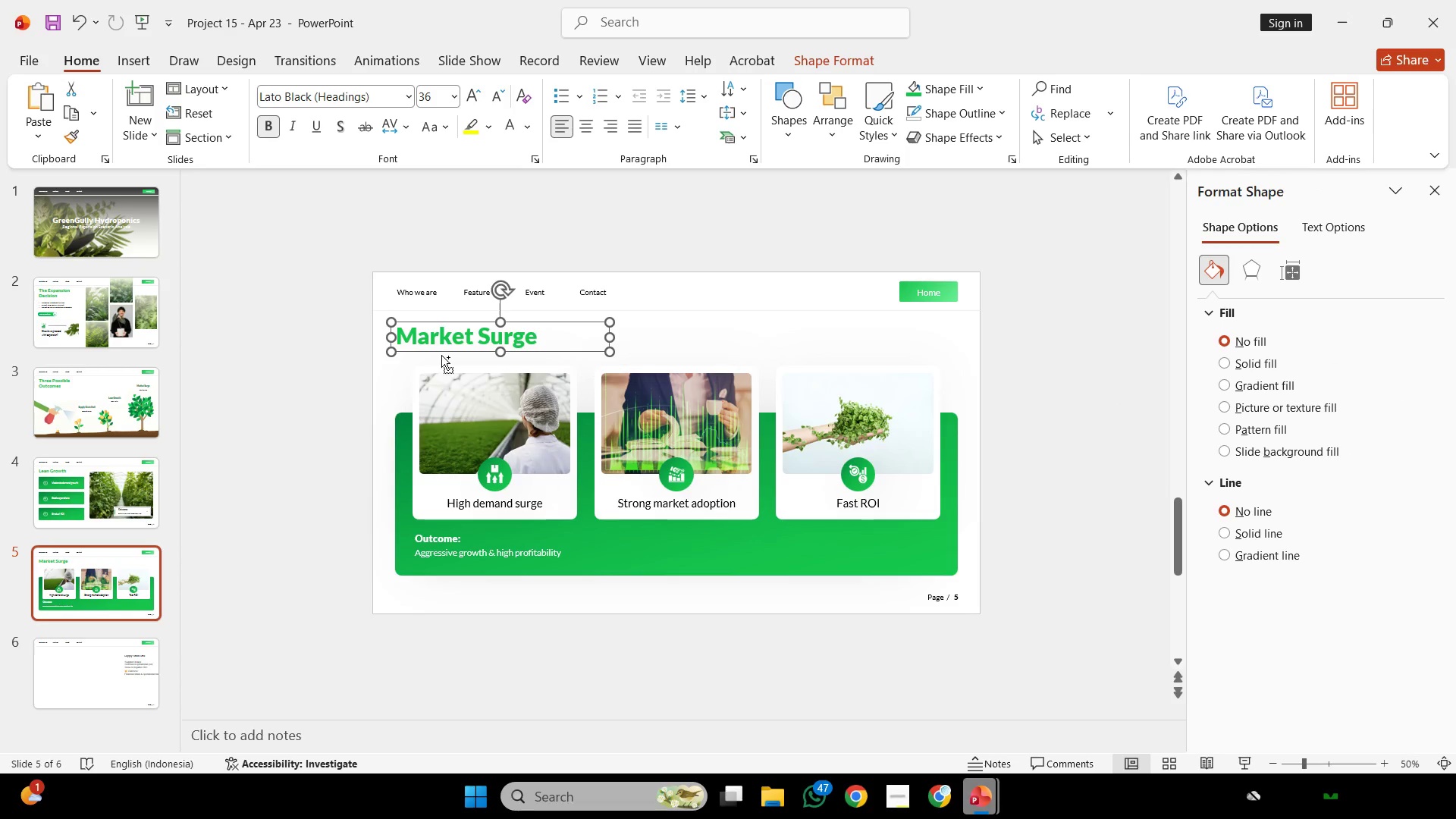 
scroll: coordinate [747, 454], scroll_direction: up, amount: 1.0
 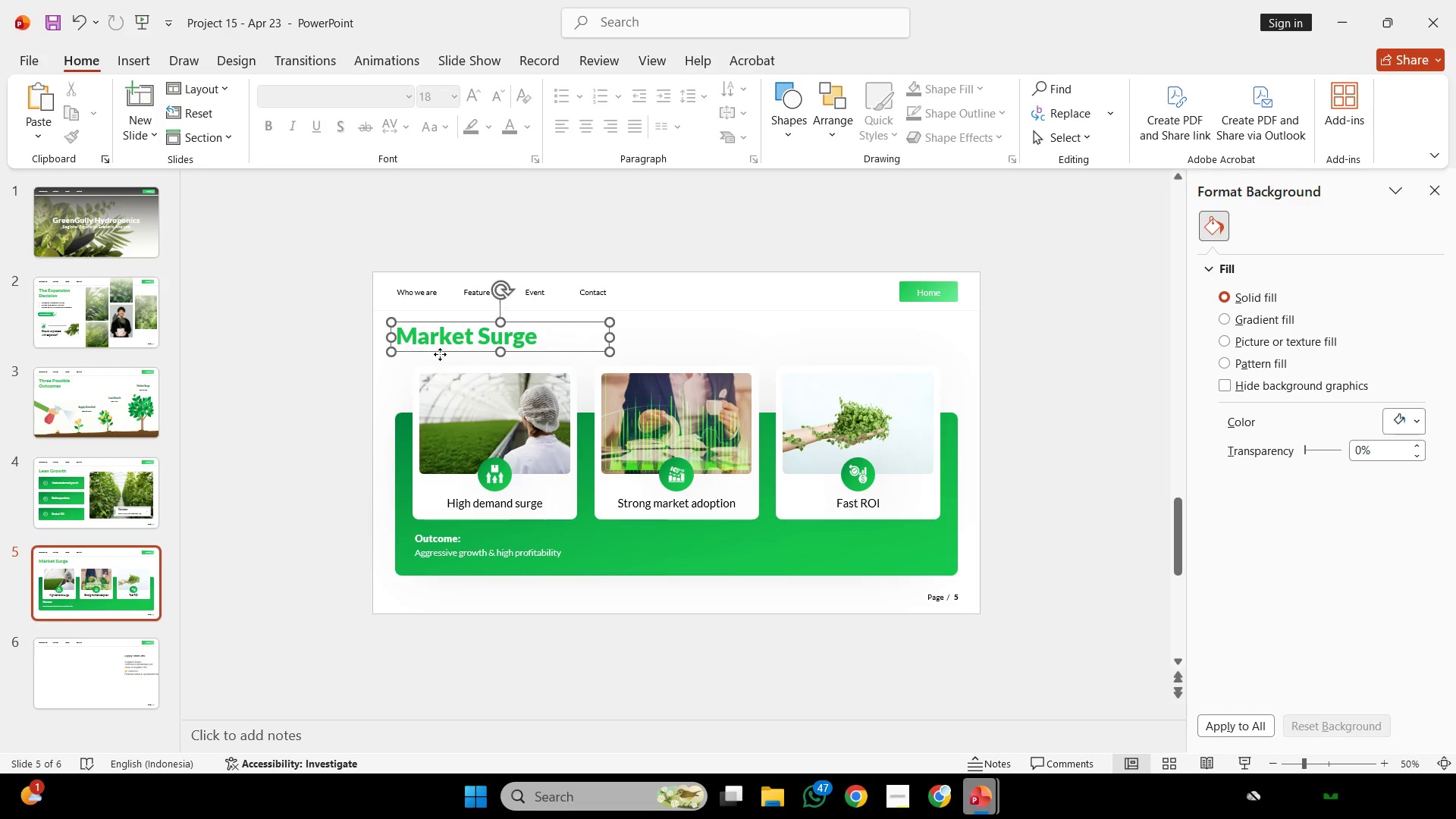 
left_click([440, 354])
 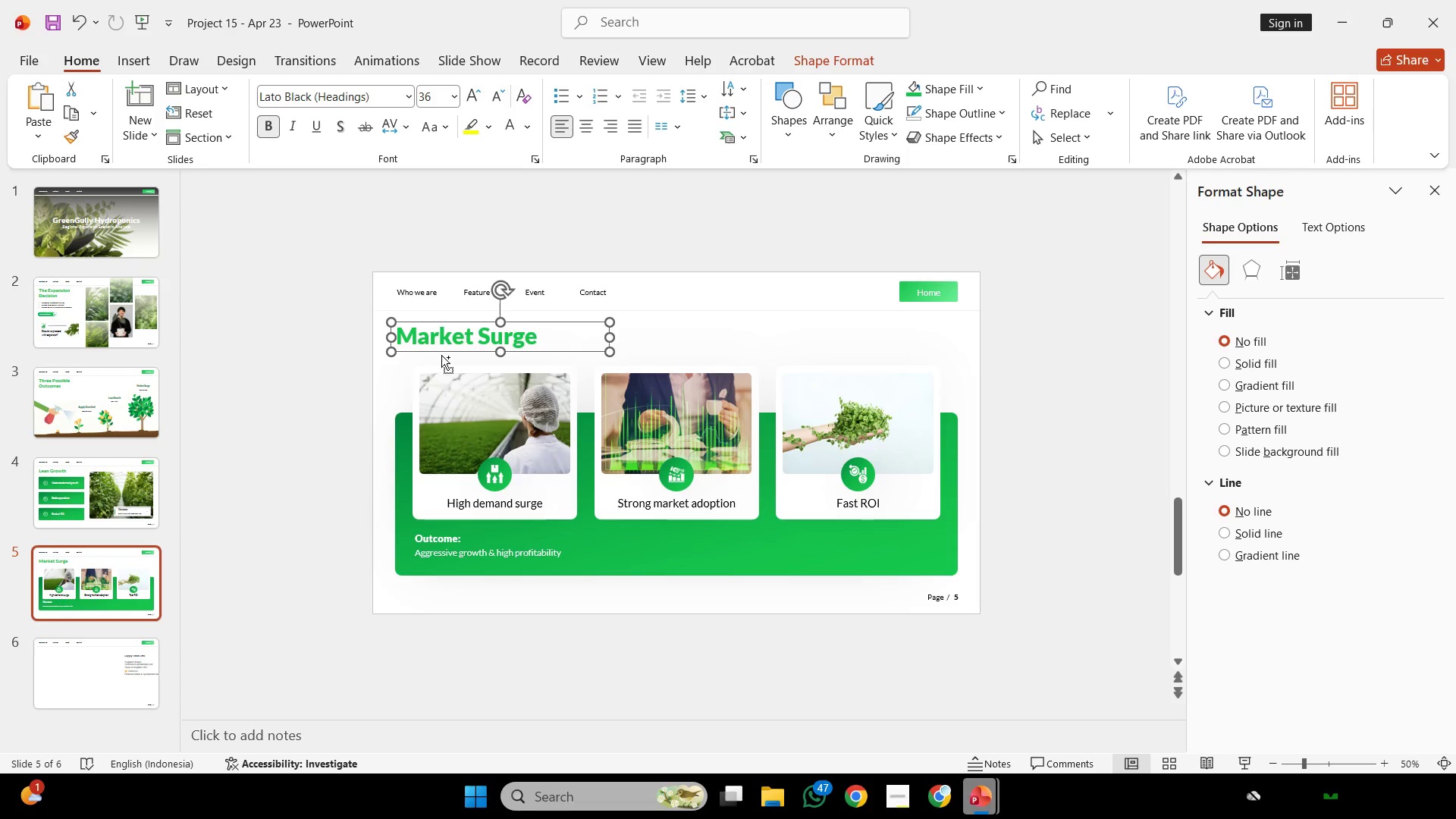 
left_click([441, 355])
 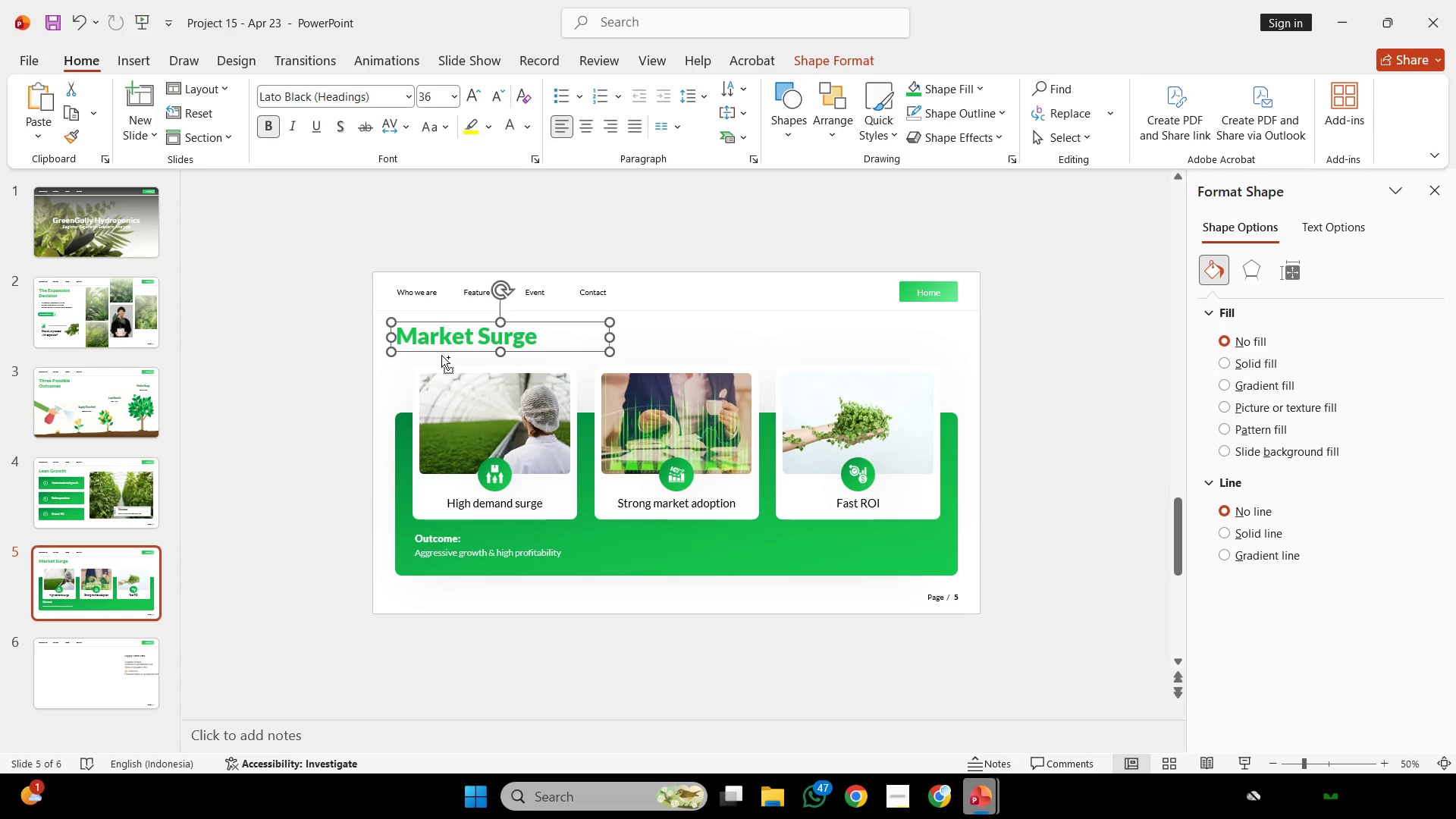 
key(Control+C)
 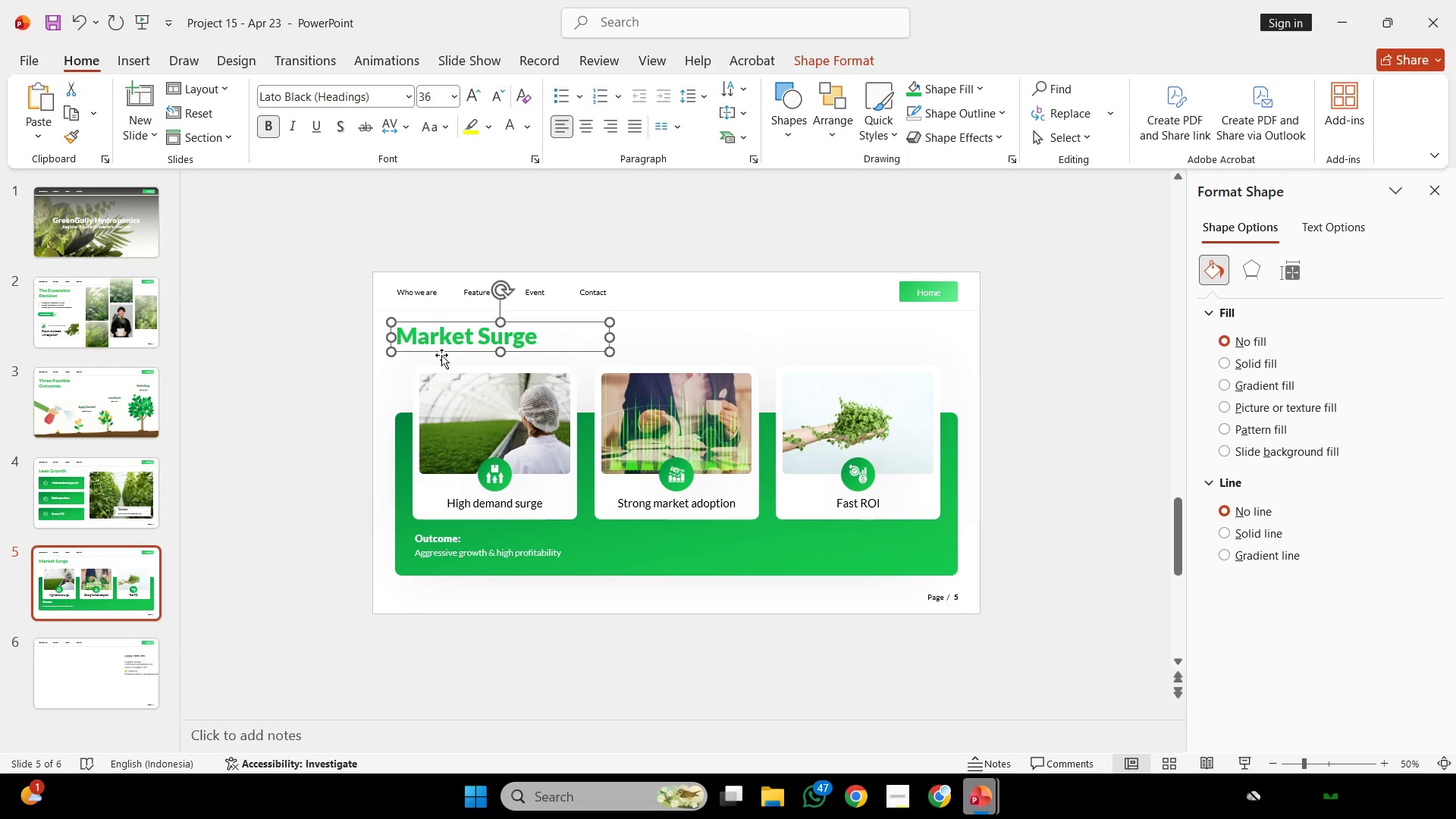 
key(Control+C)
 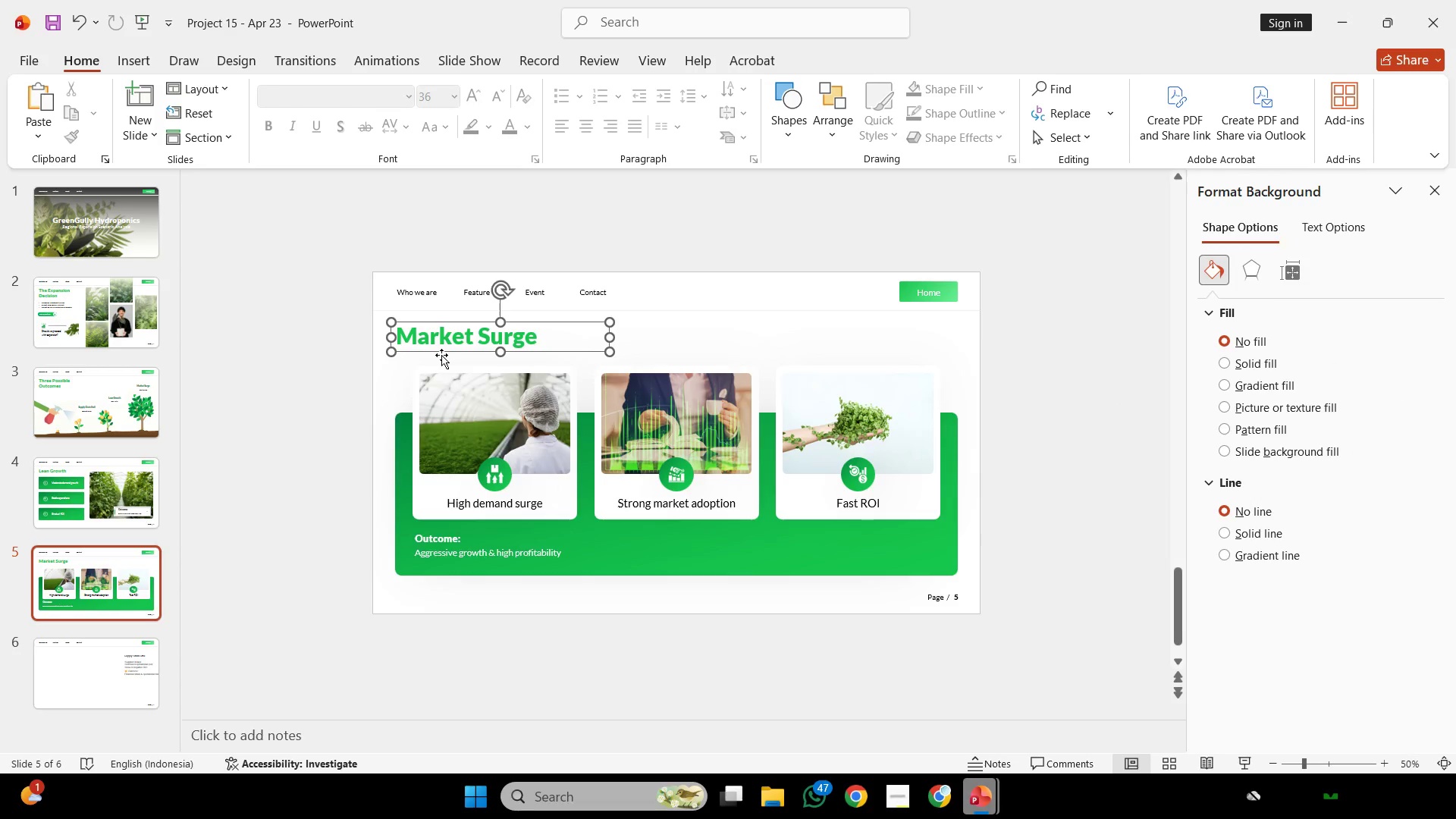 
scroll: coordinate [441, 355], scroll_direction: down, amount: 1.0
 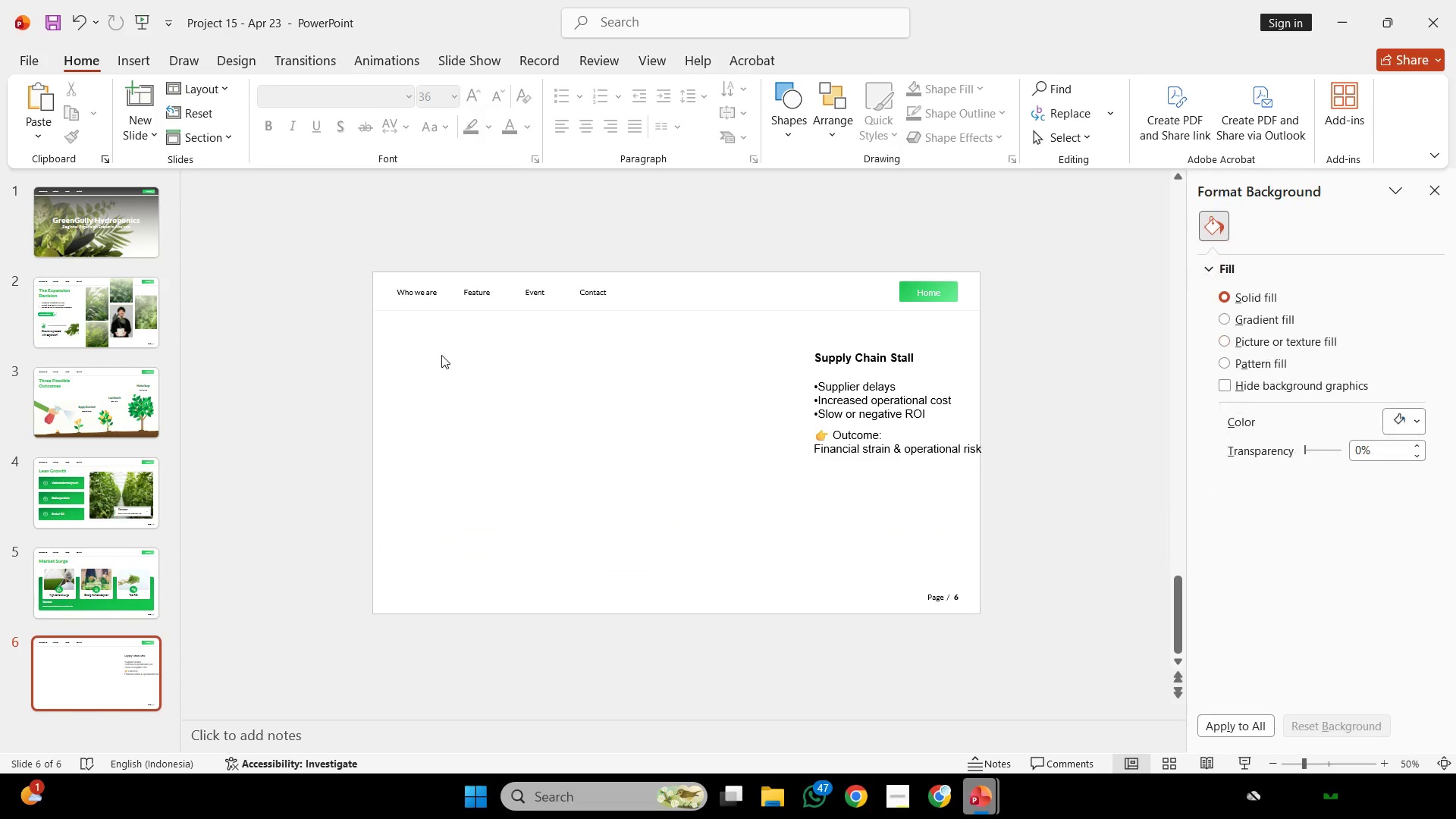 
key(Control+V)
 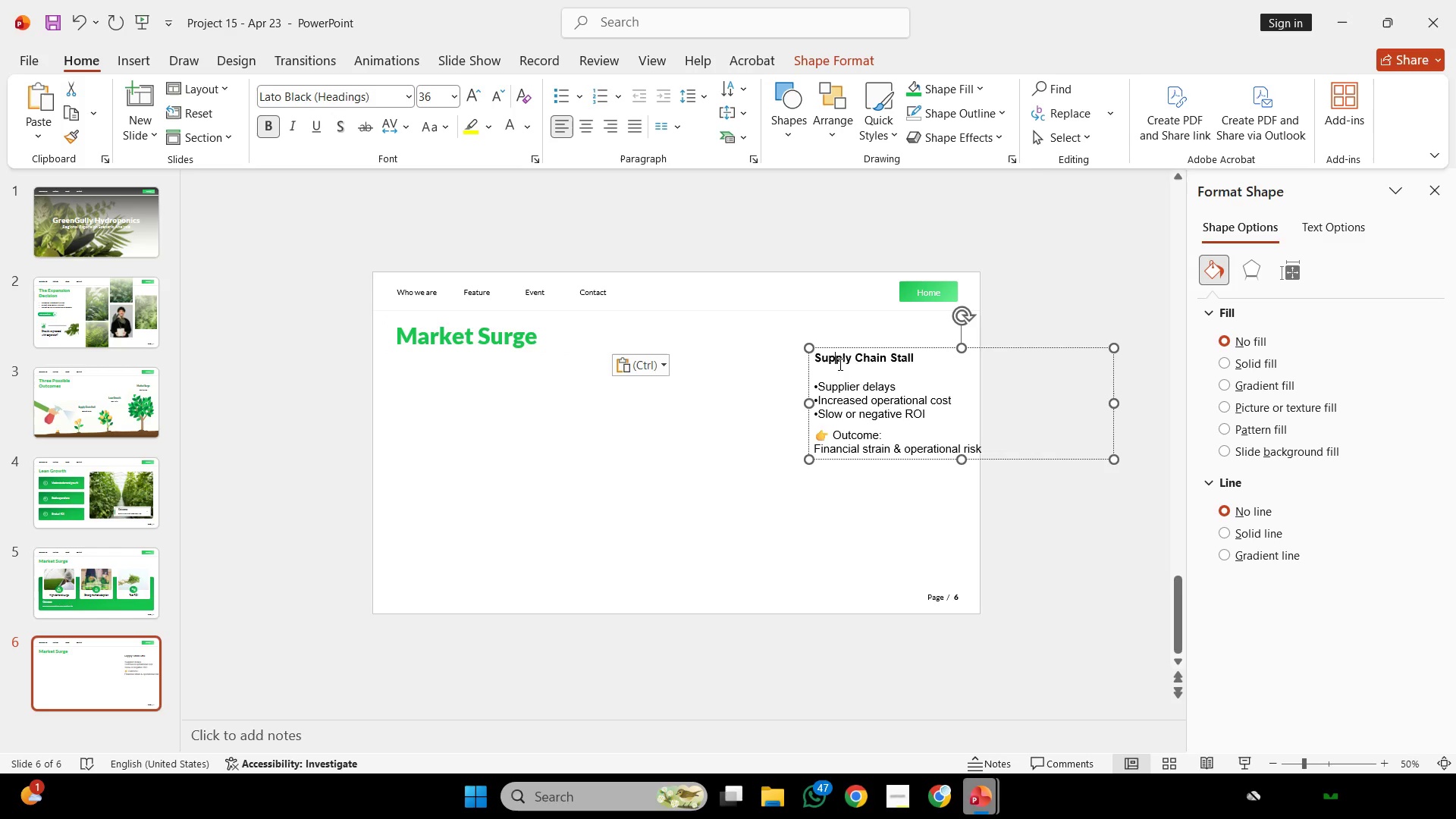 
left_click_drag(start_coordinate=[838, 364], to_coordinate=[937, 353])
 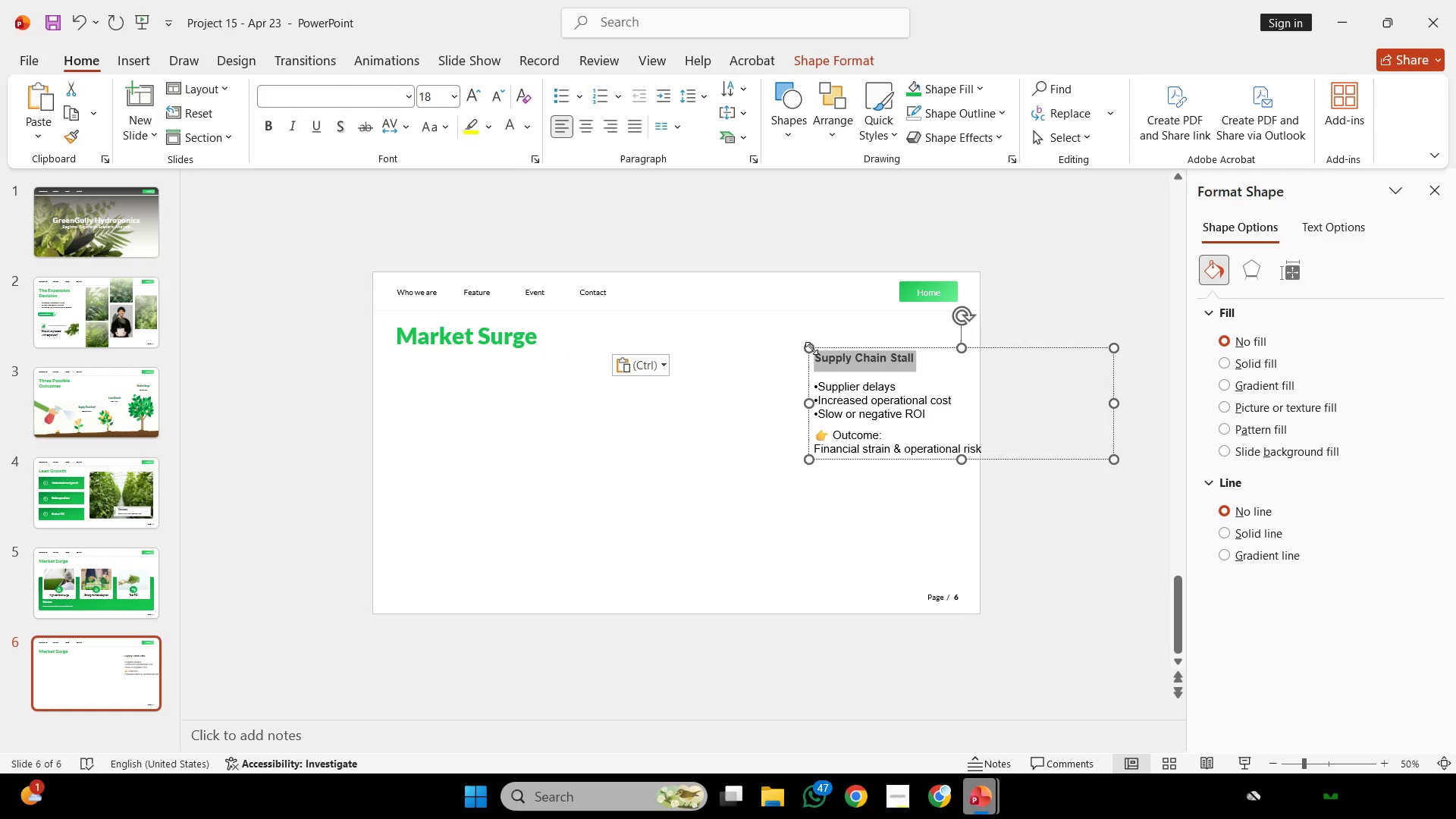 
key(Control+C)
 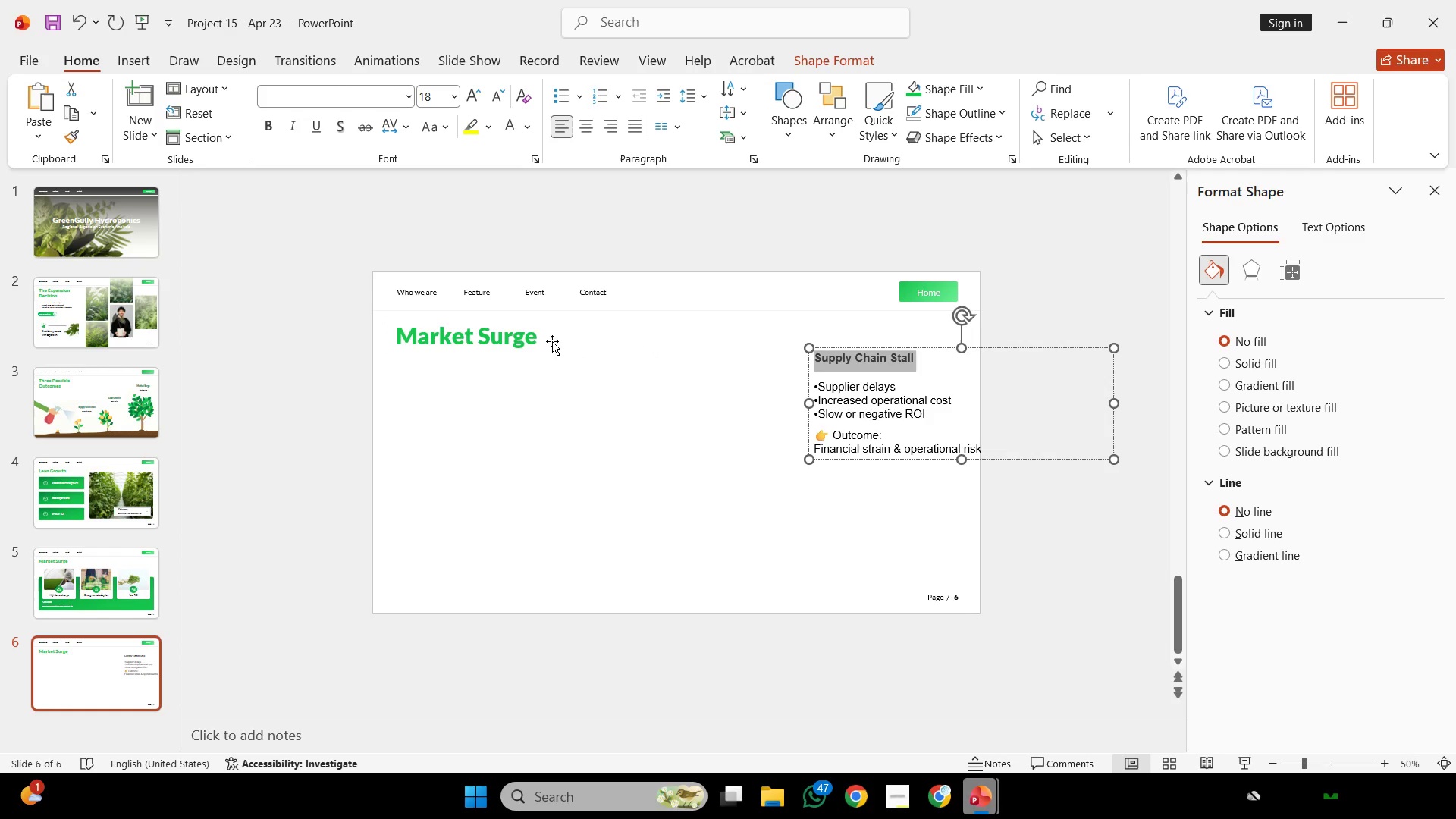 
key(Control+C)
 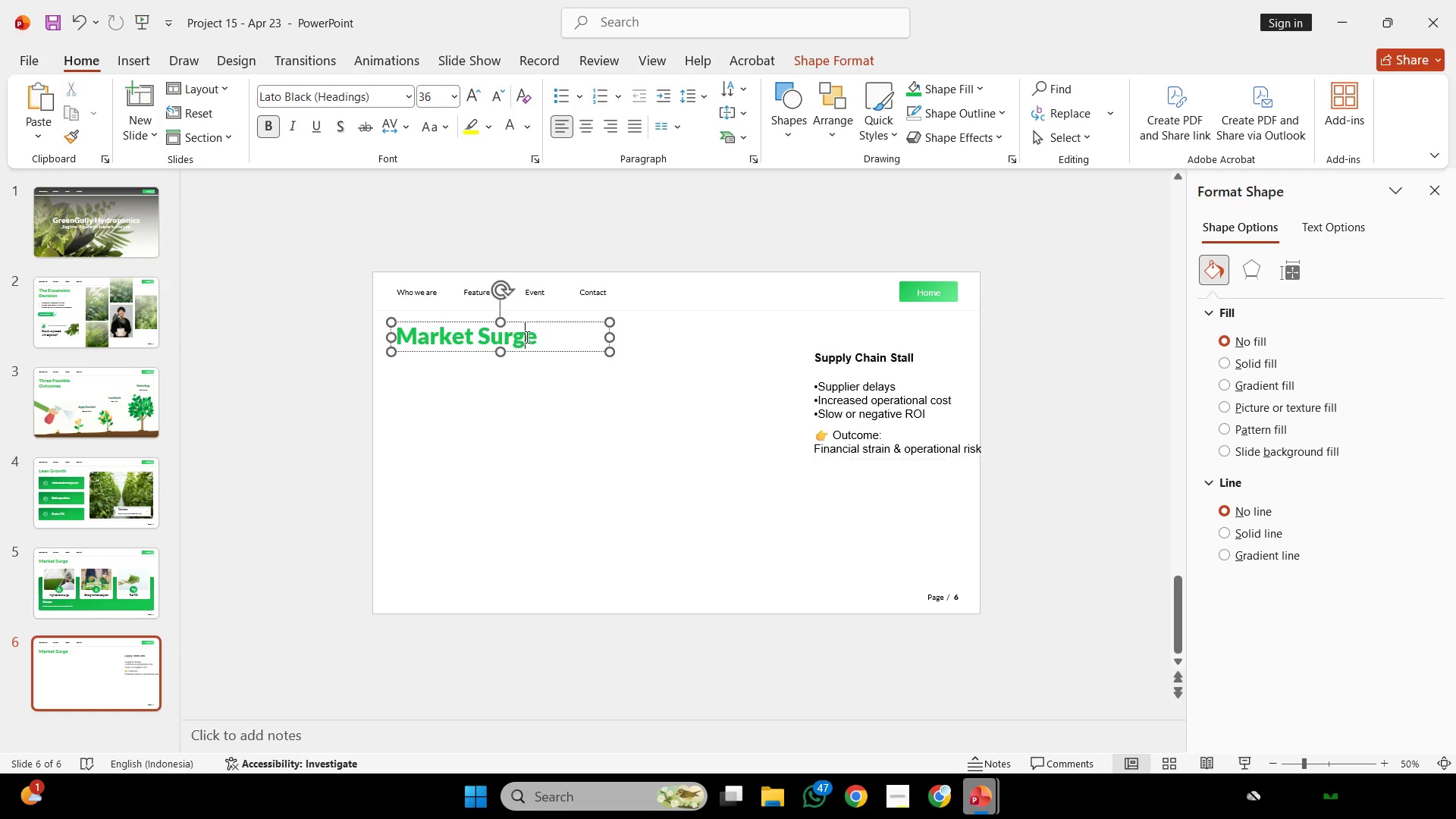 
left_click([526, 337])
 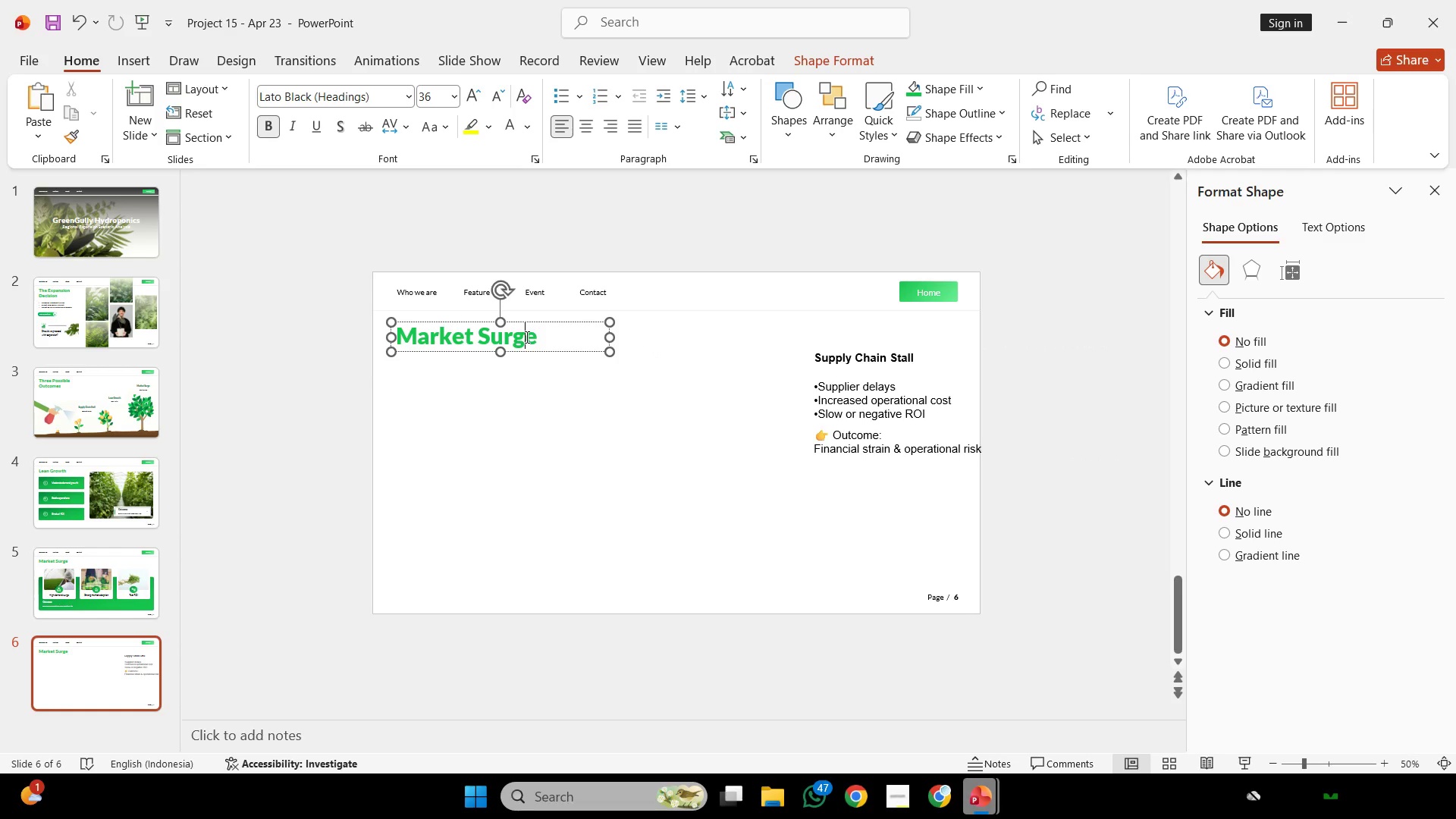 
key(Control+A)
 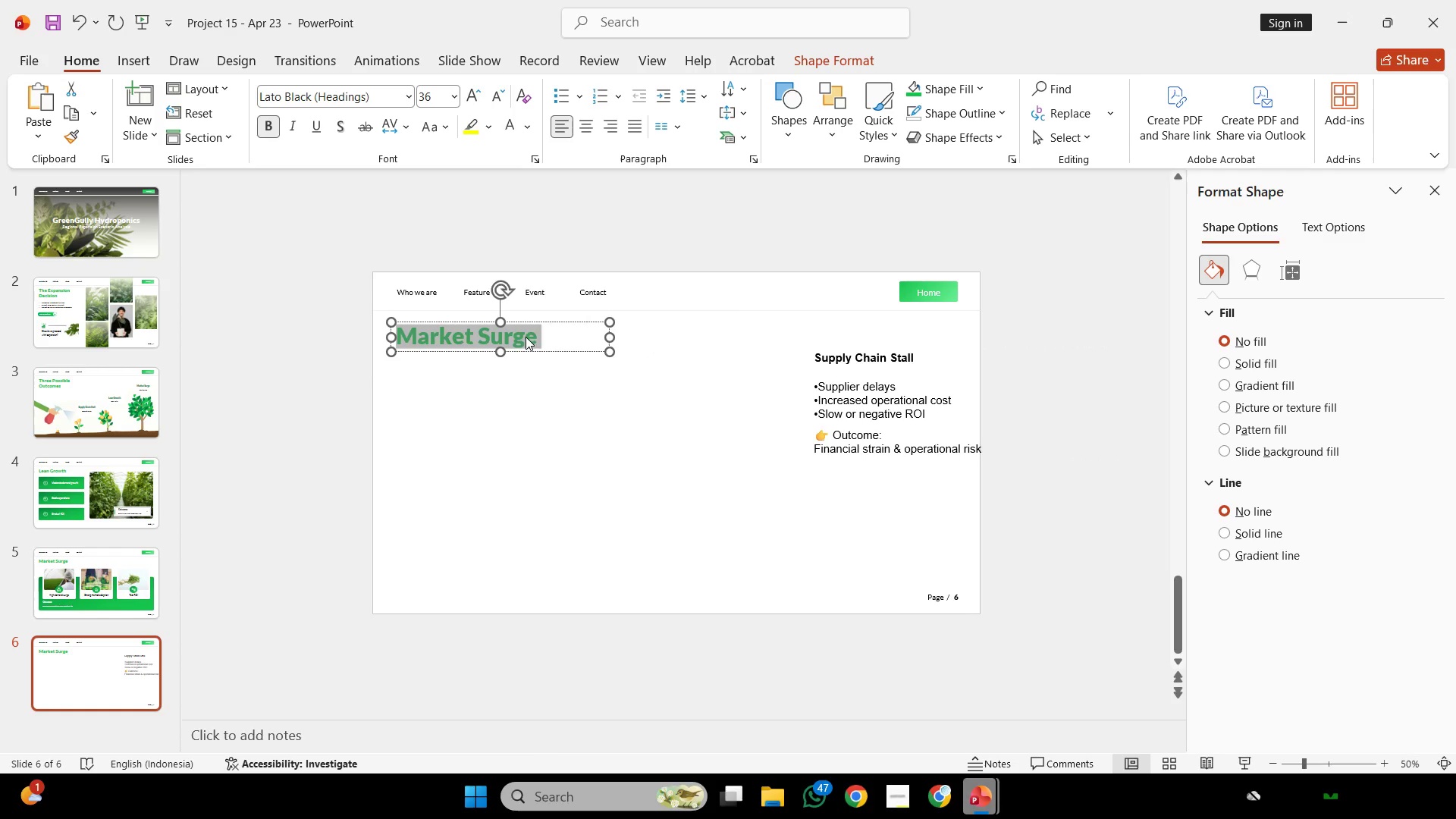 
right_click([526, 337])
 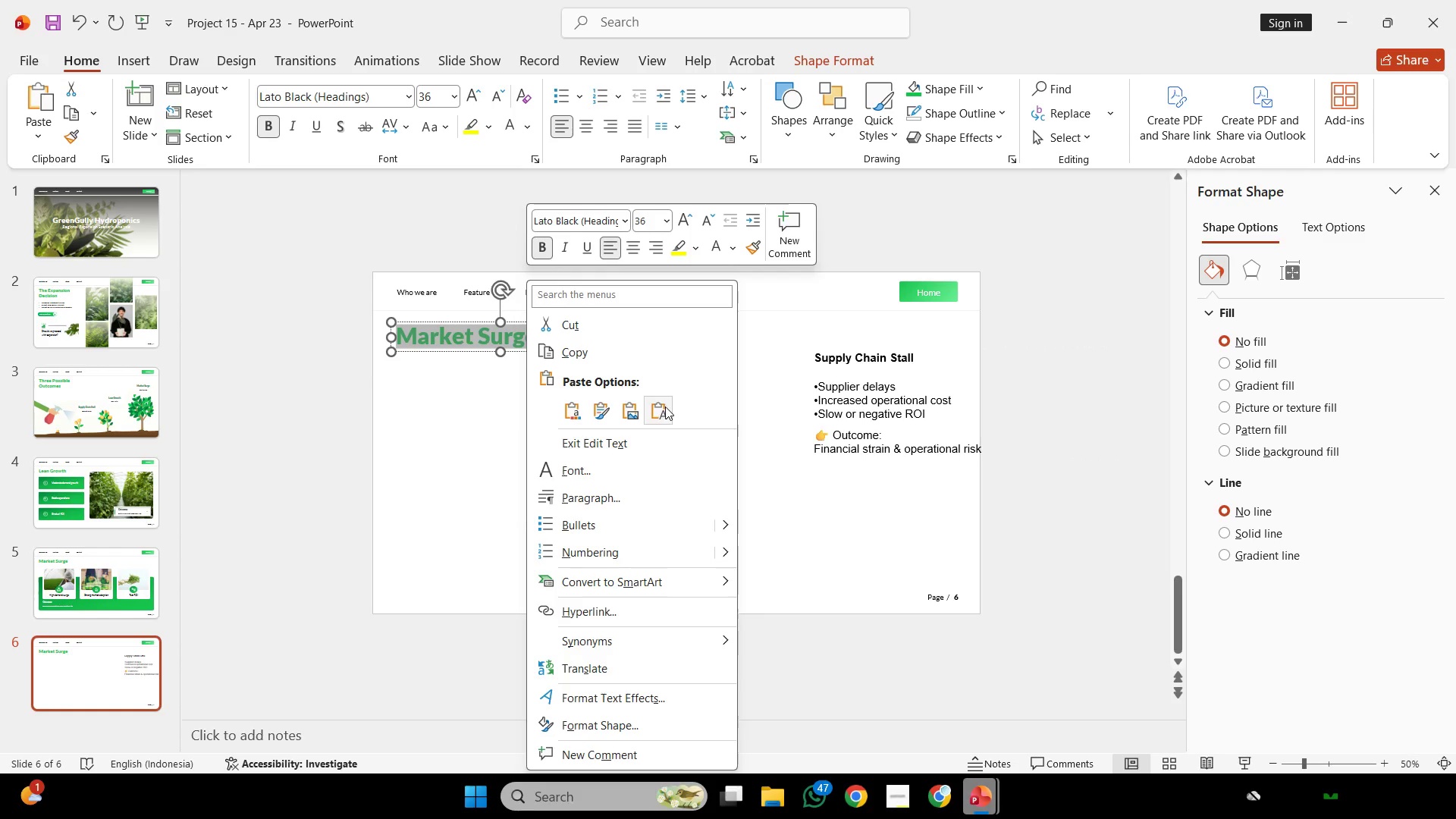 
left_click([665, 407])
 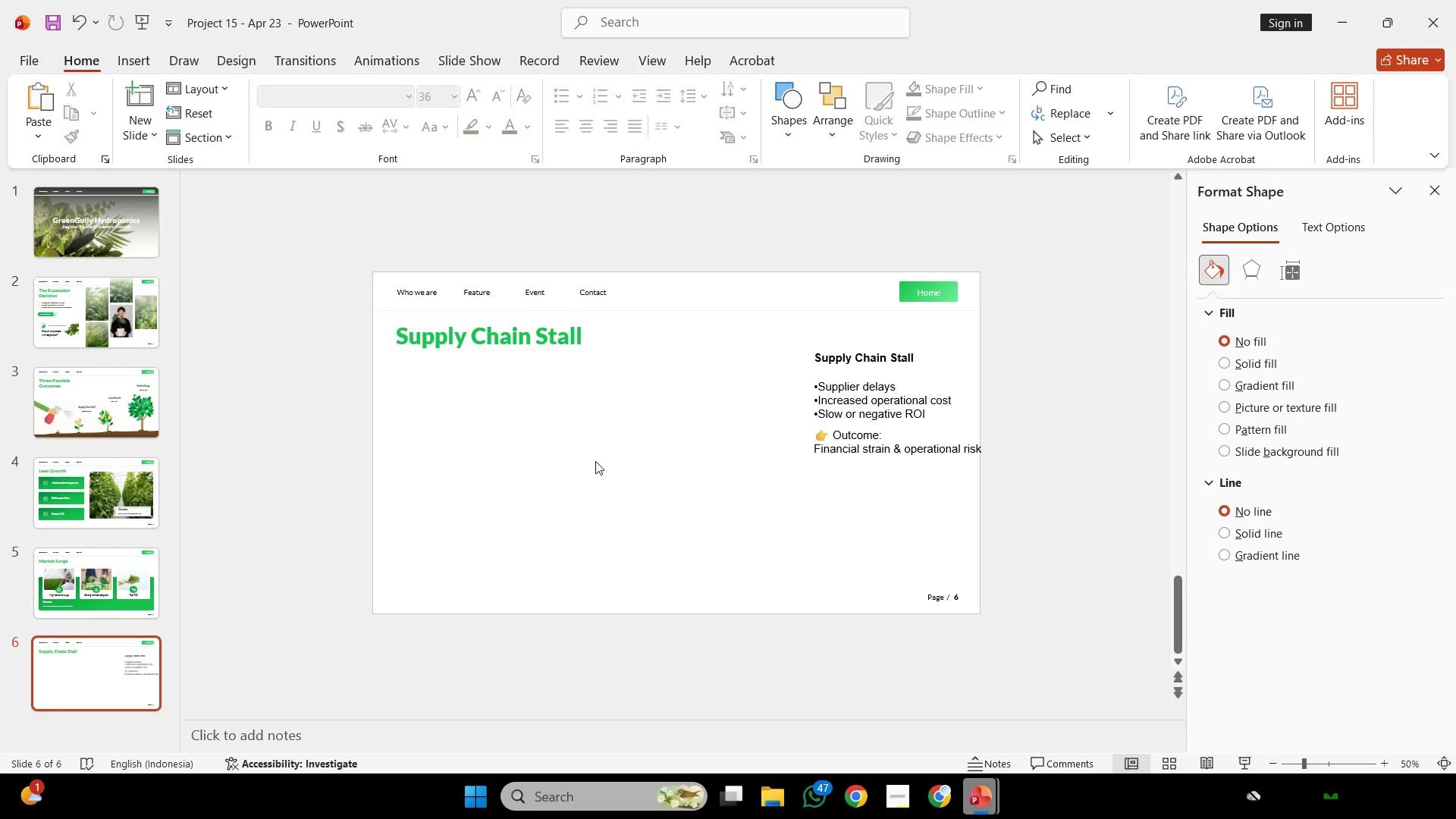 
left_click([595, 461])
 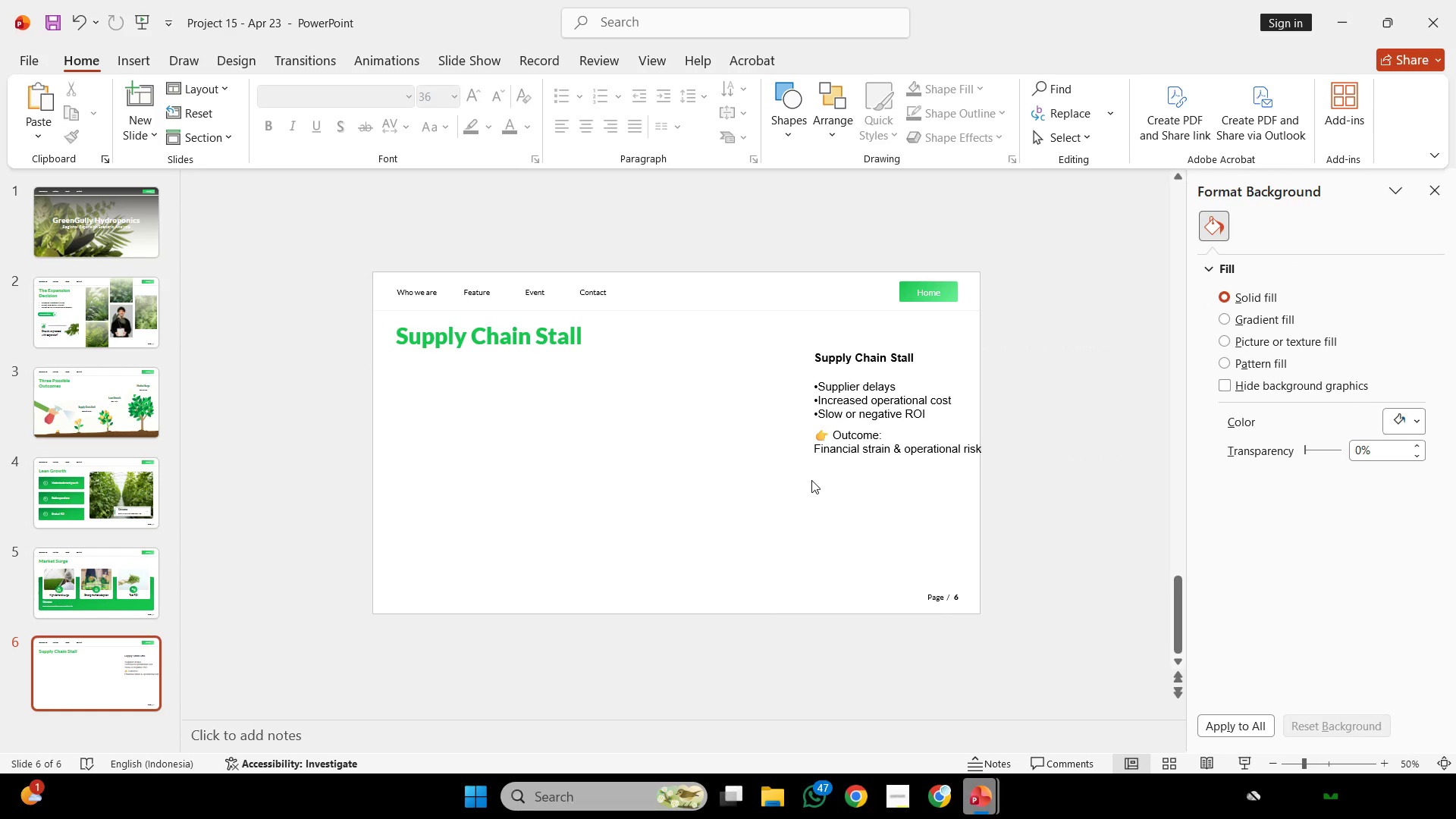 
left_click([811, 468])
 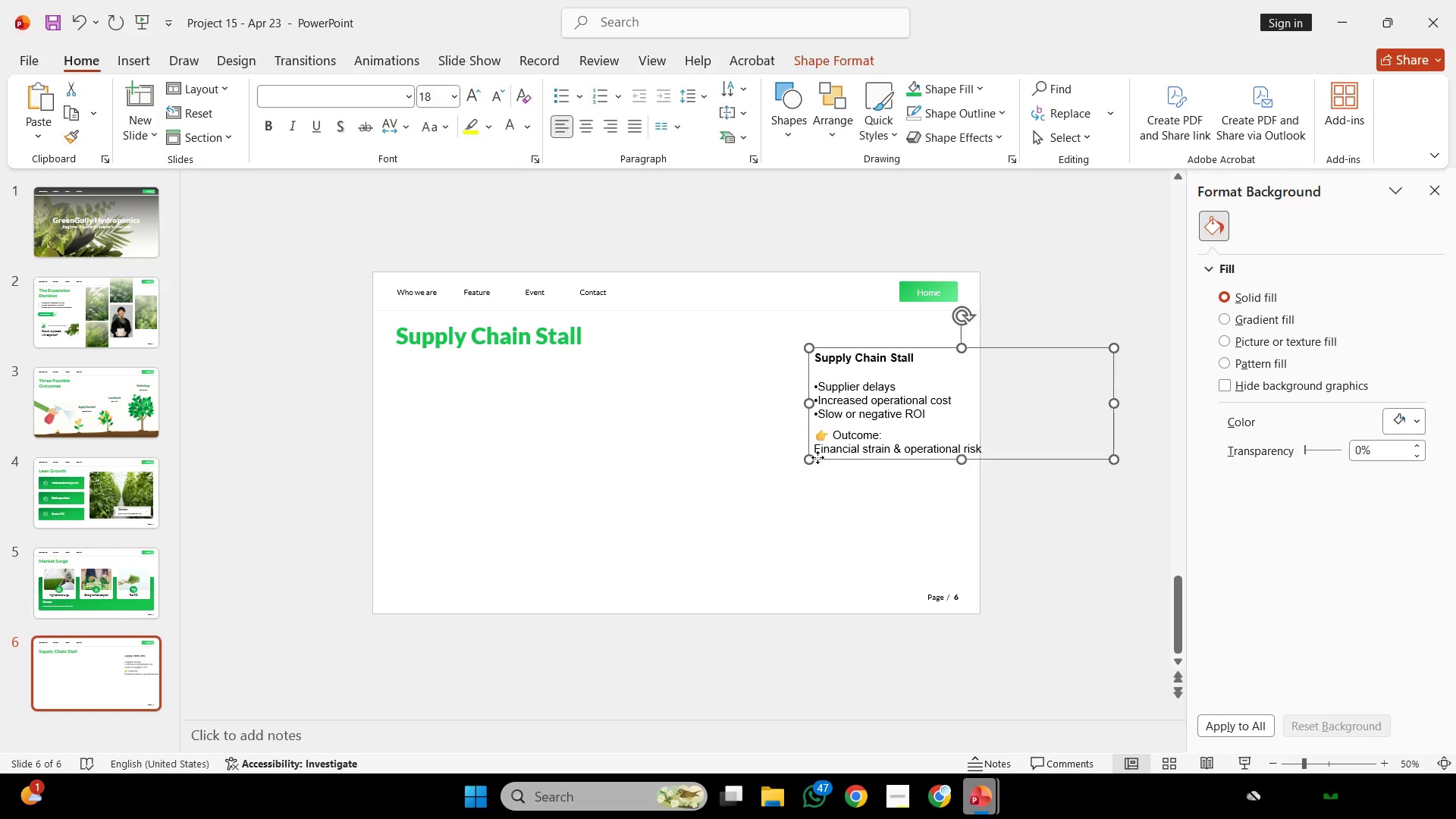 
left_click([817, 457])
 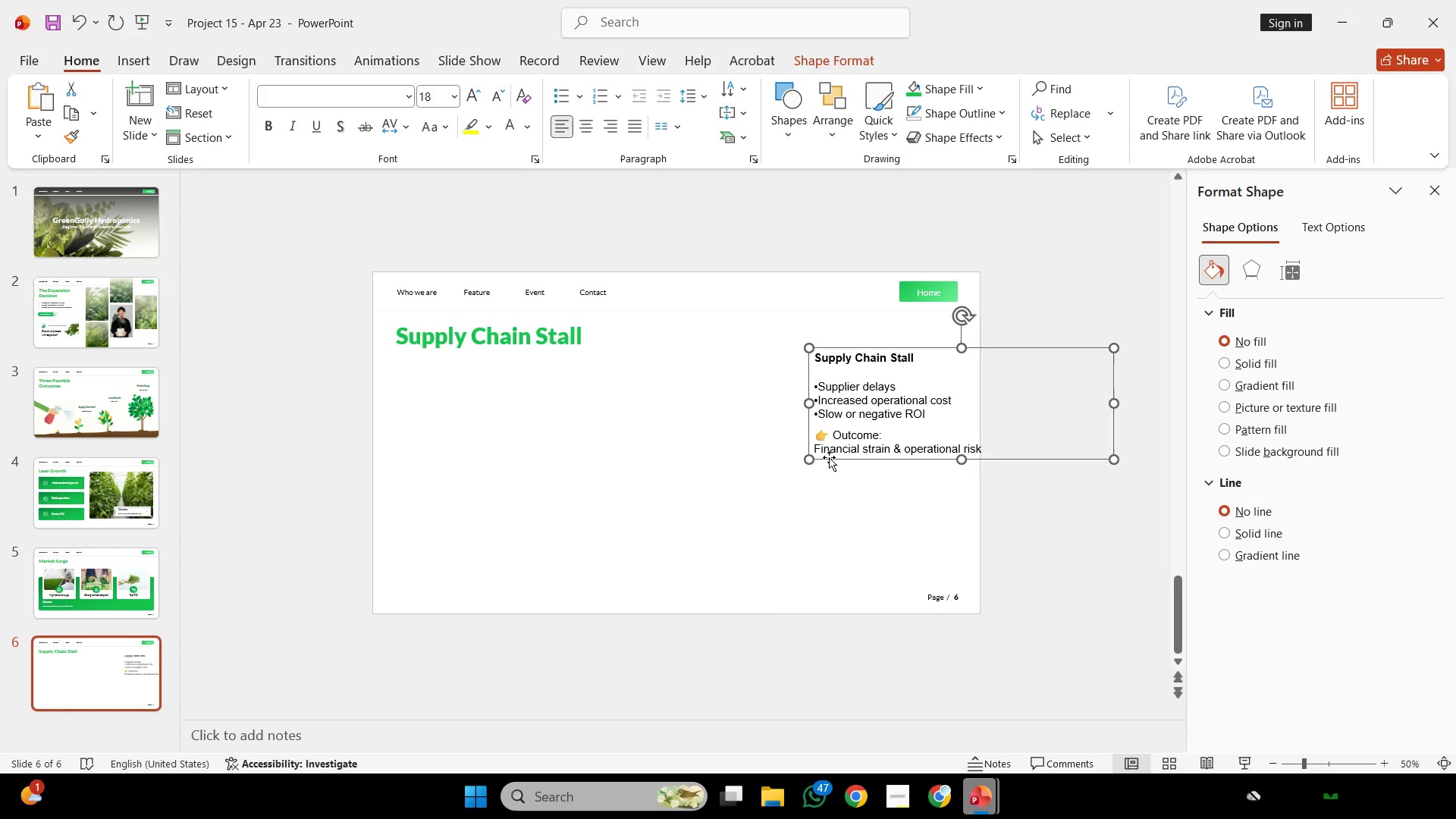 
left_click([829, 457])
 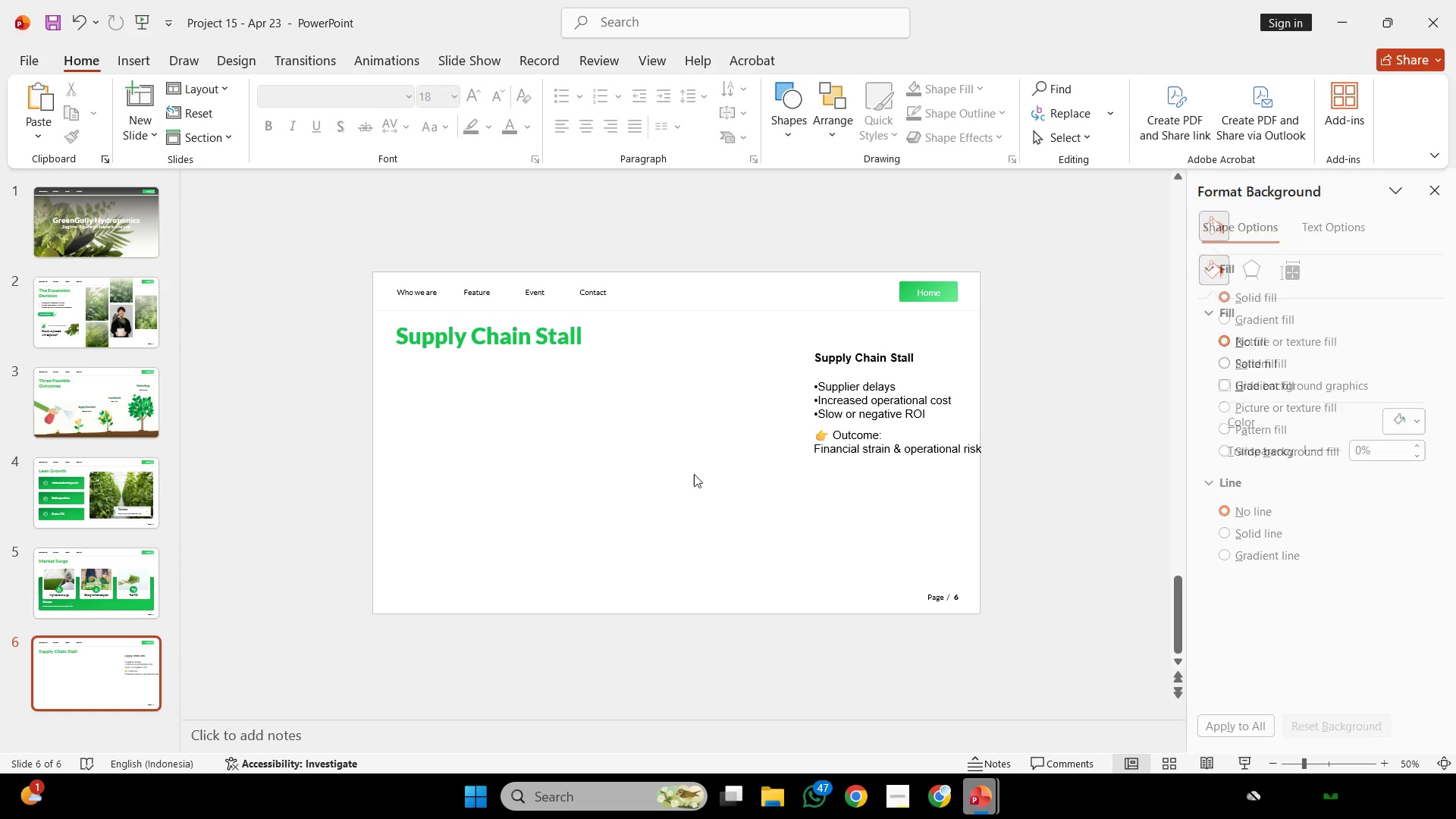 
scroll: coordinate [690, 470], scroll_direction: up, amount: 1.0
 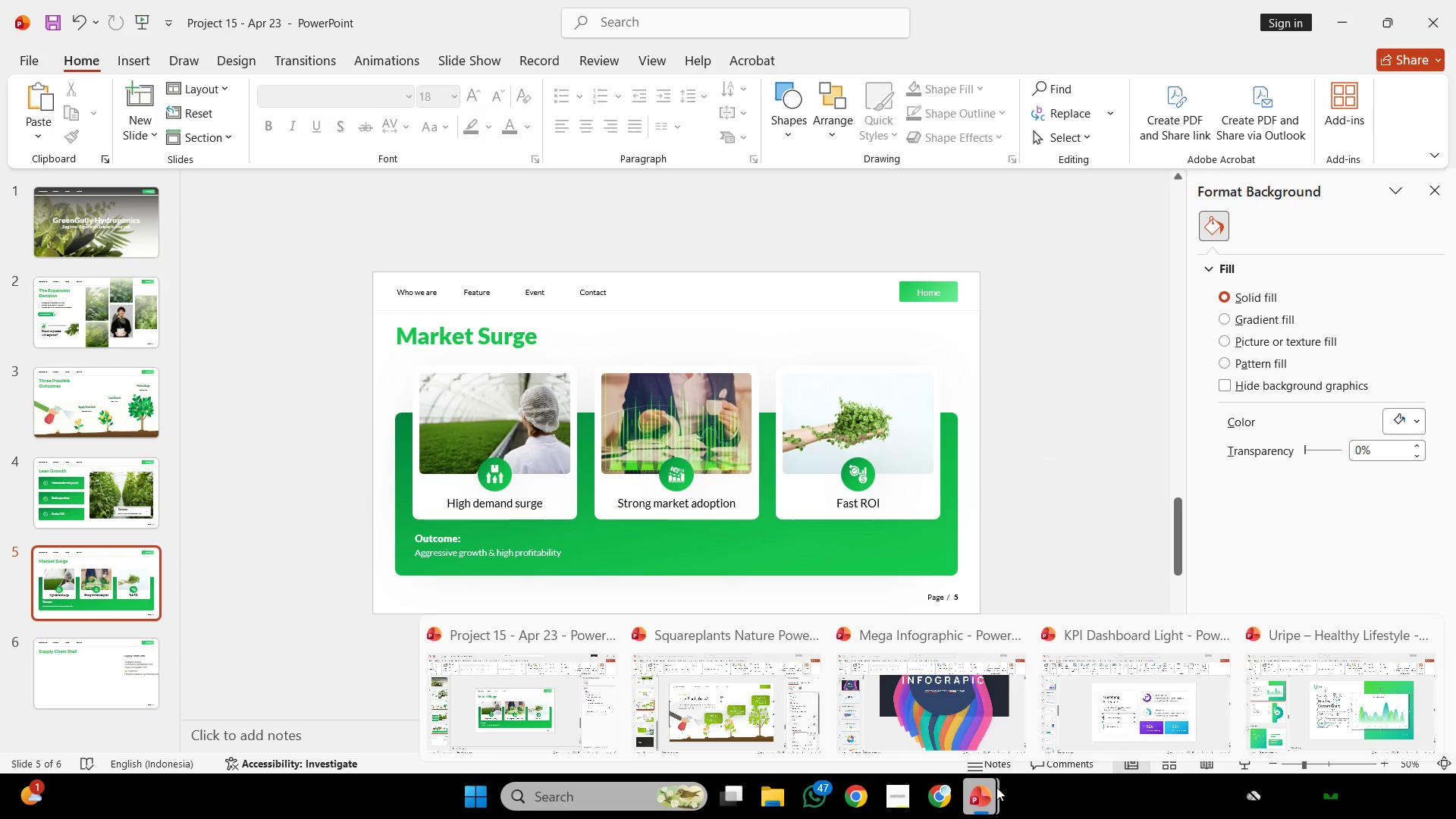 
left_click([779, 808])
 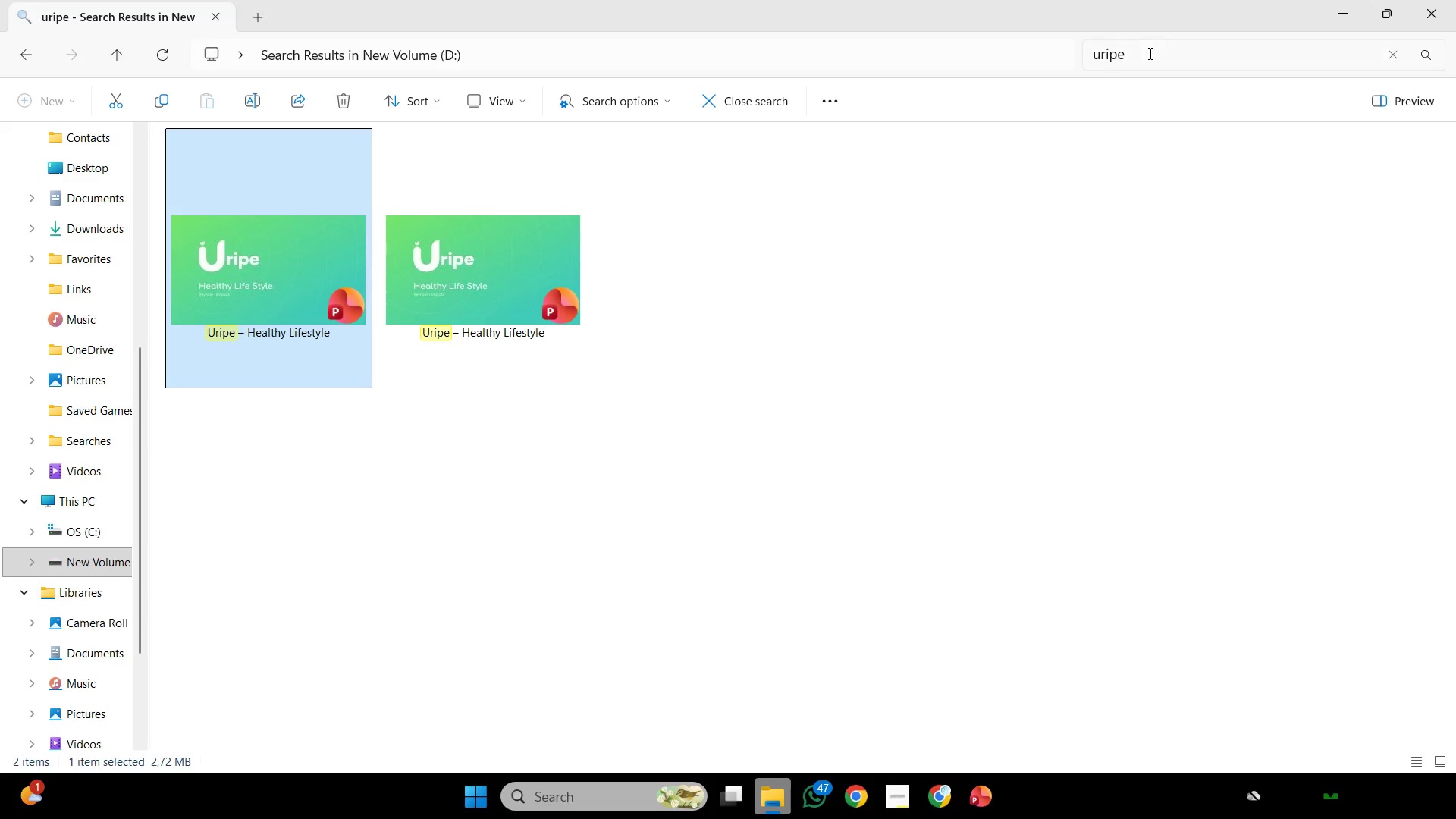 
left_click_drag(start_coordinate=[1149, 53], to_coordinate=[669, 126])
 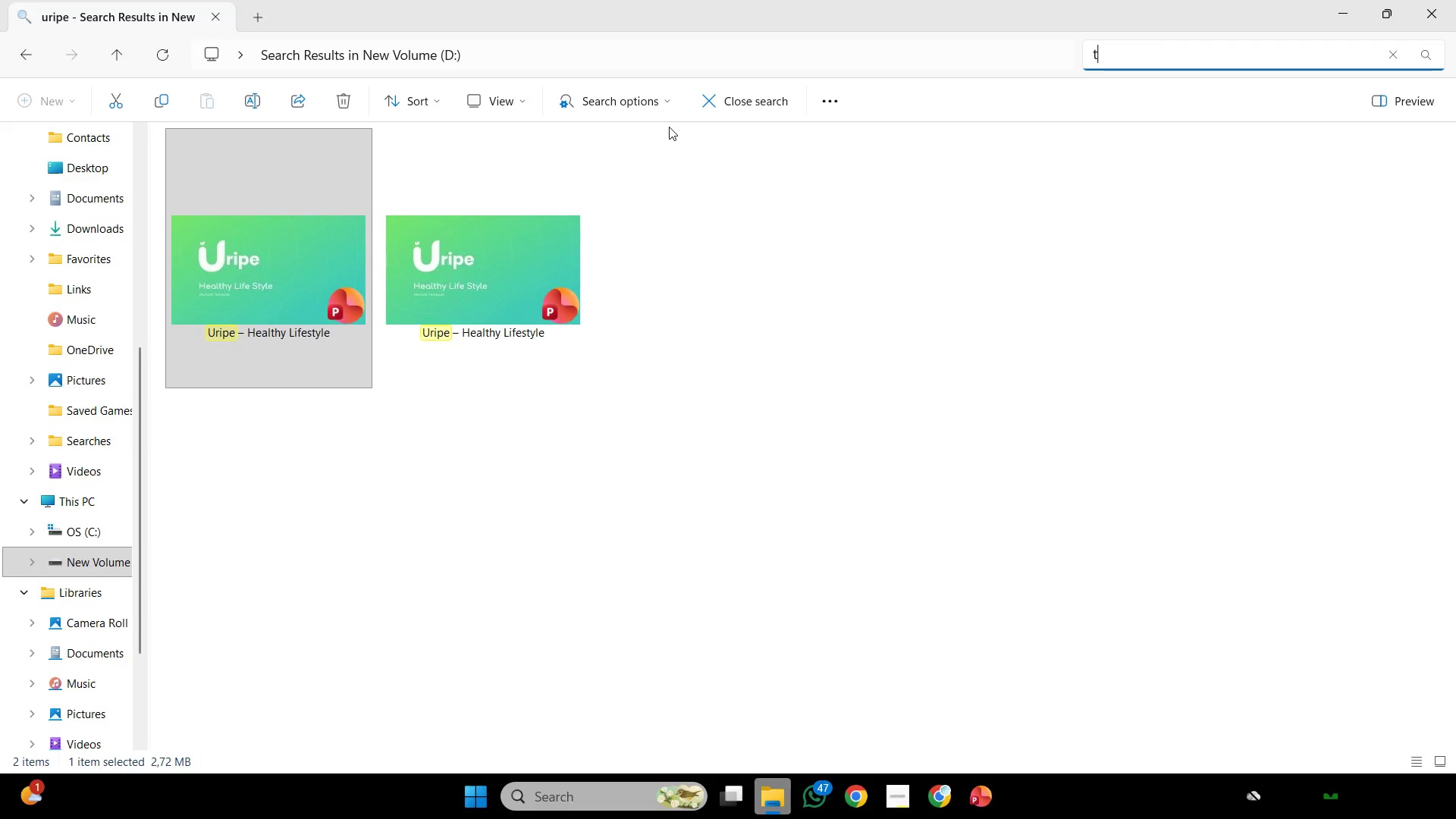 
type(template)
 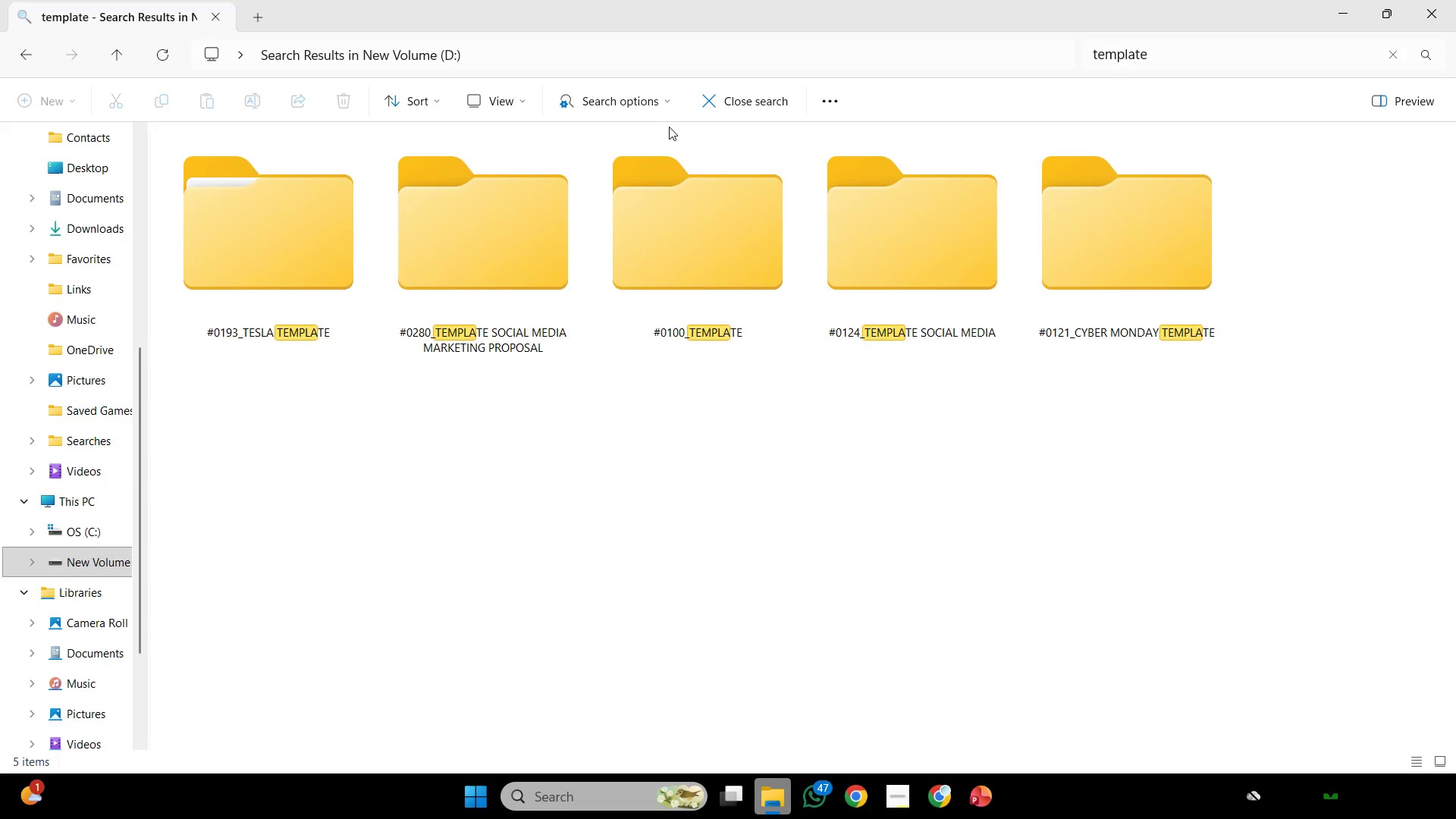 
key(Enter)
 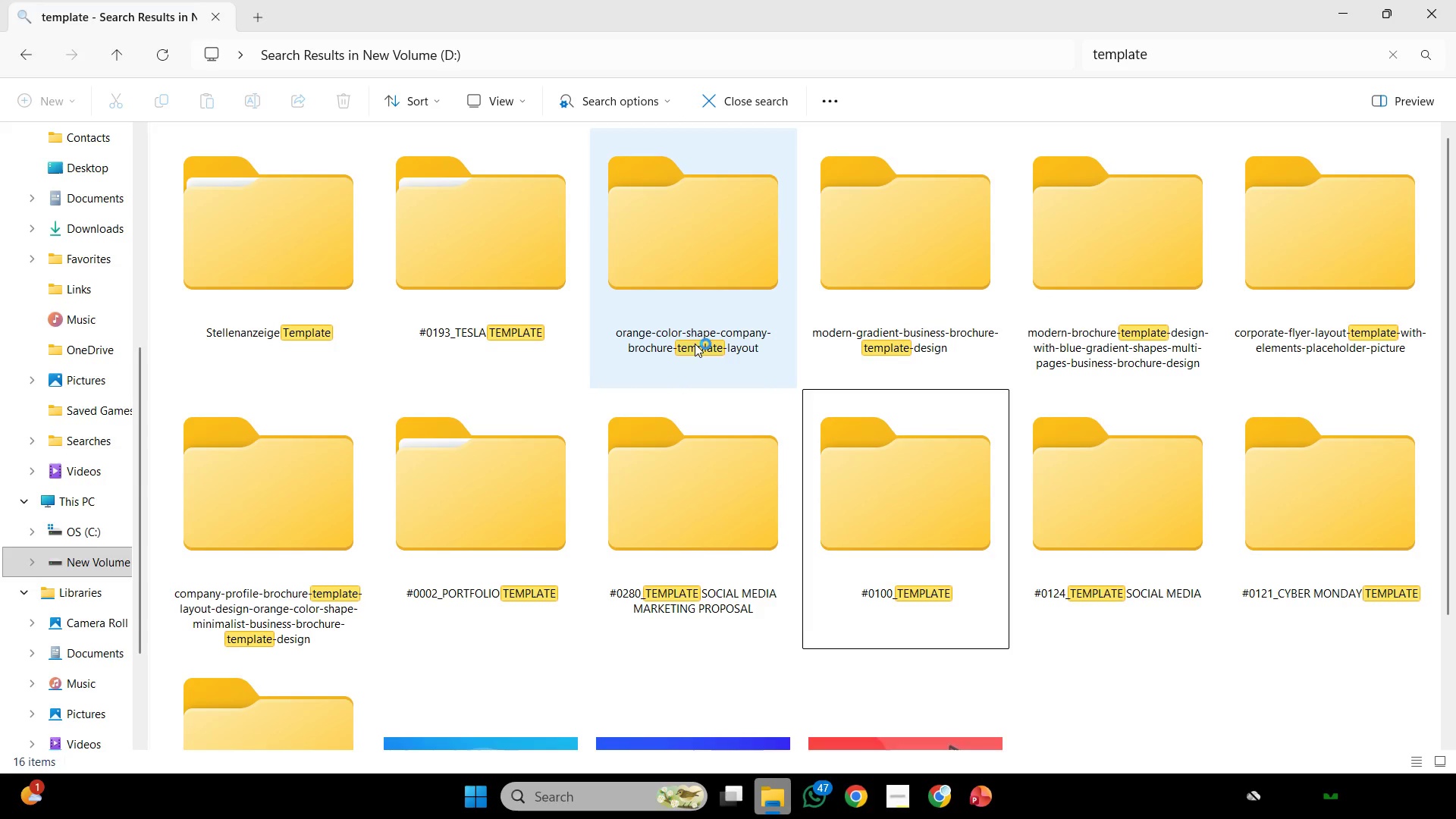 
scroll: coordinate [850, 453], scroll_direction: down, amount: 11.0
 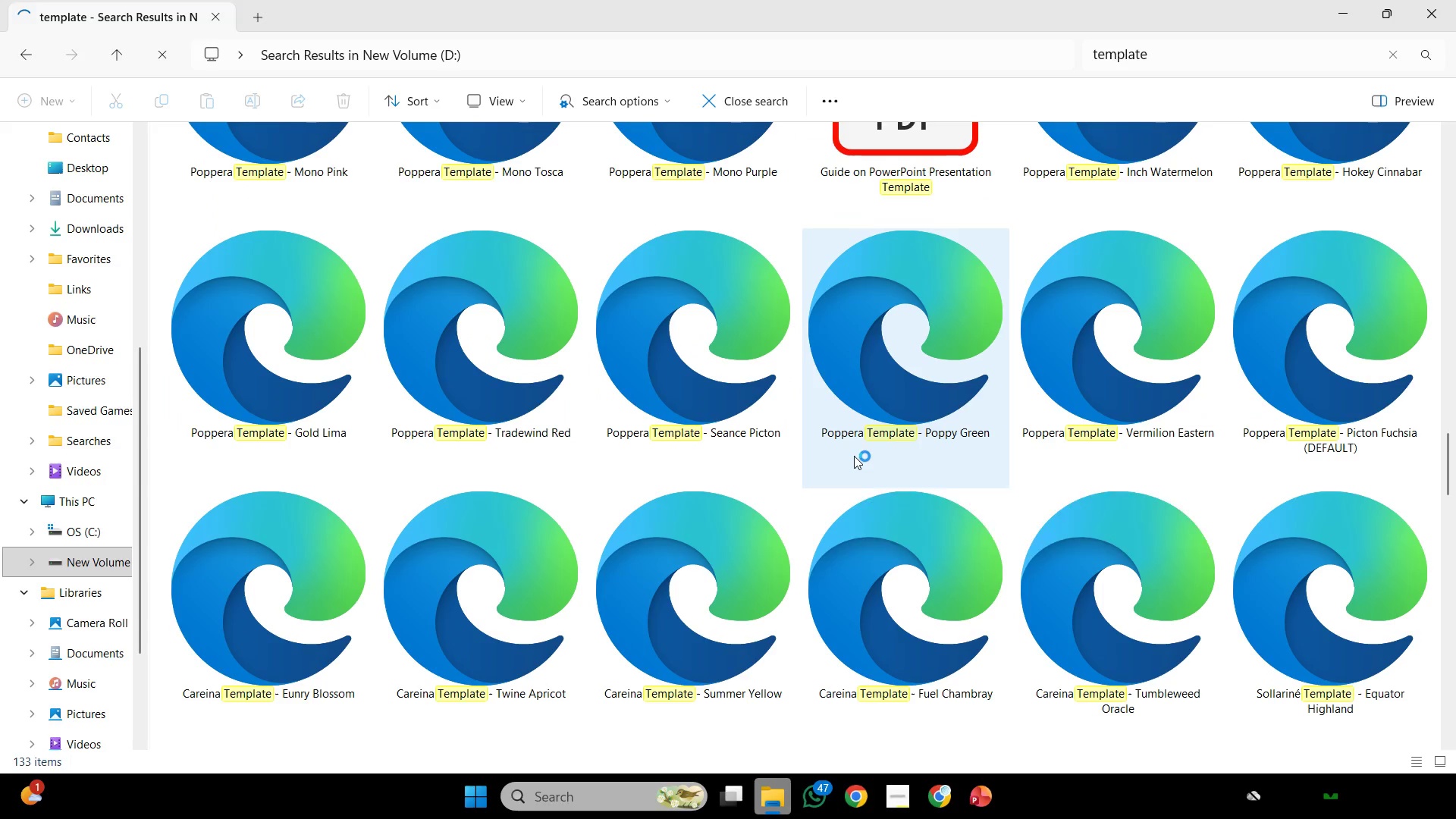 
scroll: coordinate [1097, 323], scroll_direction: up, amount: 3.0
 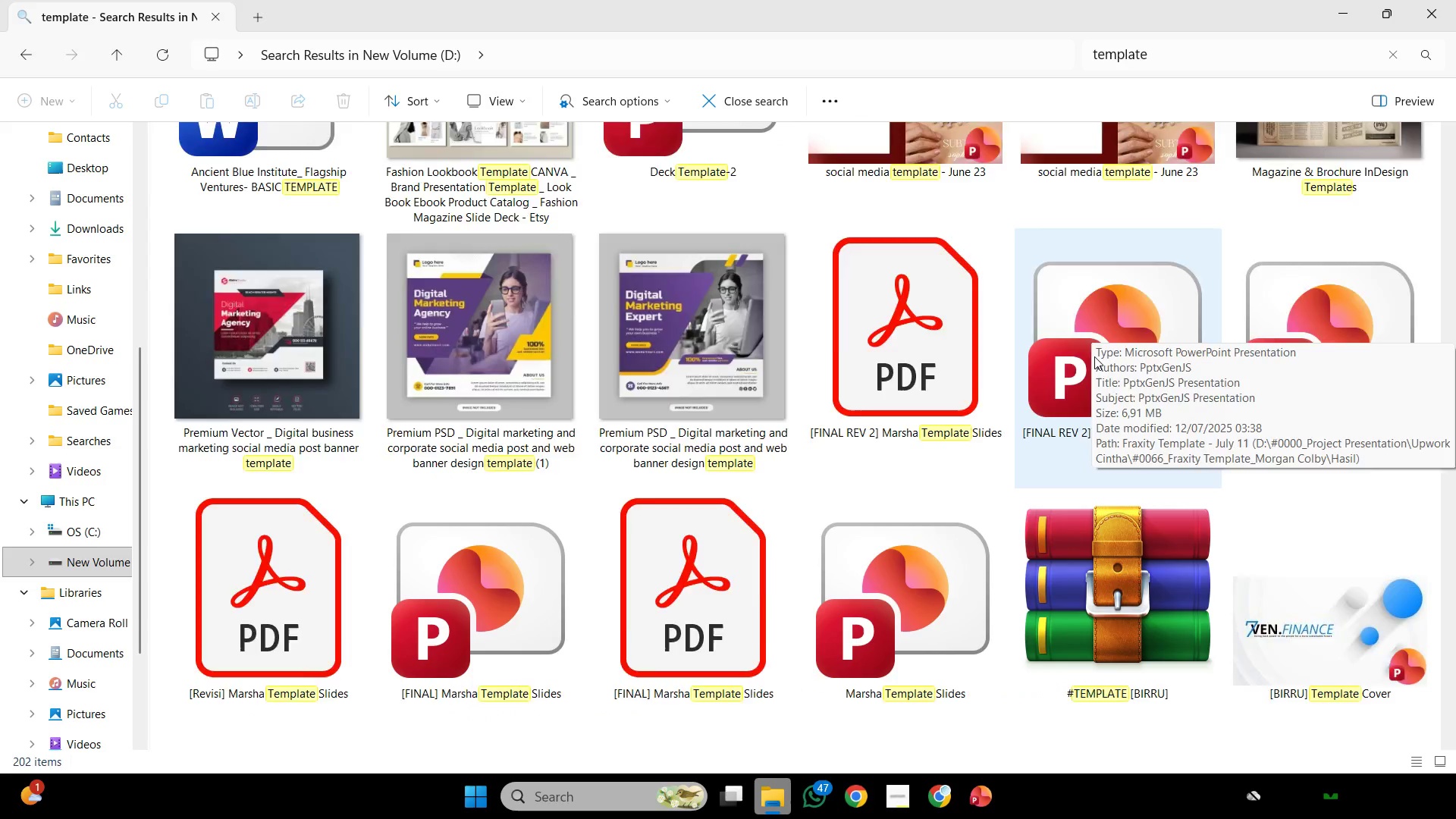 
scroll: coordinate [1094, 372], scroll_direction: down, amount: 5.0
 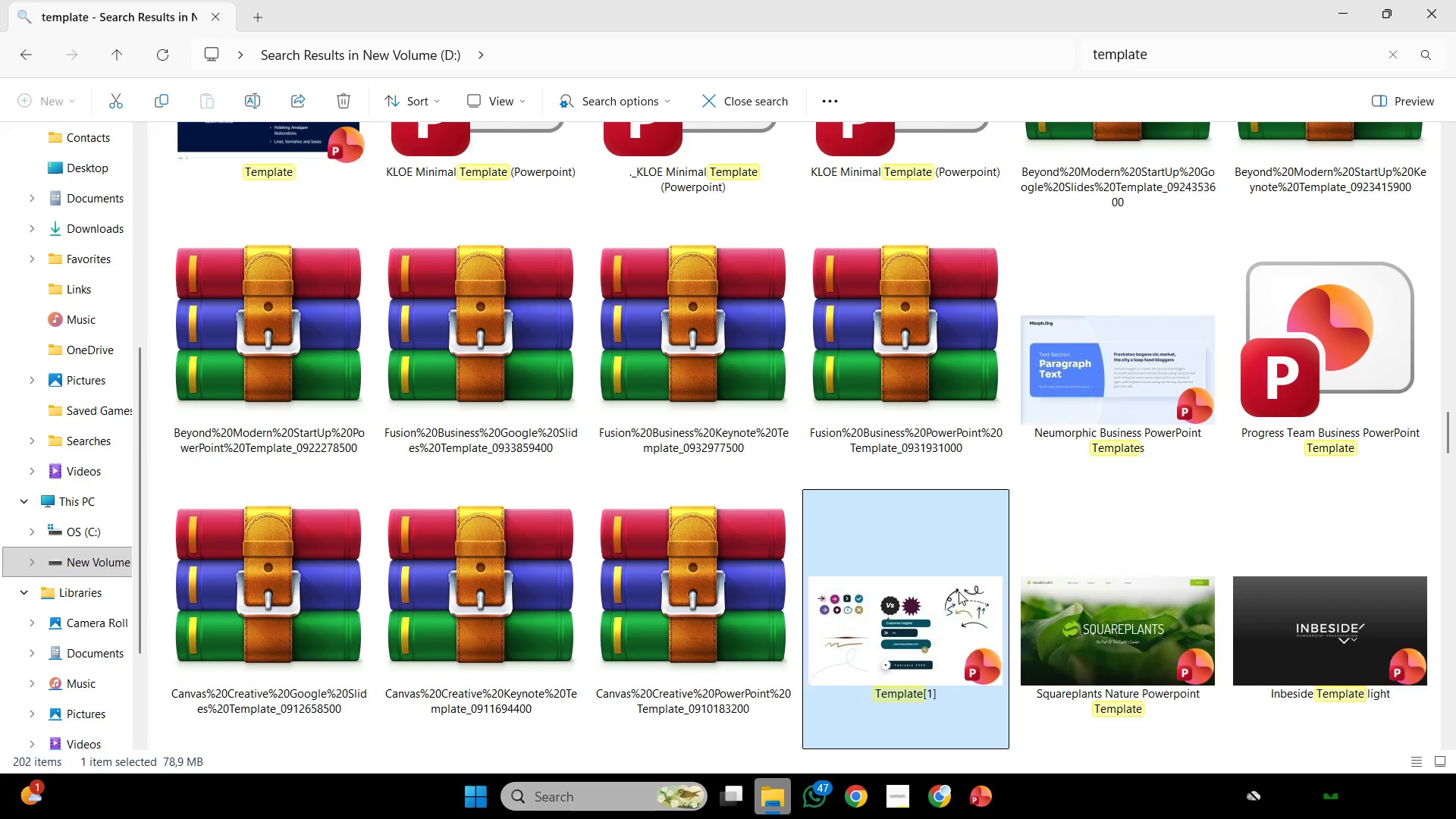 
double_click([959, 592])
 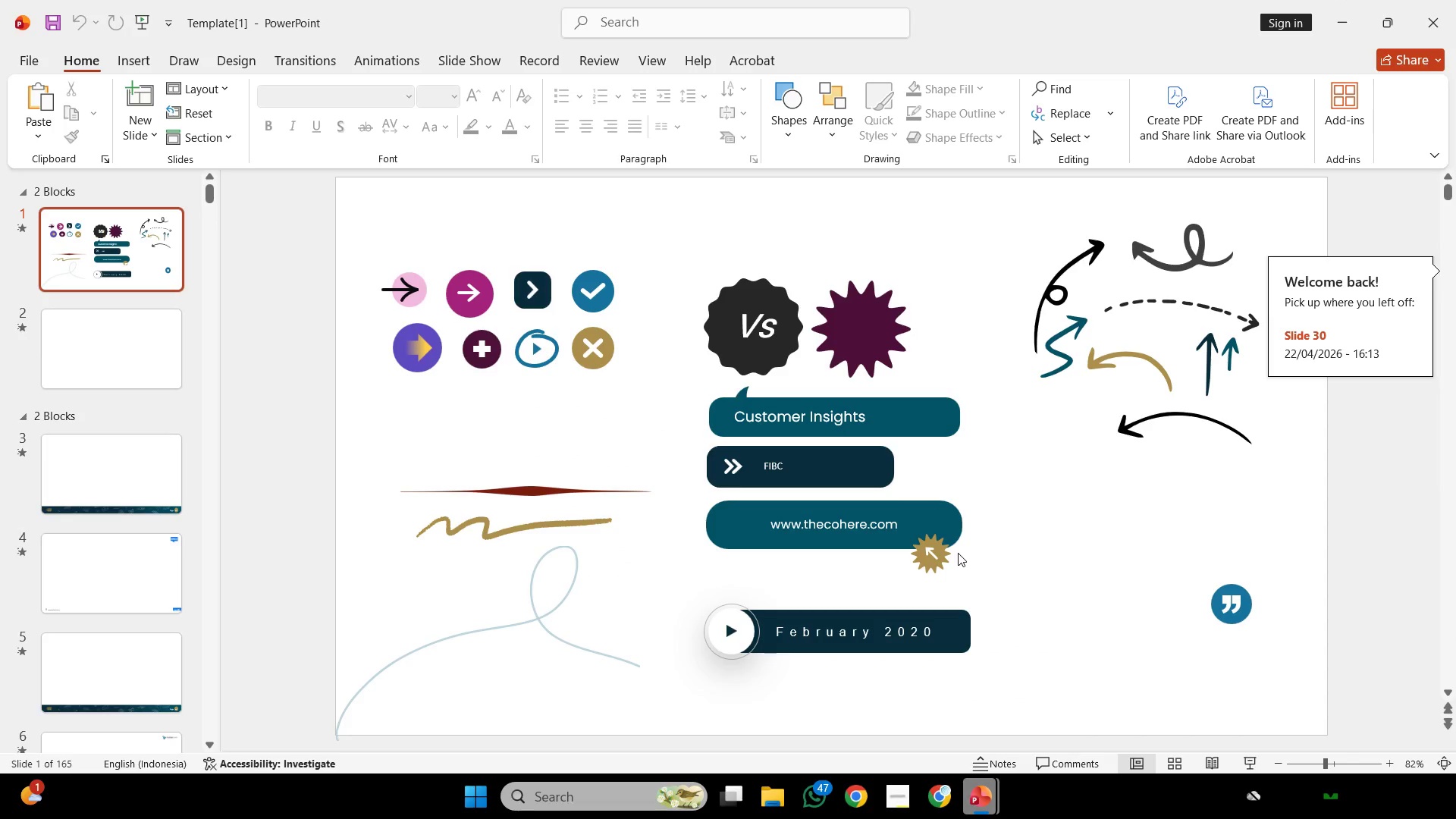 
wait(9.12)
 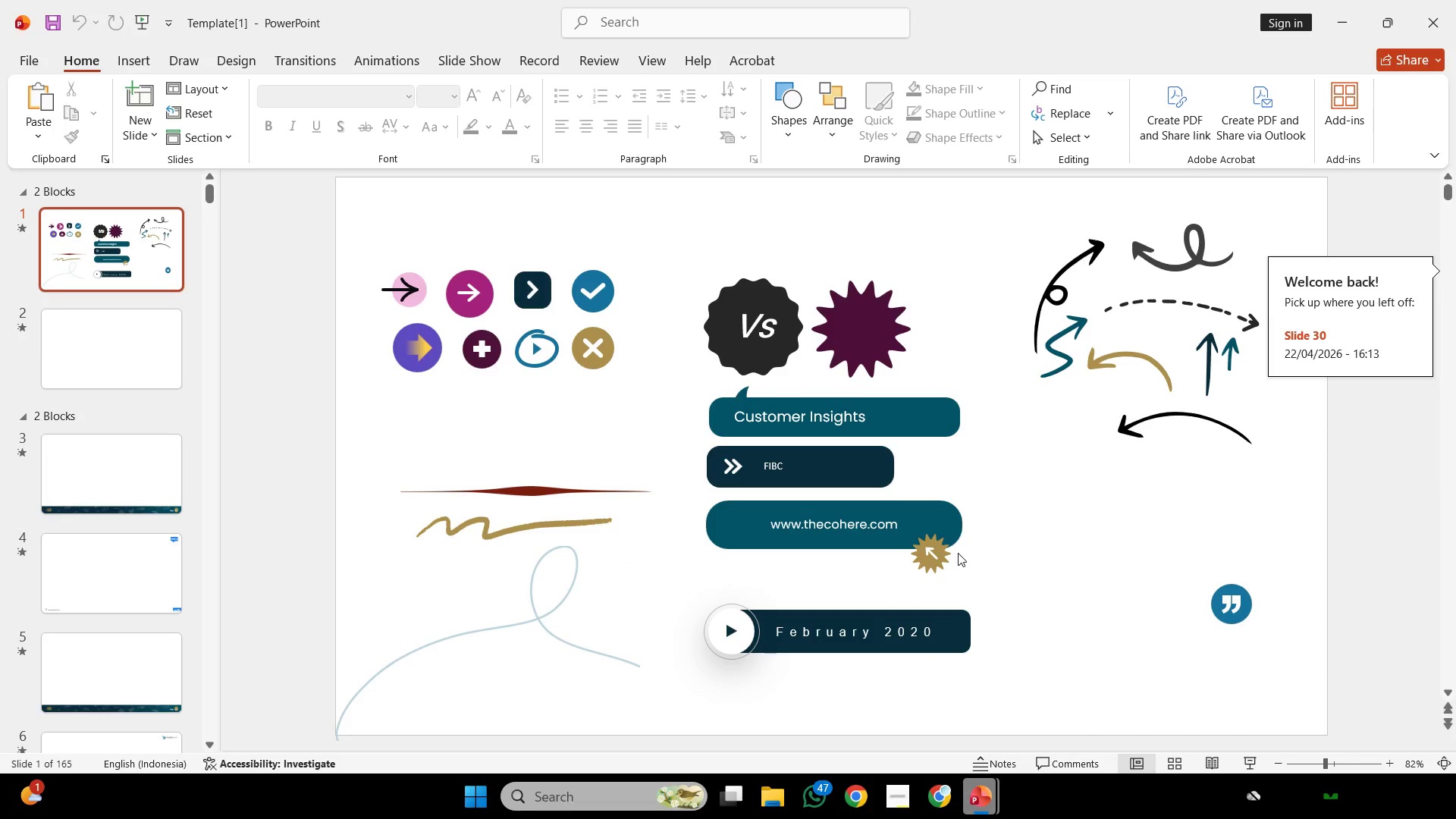 
scroll: coordinate [952, 527], scroll_direction: down, amount: 1.0
 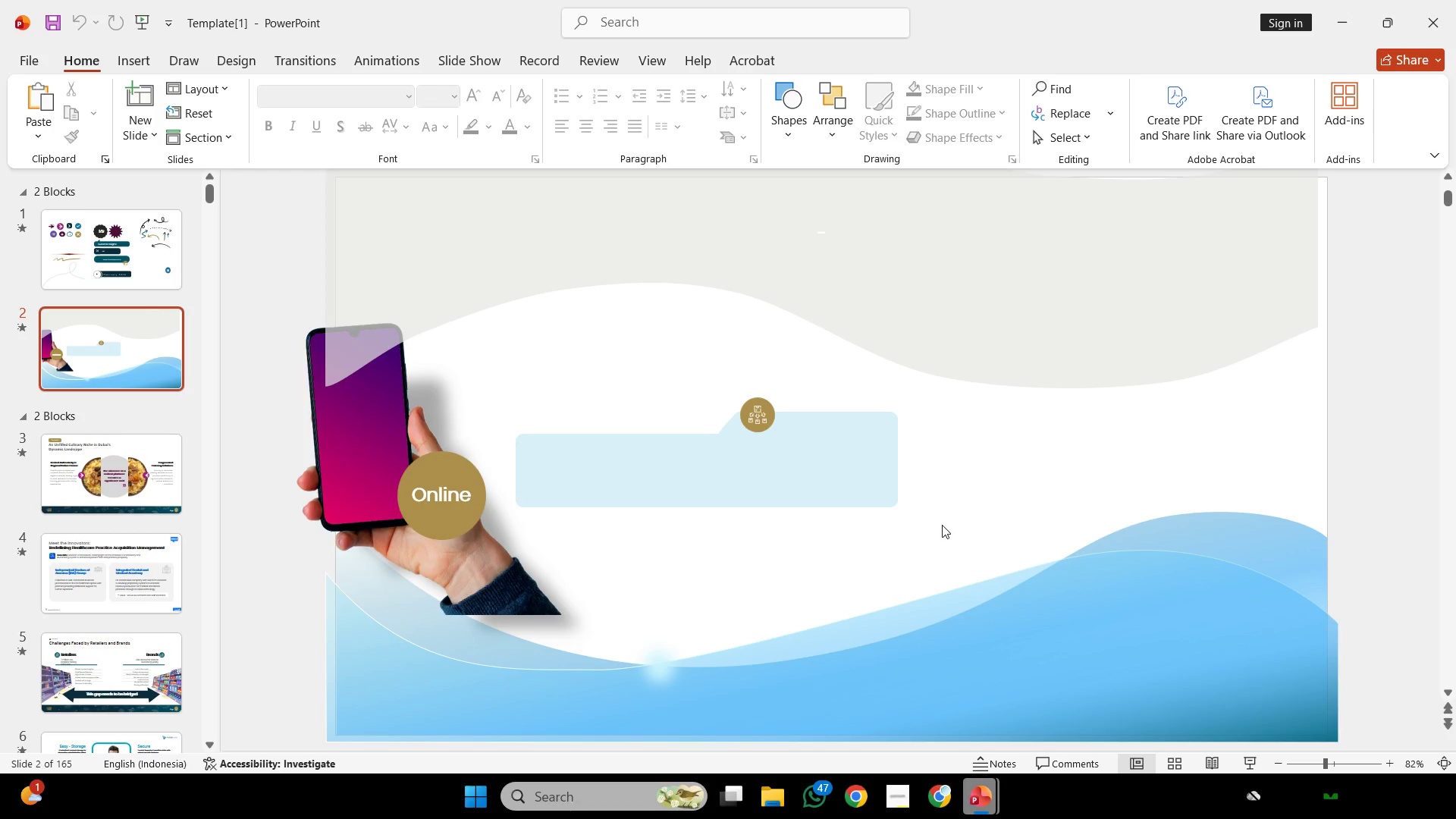 
wait(7.31)
 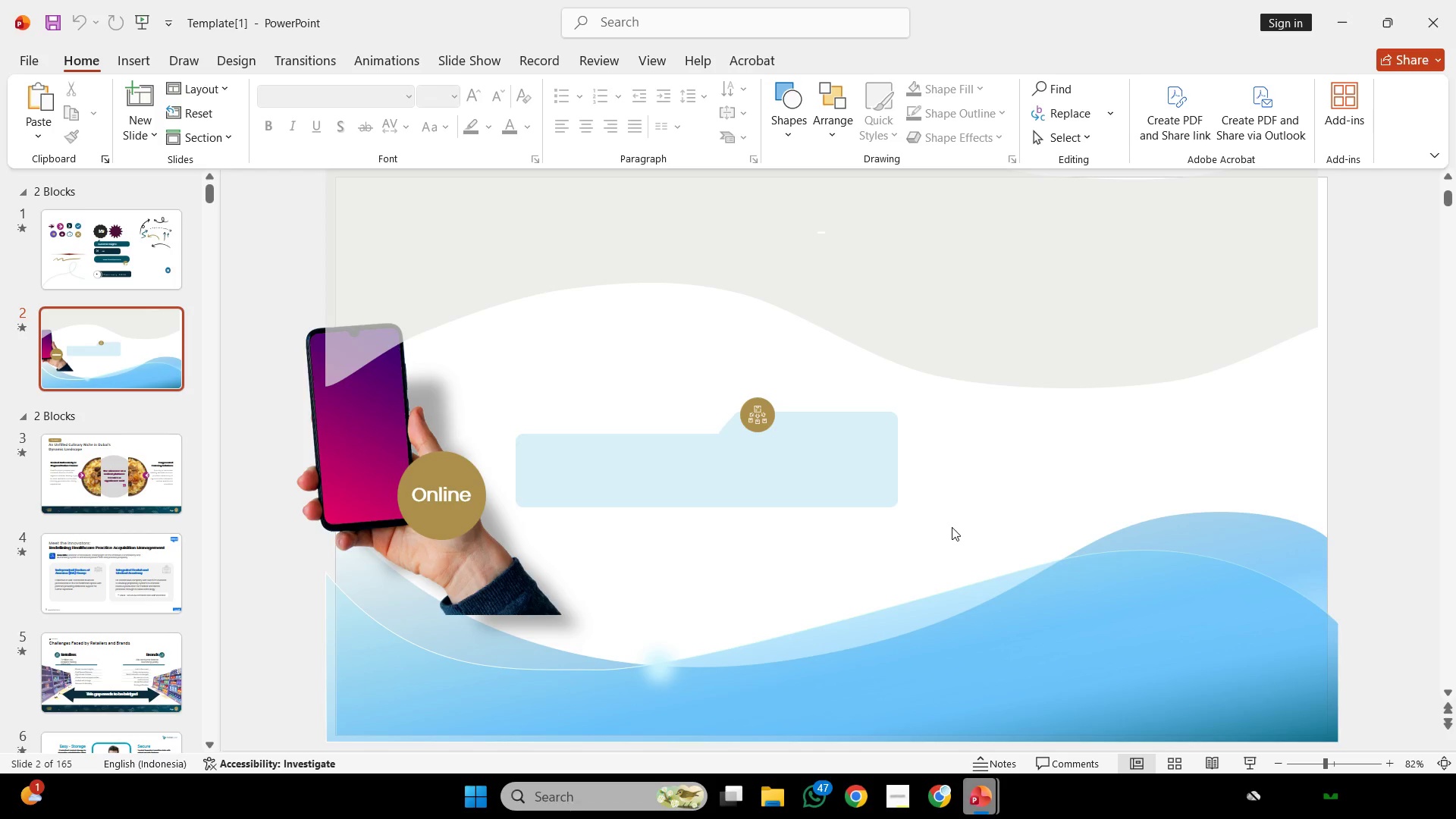 
scroll: coordinate [915, 524], scroll_direction: down, amount: 3.0
 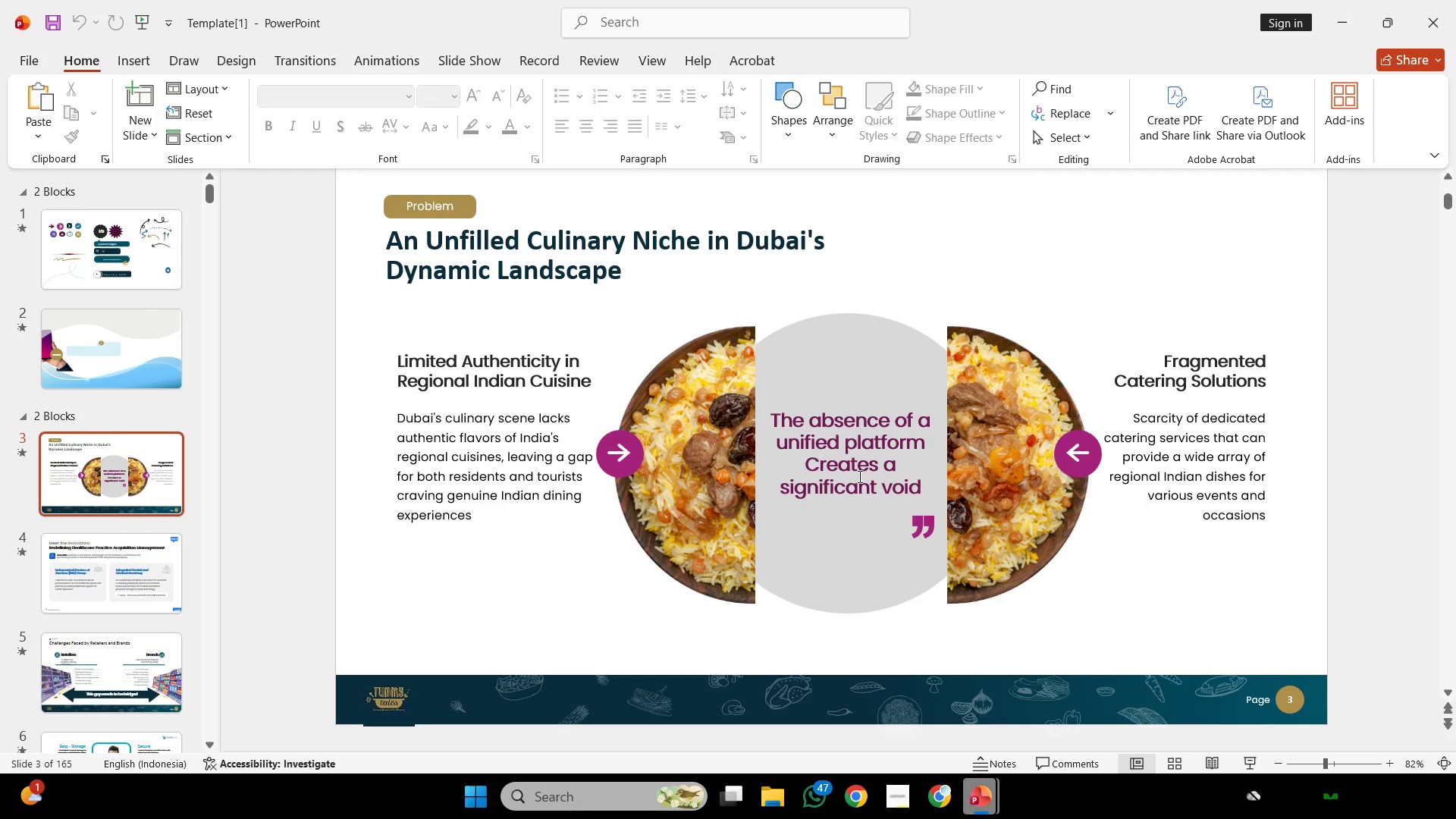 
wait(18.36)
 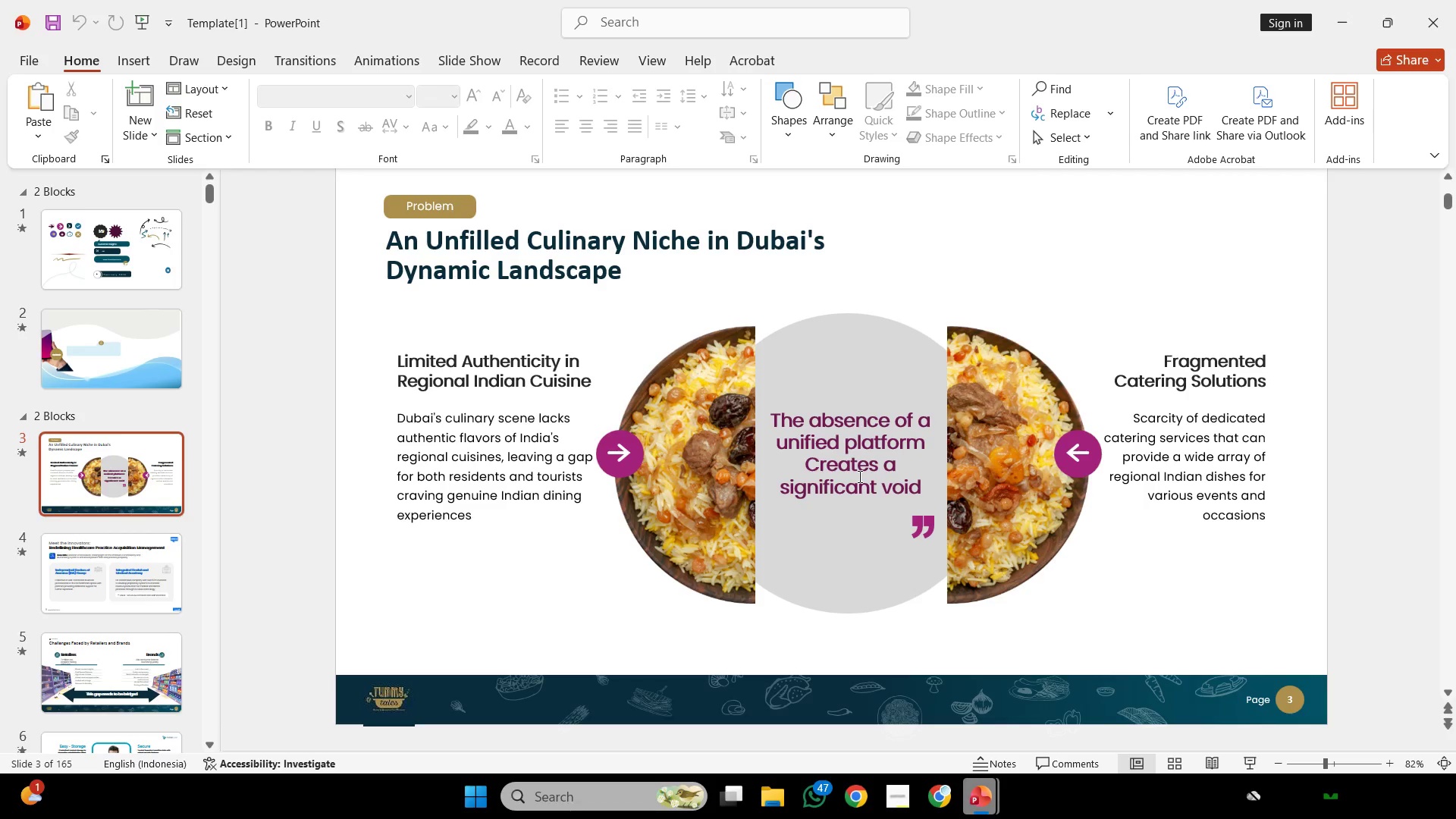 
scroll: coordinate [983, 412], scroll_direction: down, amount: 11.0
 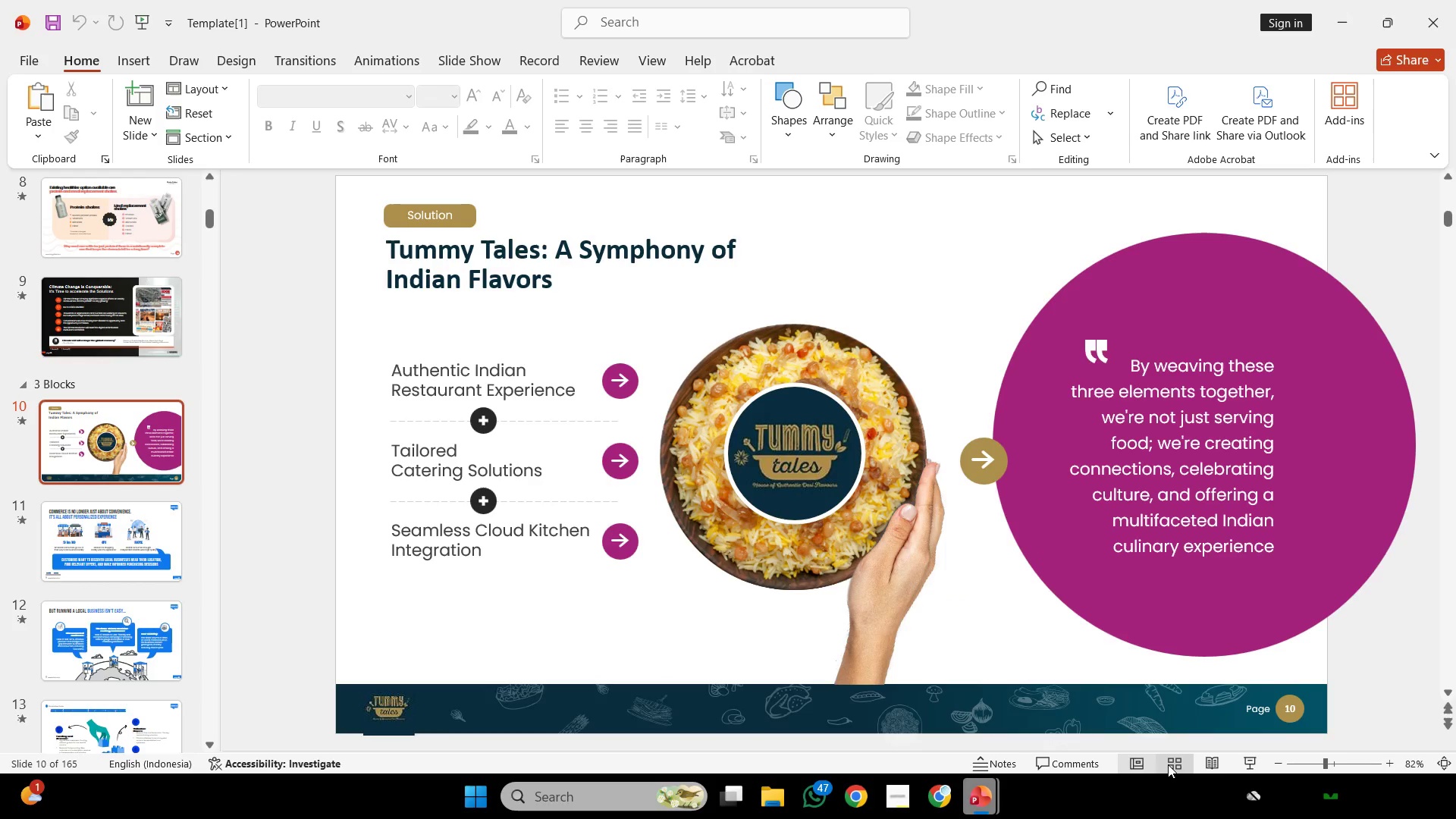 
left_click([1168, 764])
 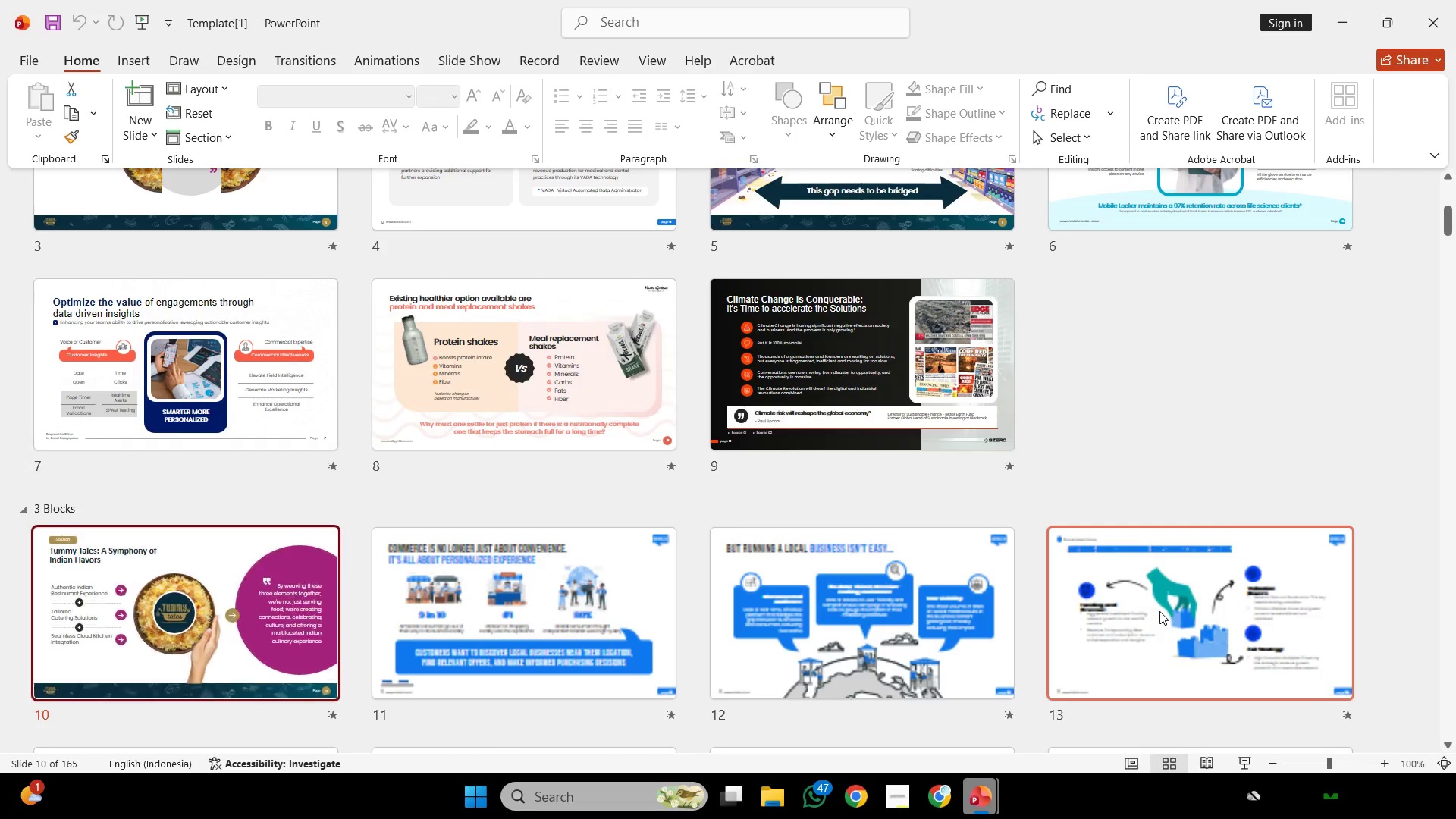 
scroll: coordinate [1159, 611], scroll_direction: down, amount: 1.0
 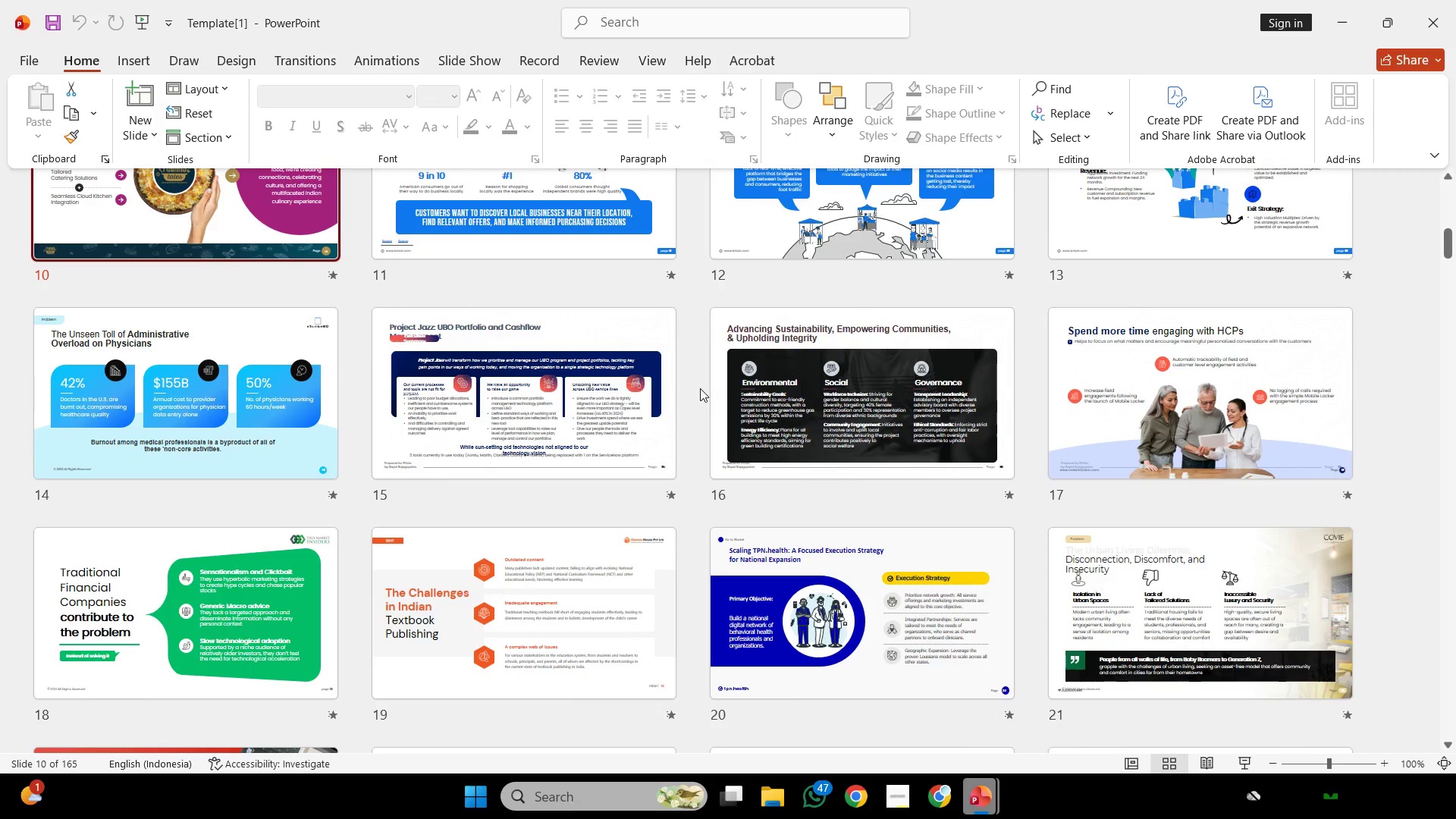 
wait(30.23)
 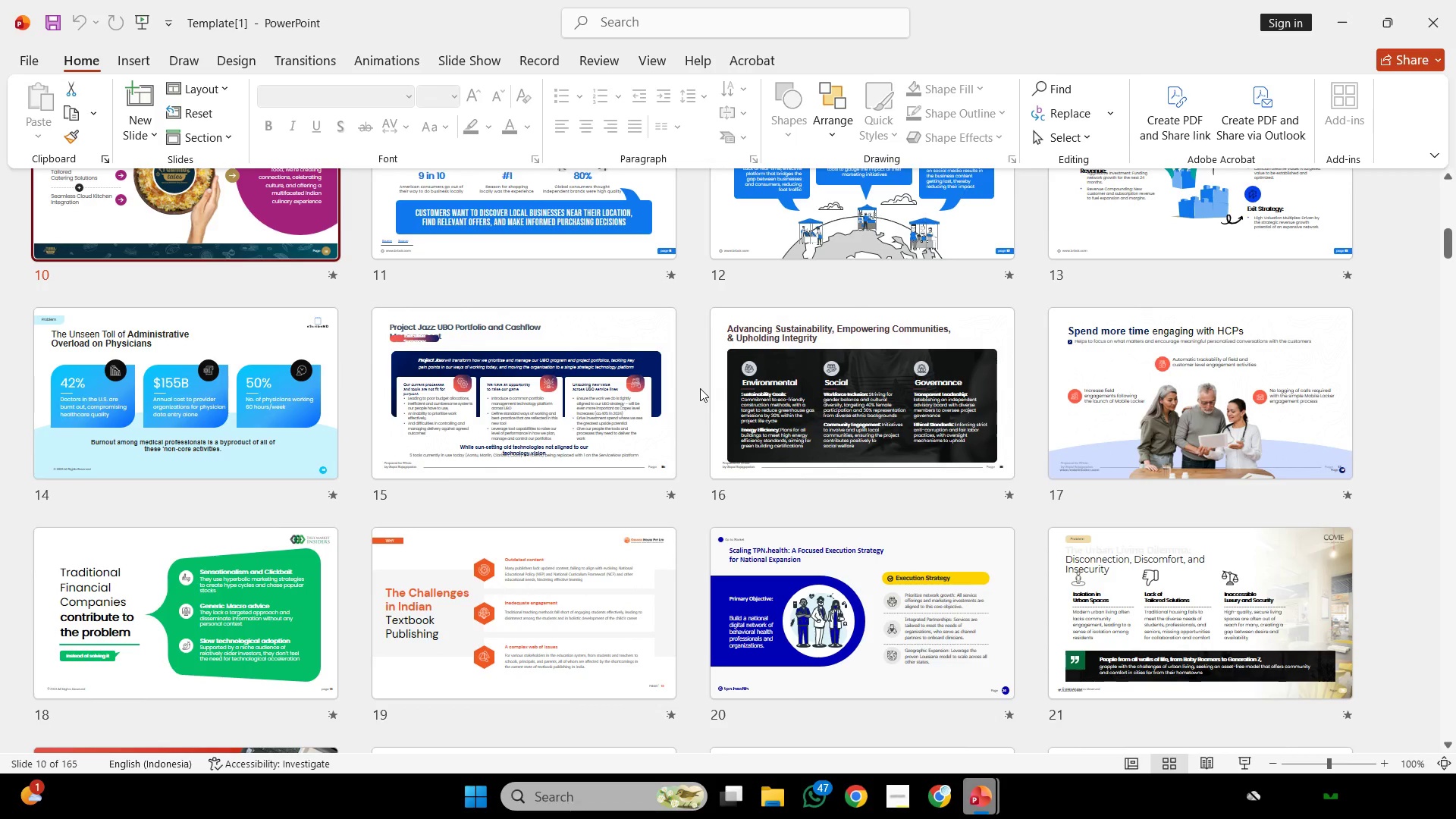 
scroll: coordinate [700, 389], scroll_direction: down, amount: 2.0
 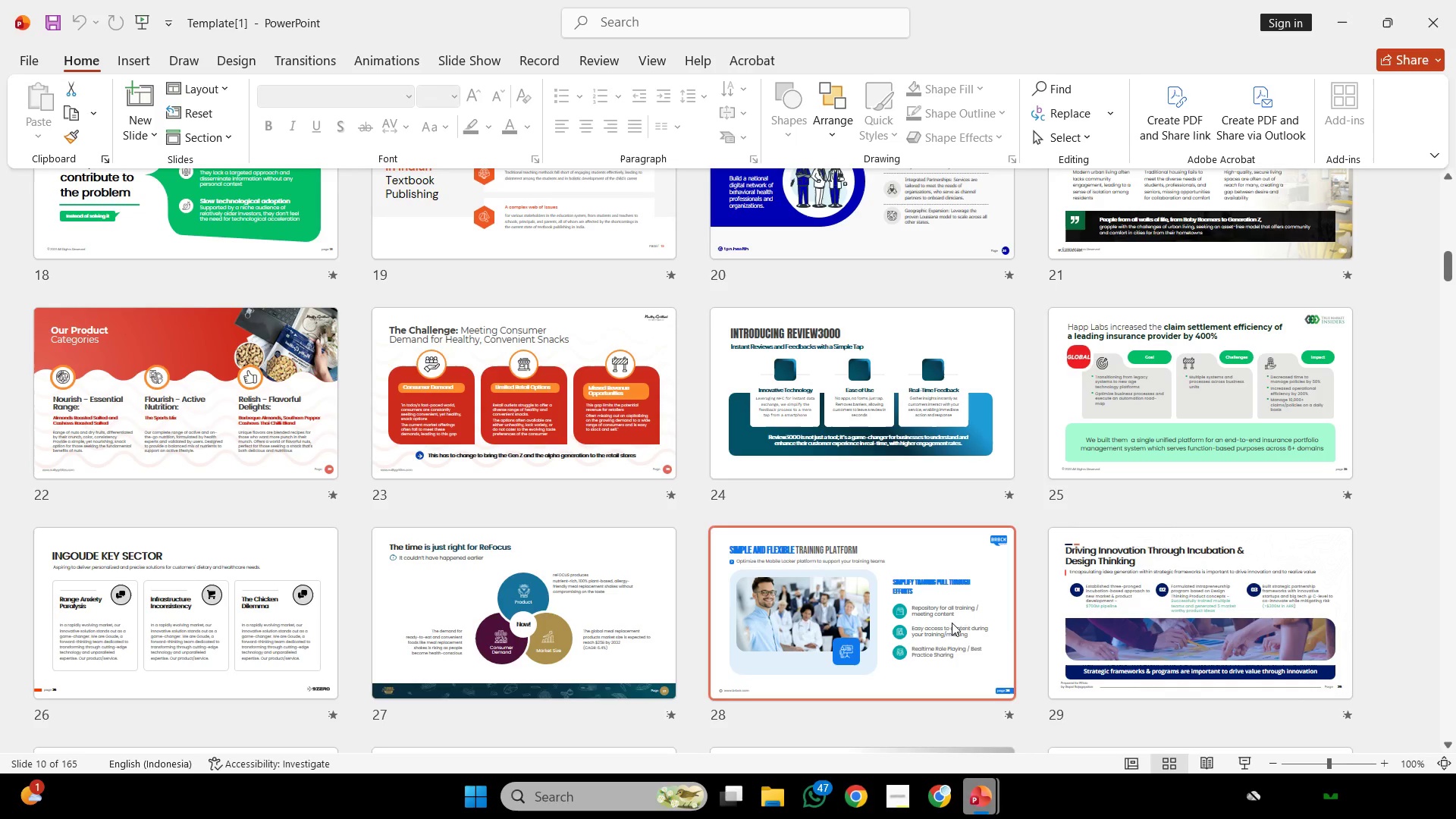 
wait(6.19)
 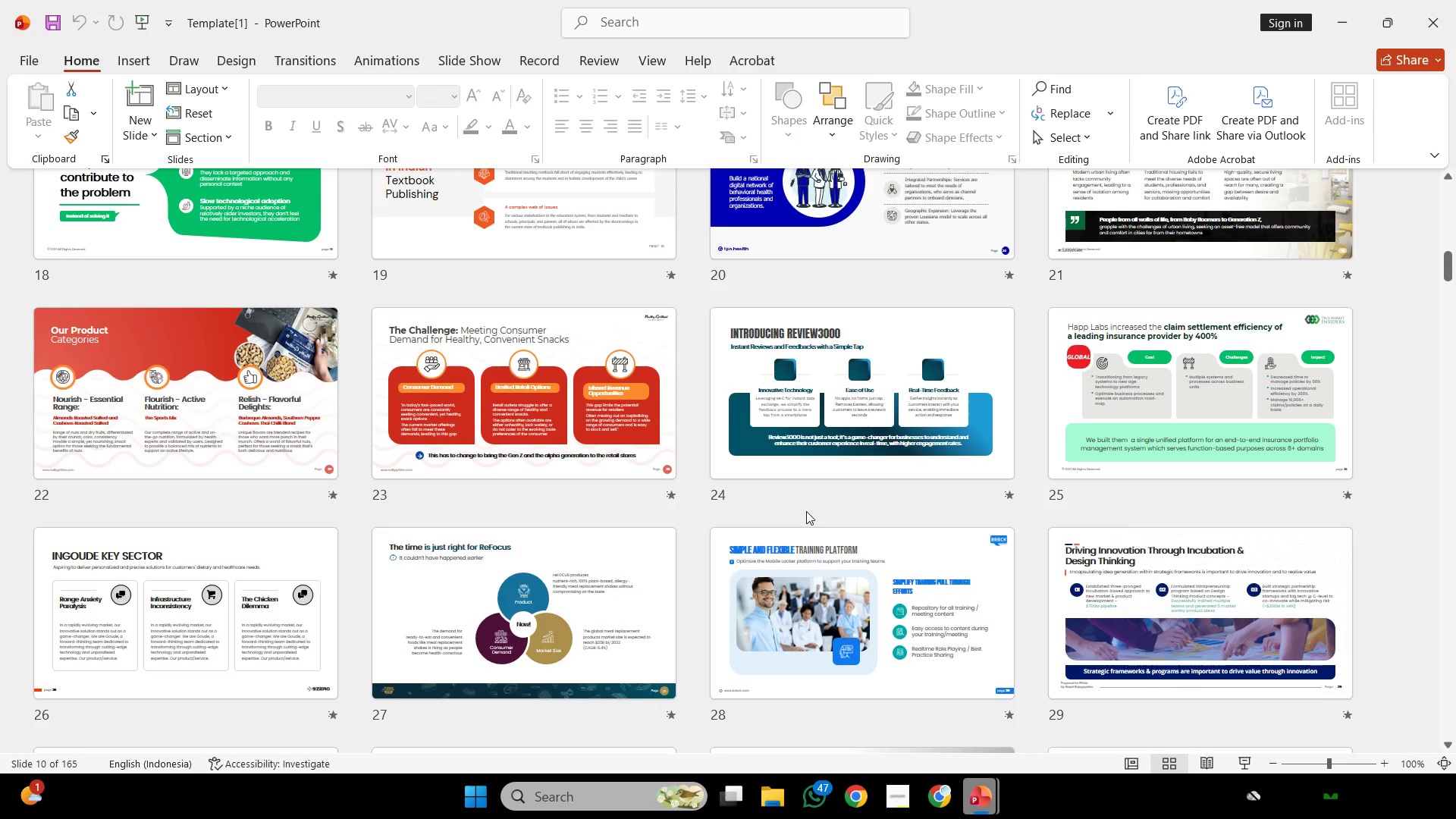 
scroll: coordinate [1021, 575], scroll_direction: down, amount: 4.0
 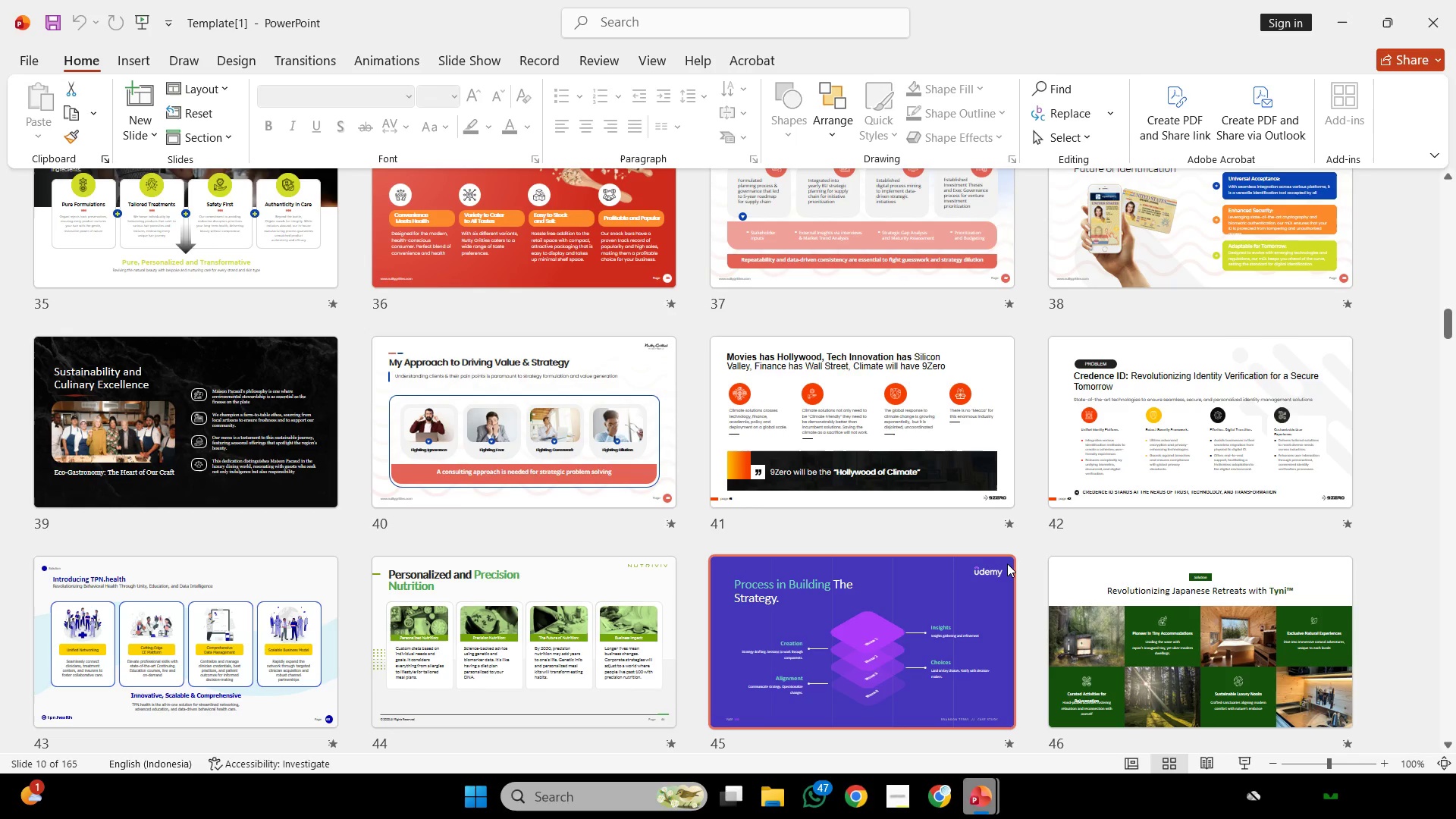 
wait(61.77)
 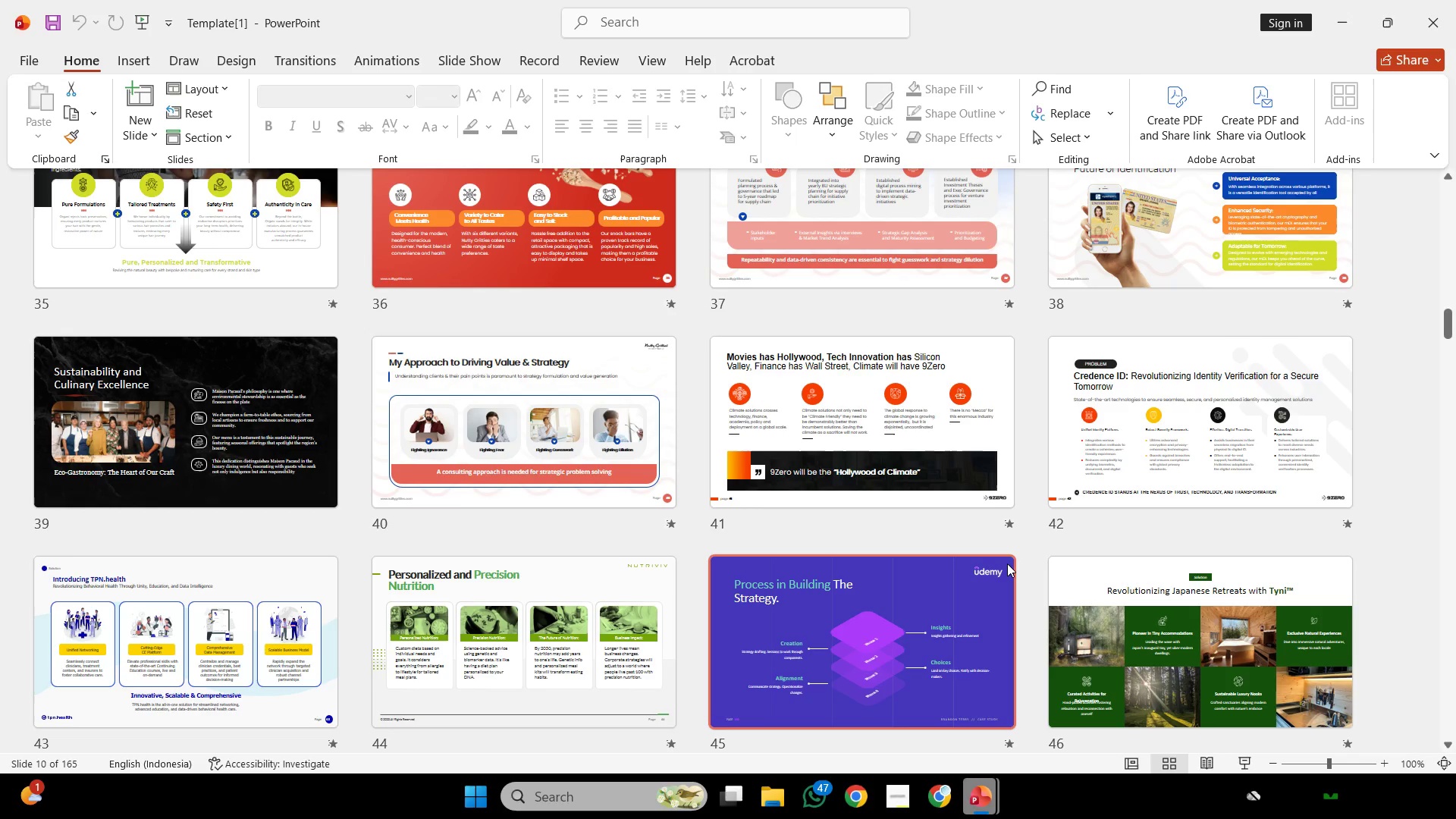 
scroll: coordinate [1012, 575], scroll_direction: down, amount: 2.0
 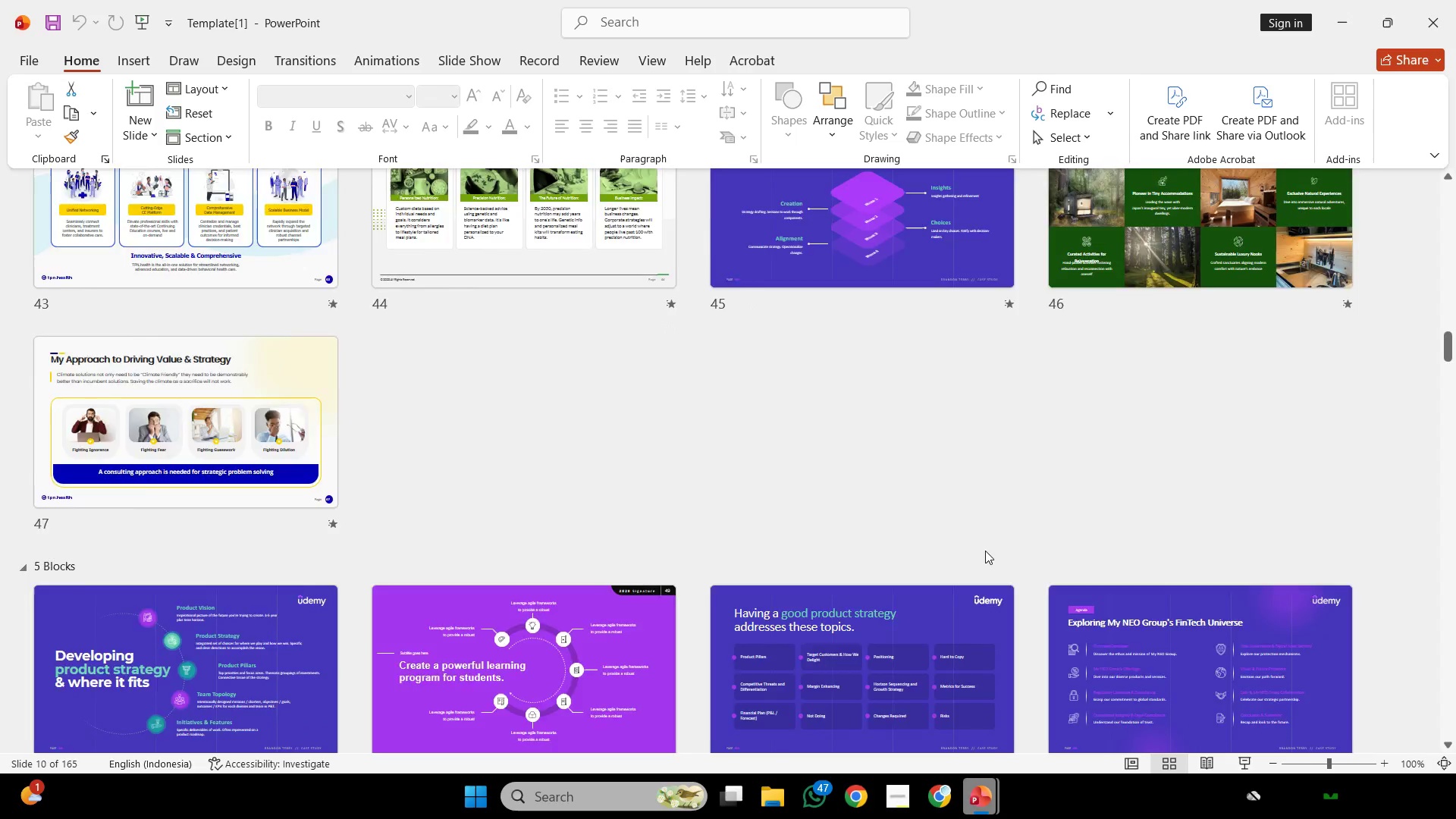 
scroll: coordinate [985, 551], scroll_direction: up, amount: 1.0
 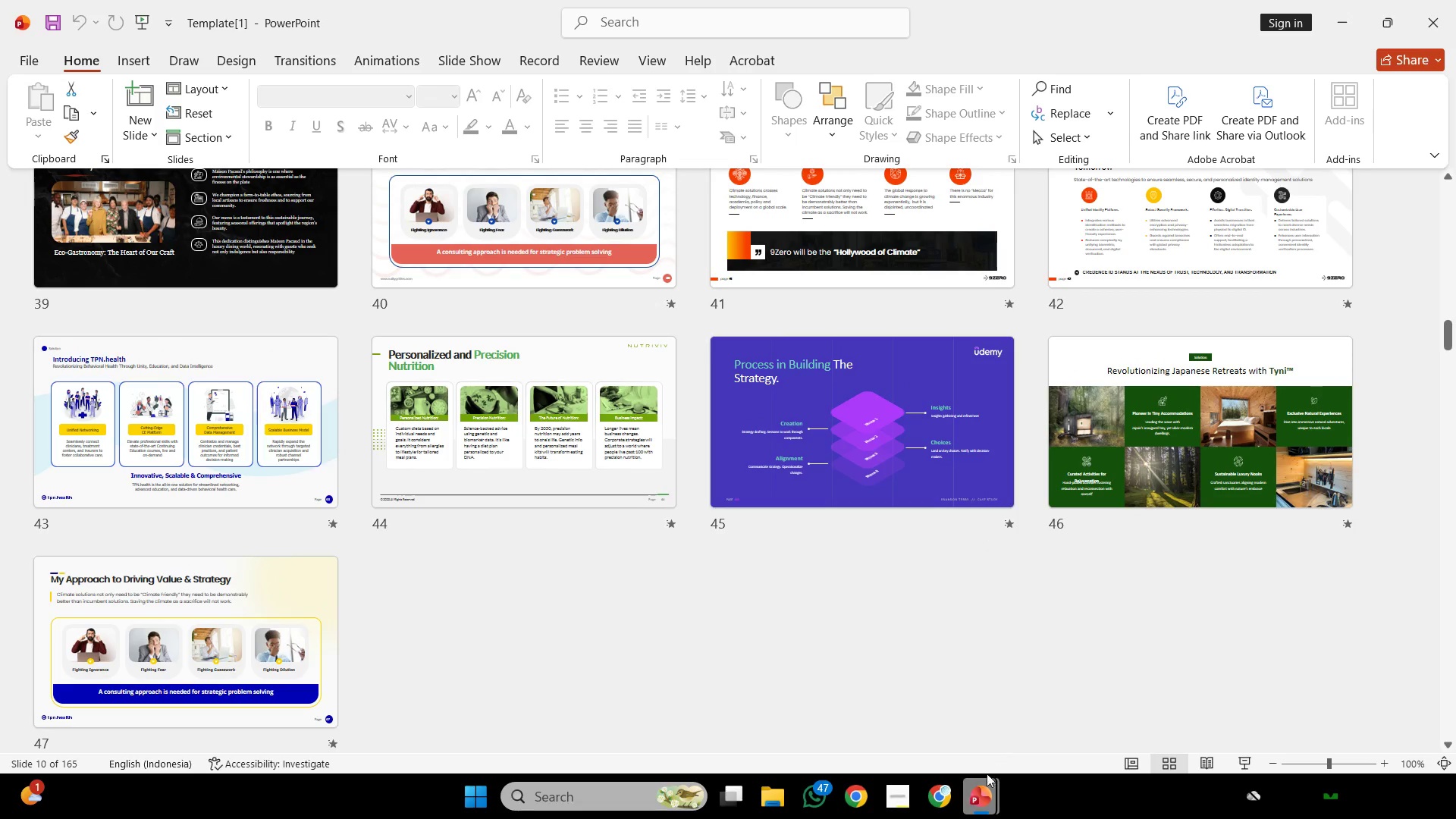 
left_click([993, 793])
 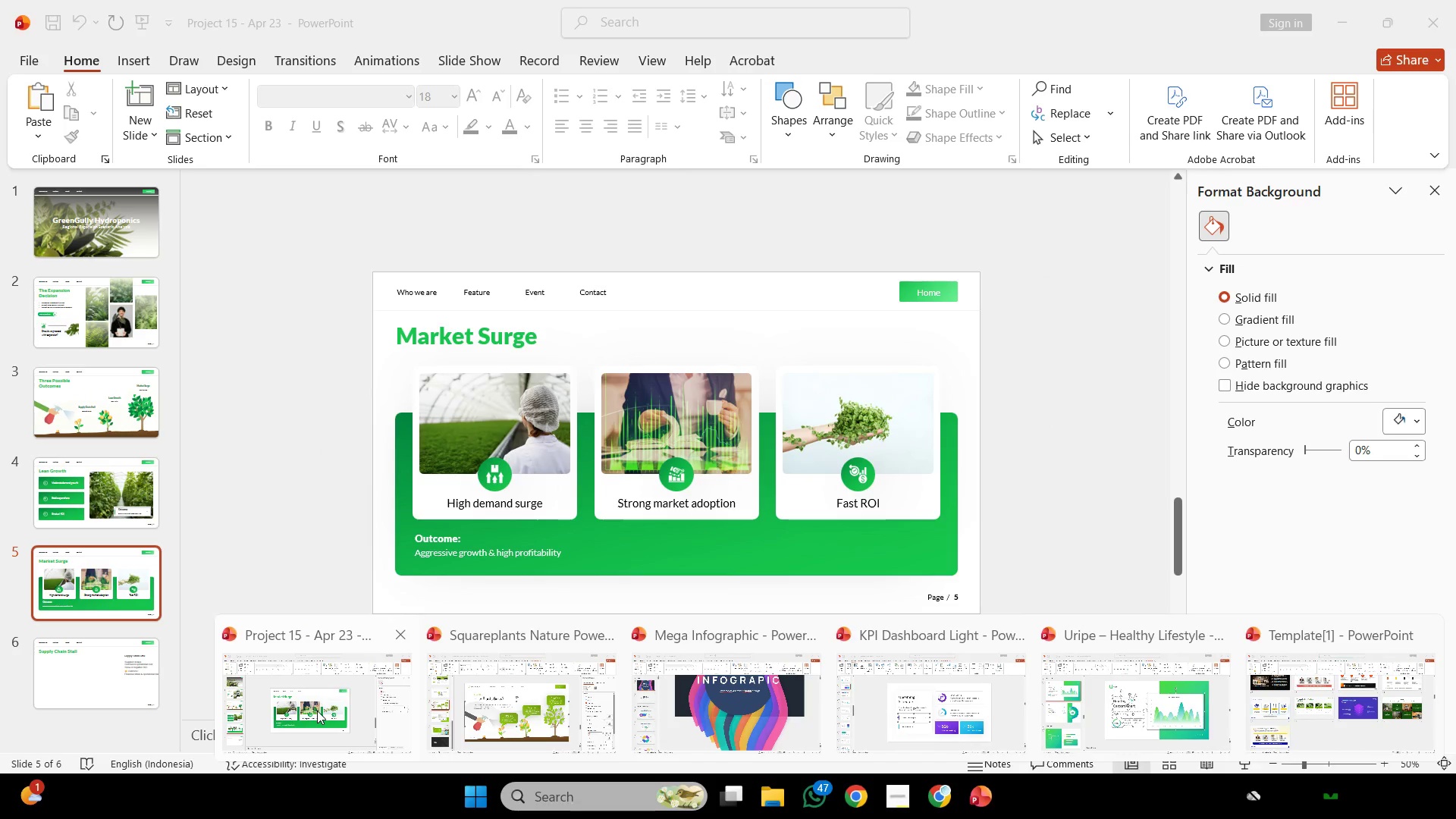 
left_click([317, 711])
 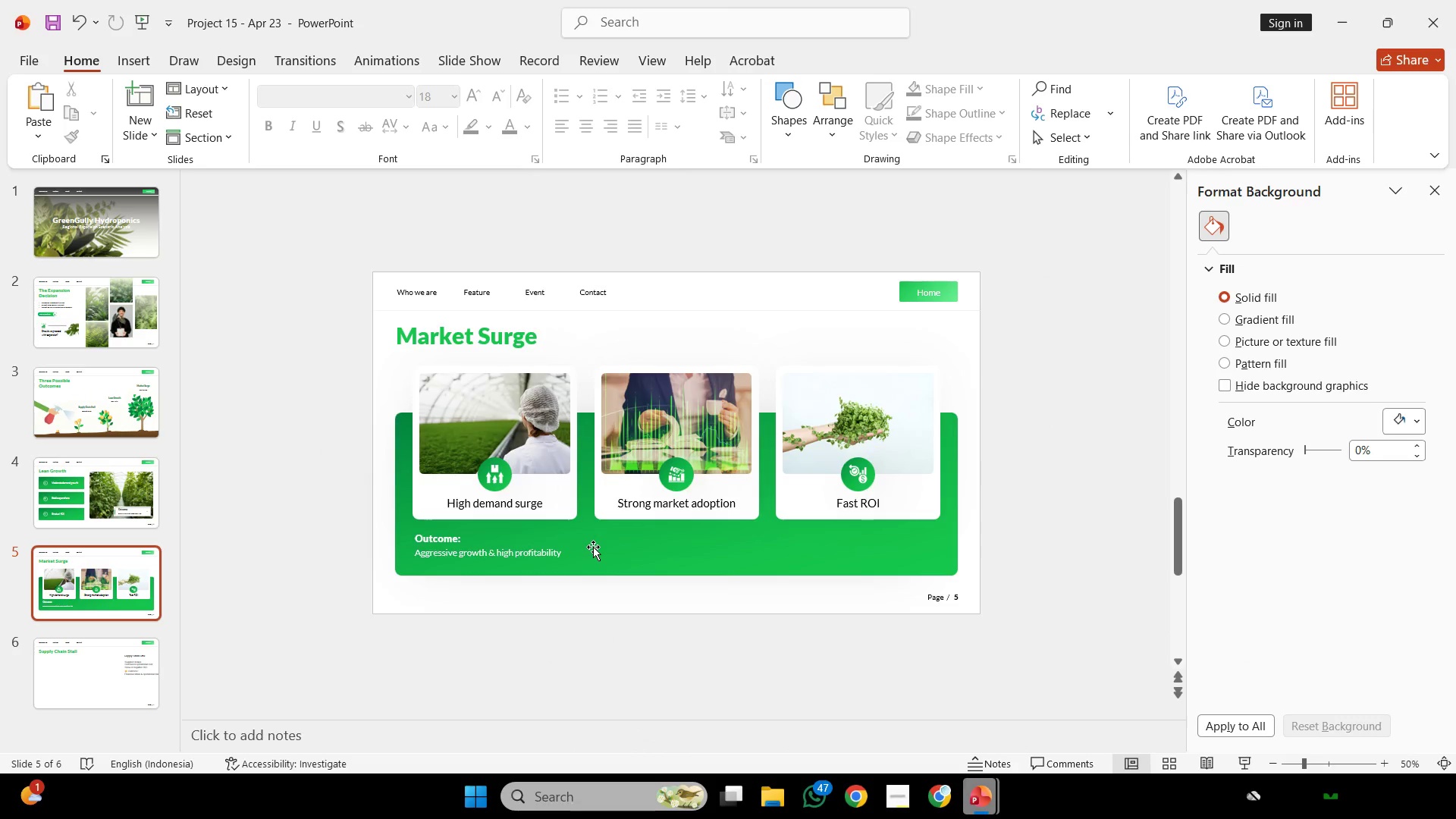 
scroll: coordinate [593, 547], scroll_direction: down, amount: 1.0
 